 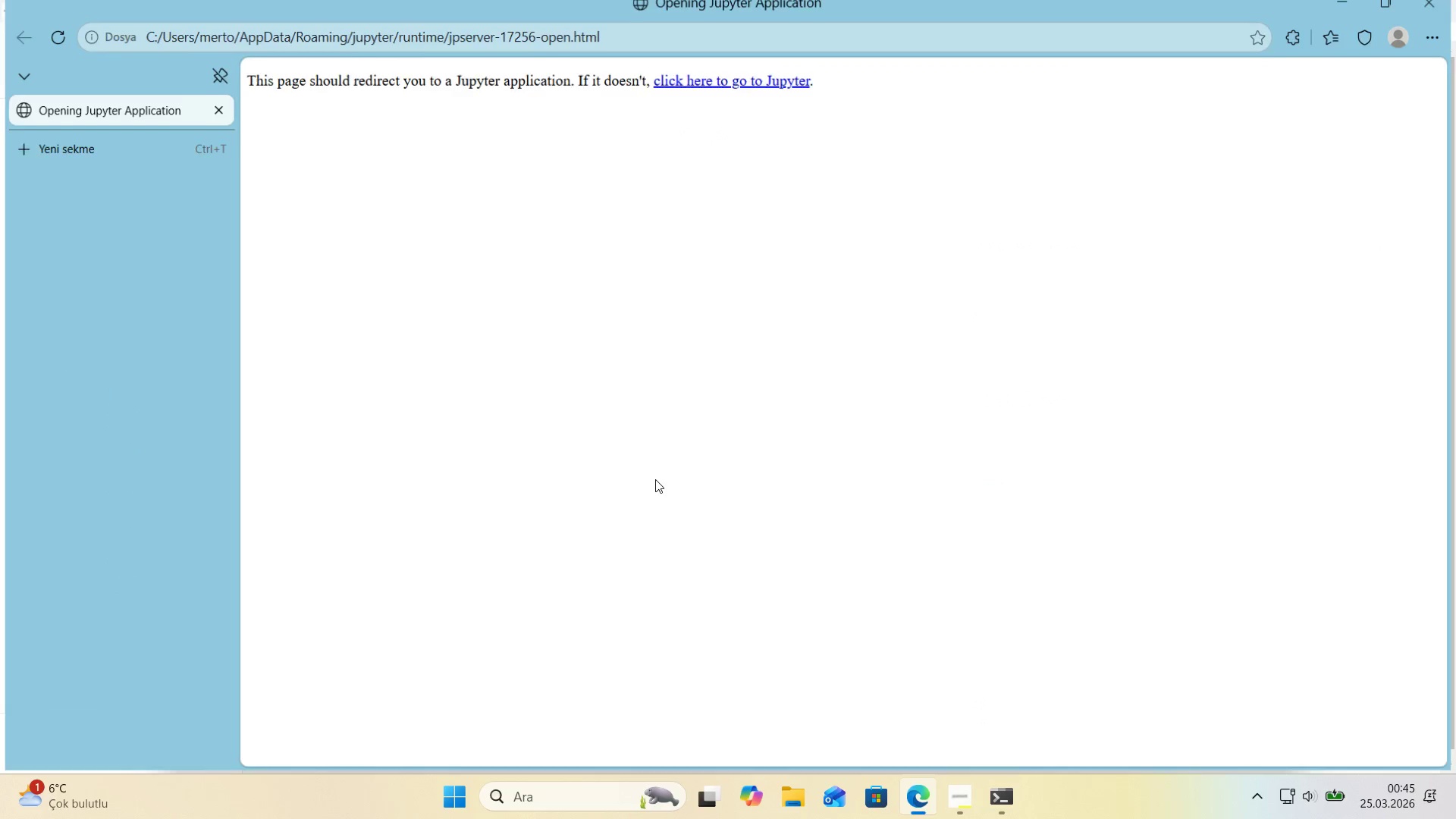 
scroll: coordinate [830, 479], scroll_direction: down, amount: 4.0
 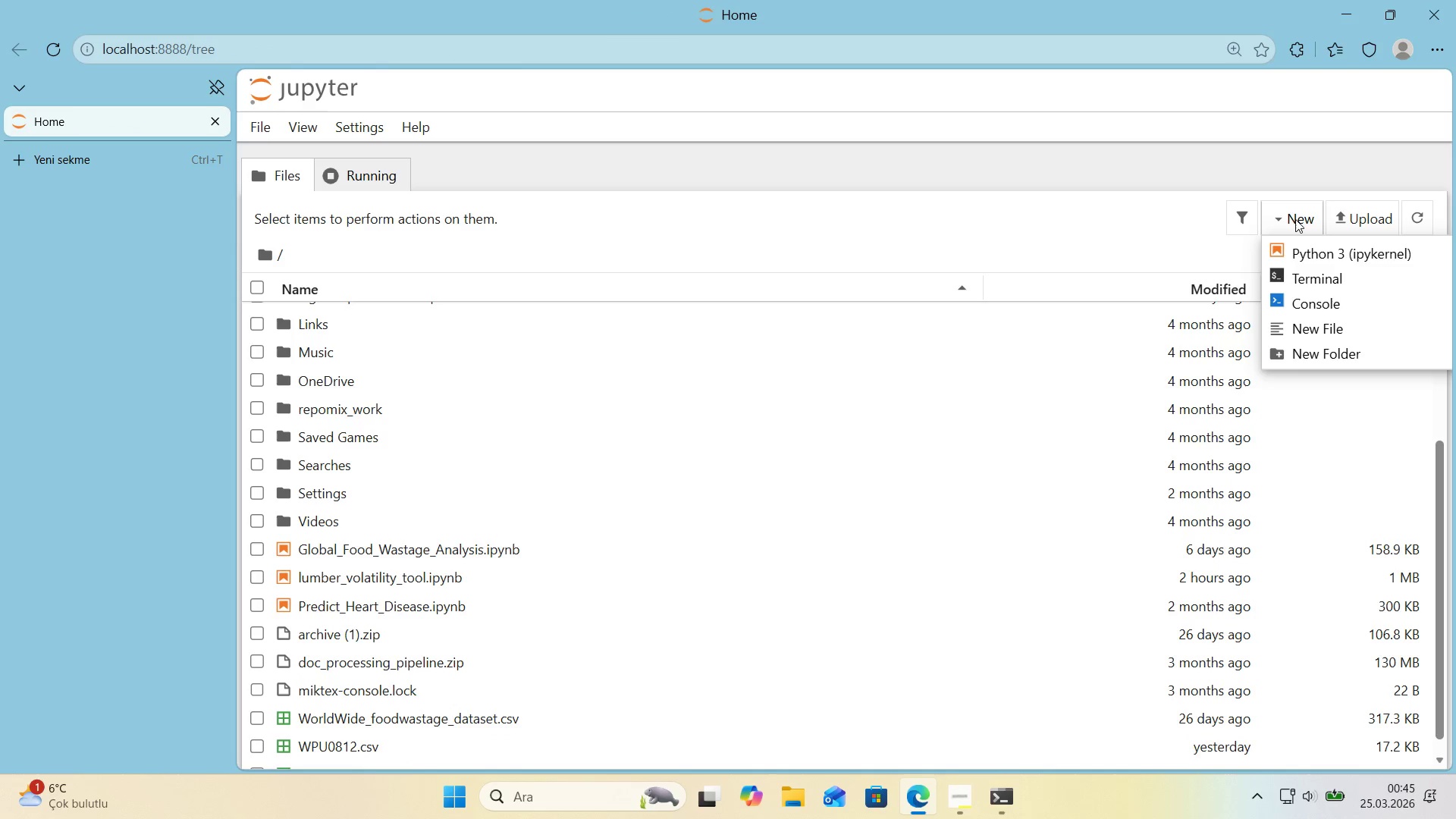 
left_click([1295, 219])
 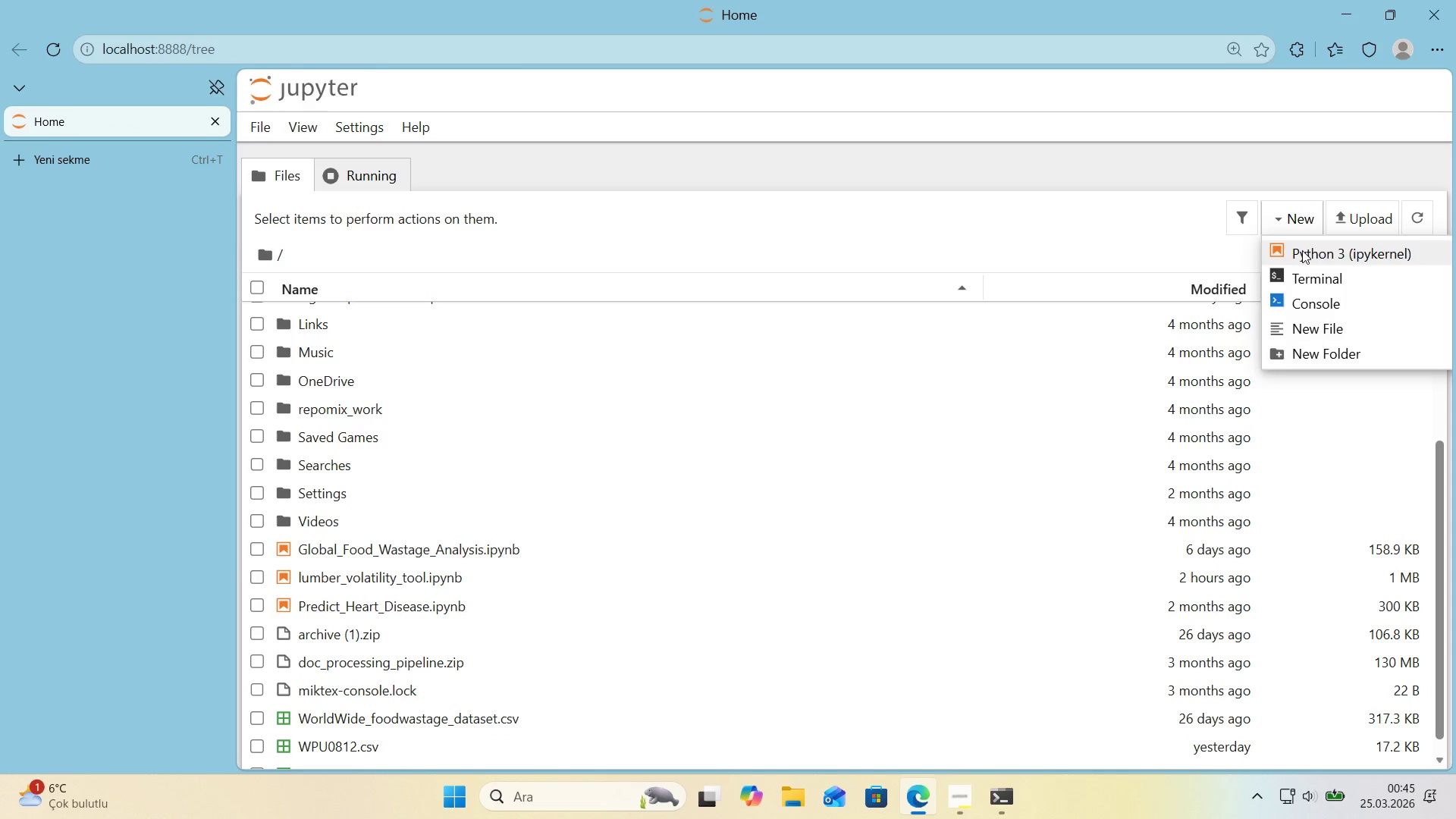 
left_click([1303, 250])
 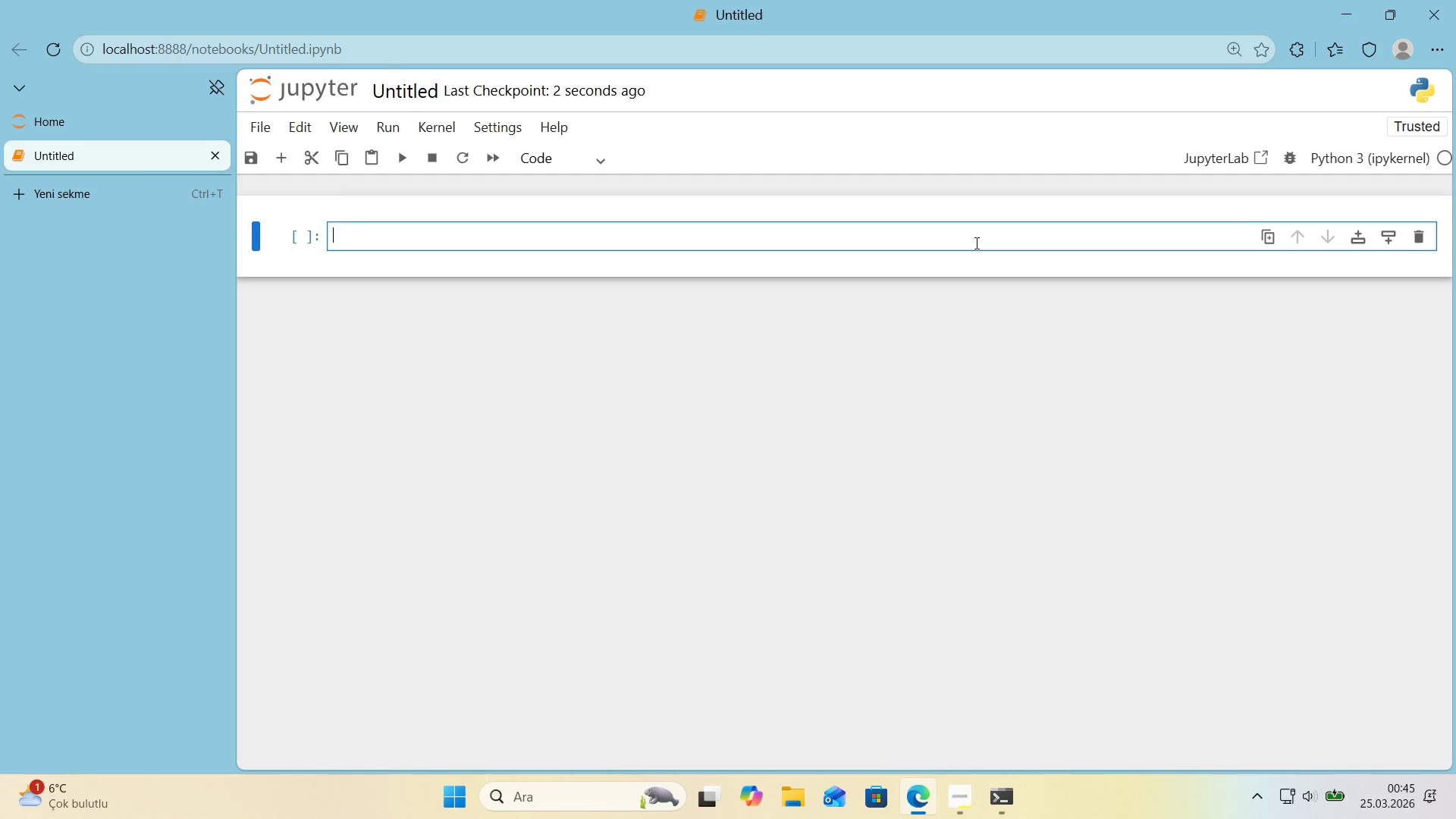 
wait(6.19)
 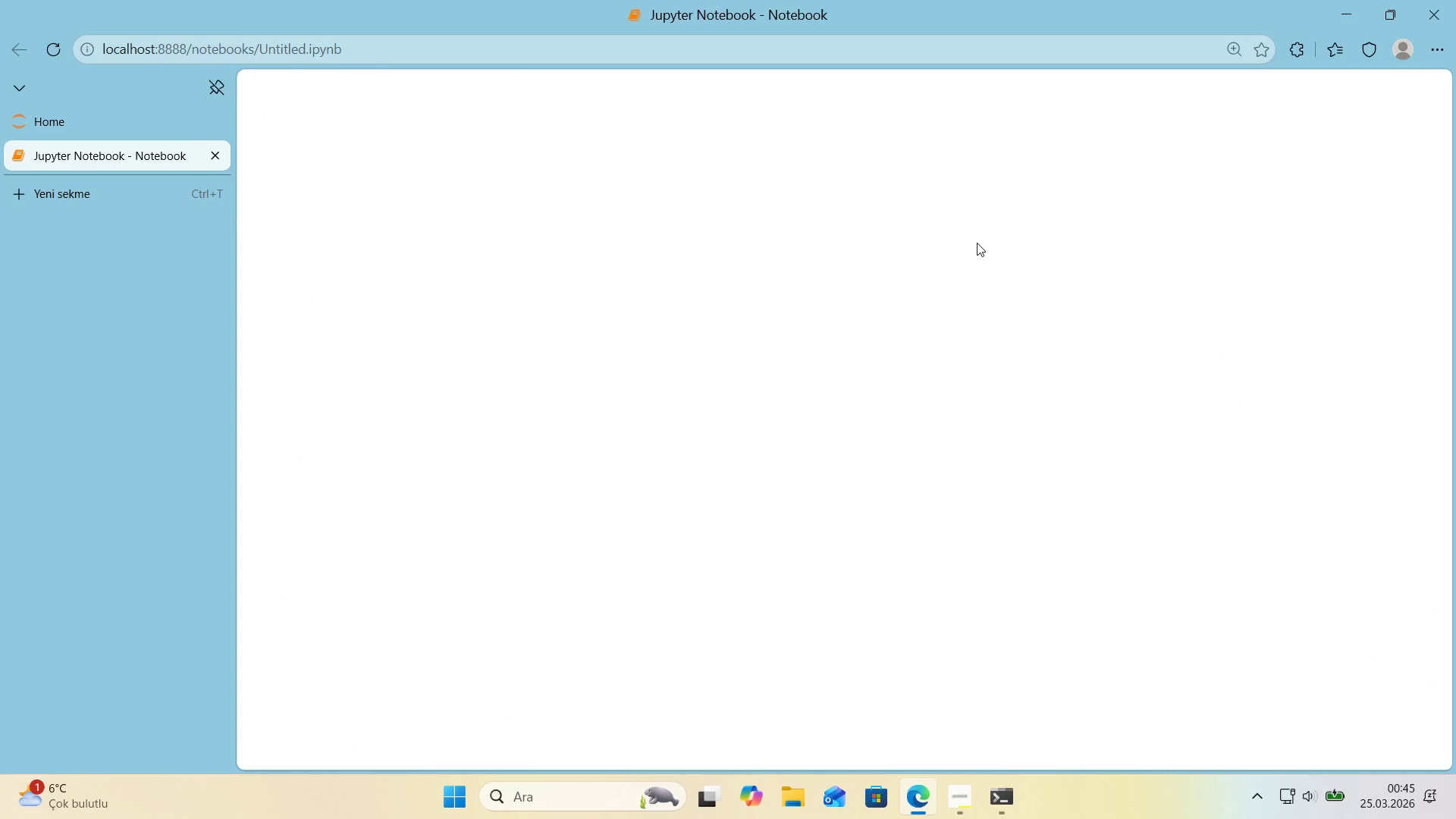 
left_click([406, 93])
 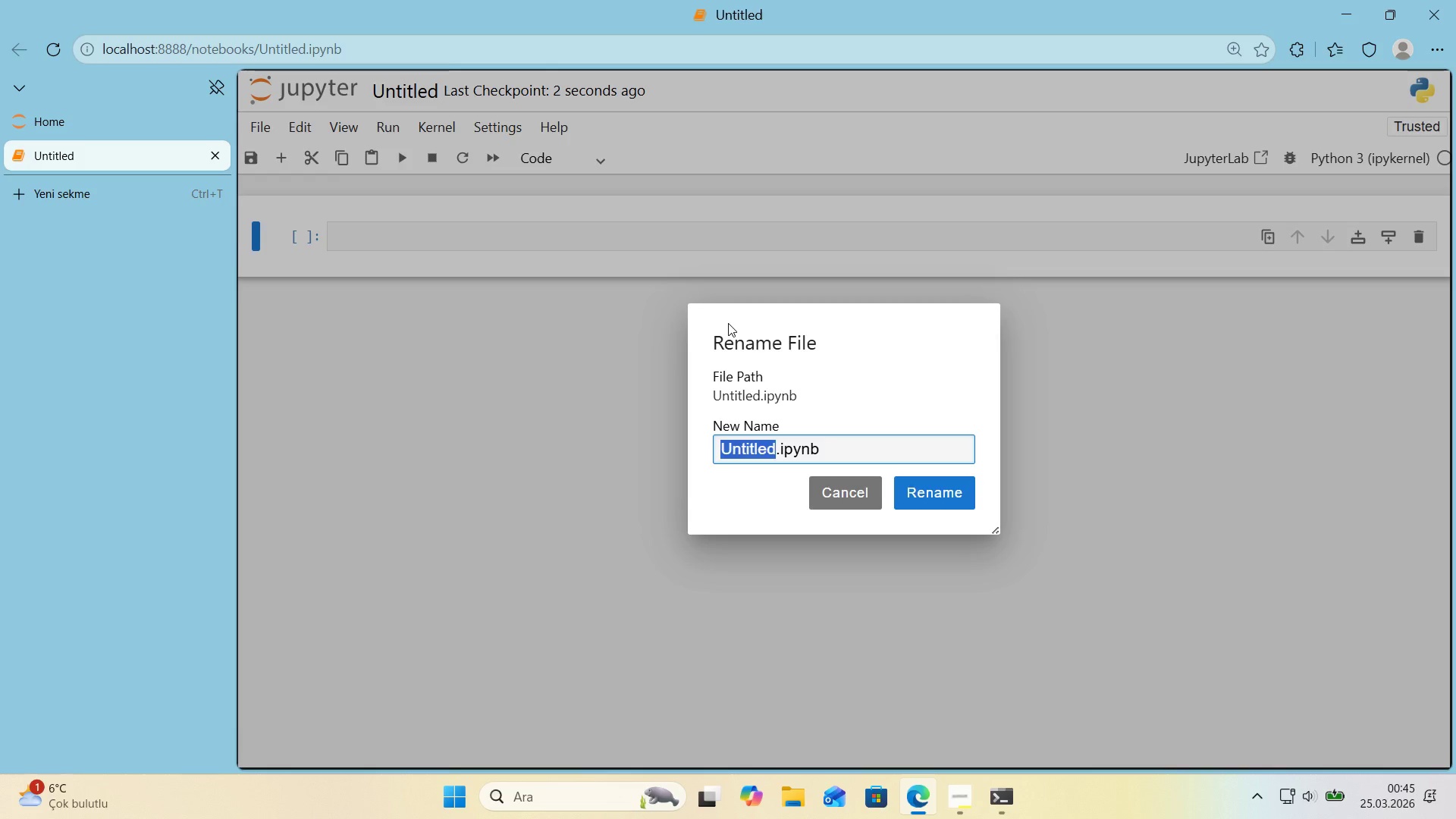 
type(Verb'age_of_v)
key(Backspace)
type(Value_Sent'ment_Analys's)
 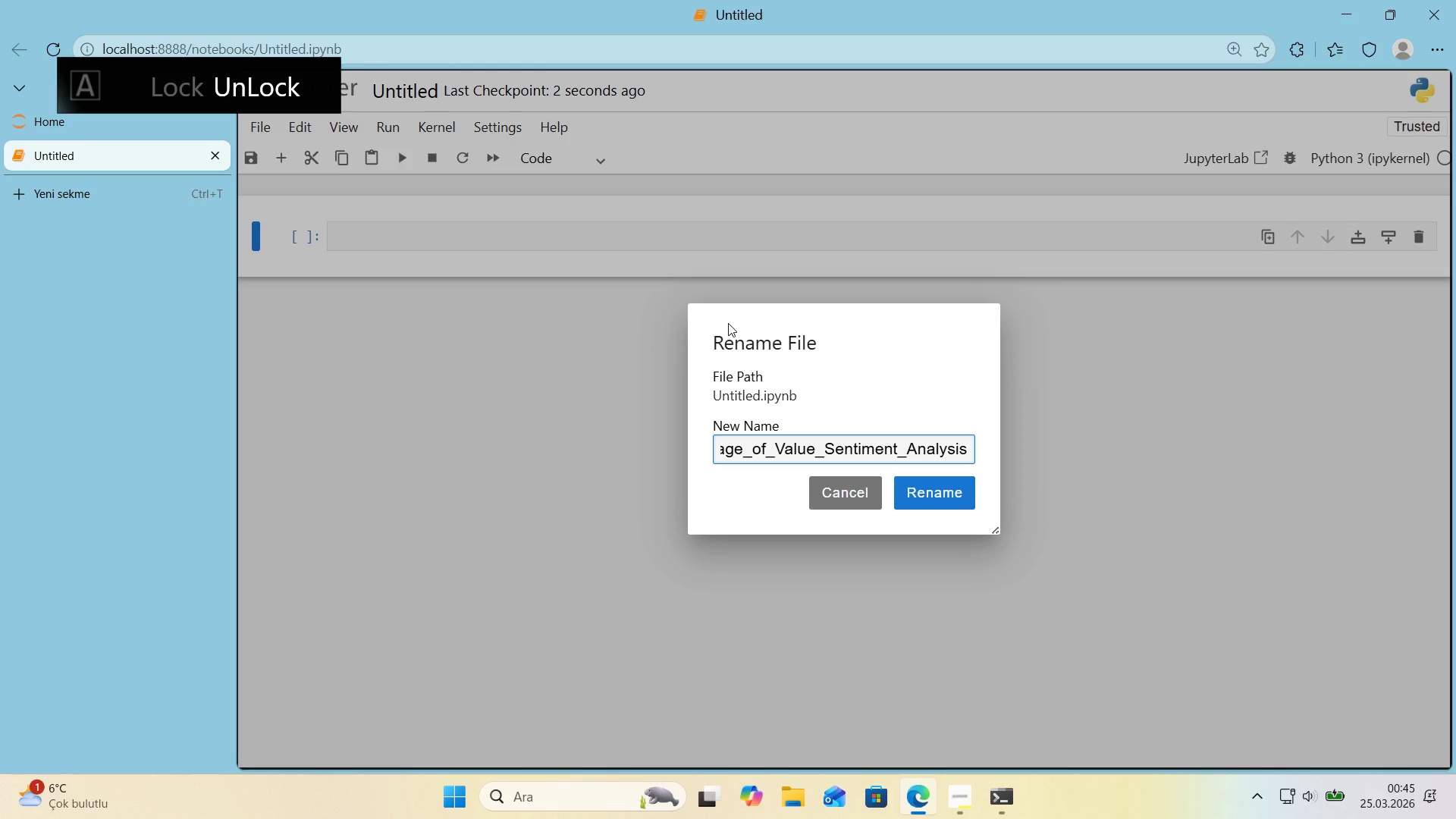 
left_click([958, 494])
 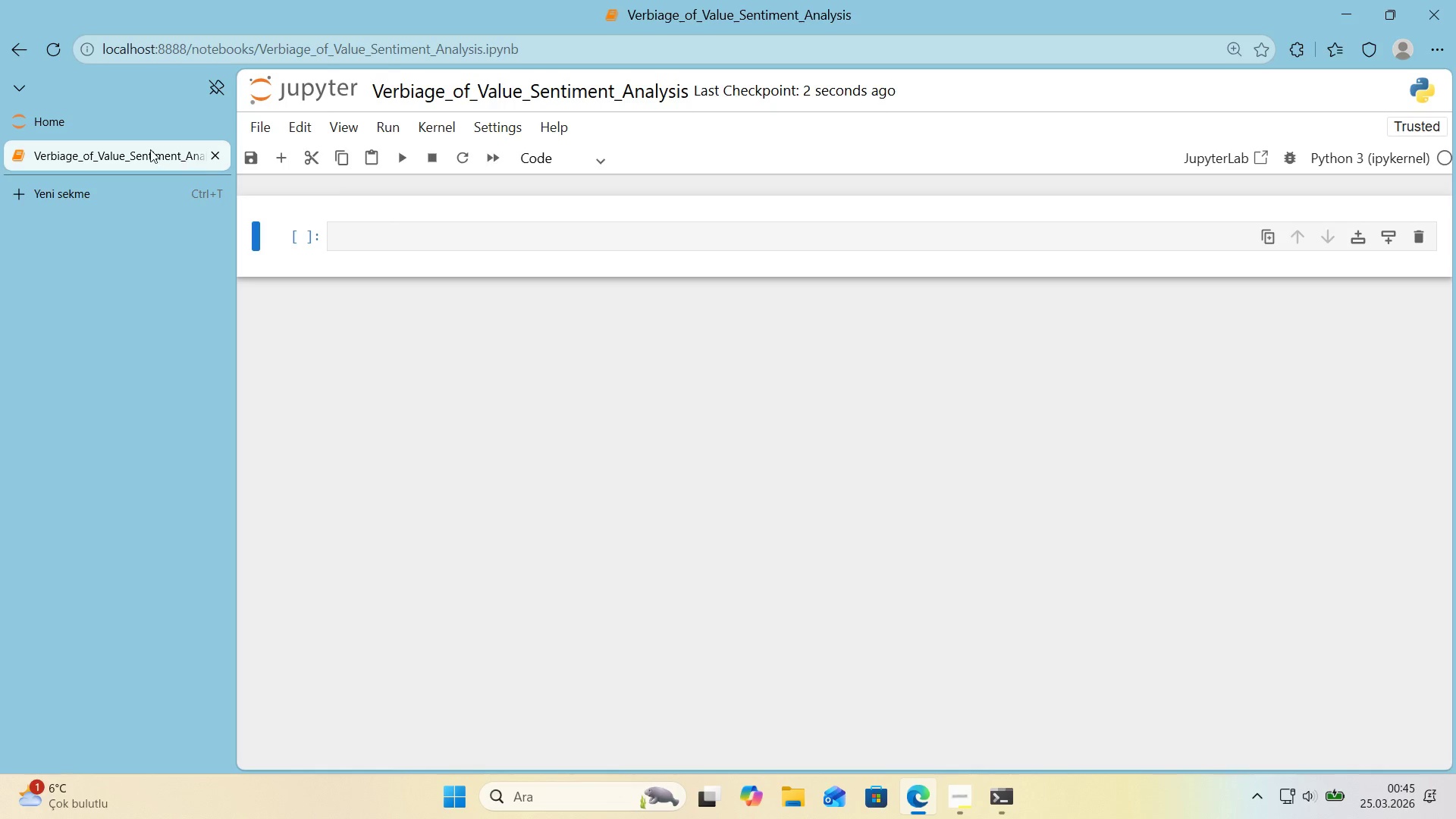 
left_click([121, 122])
 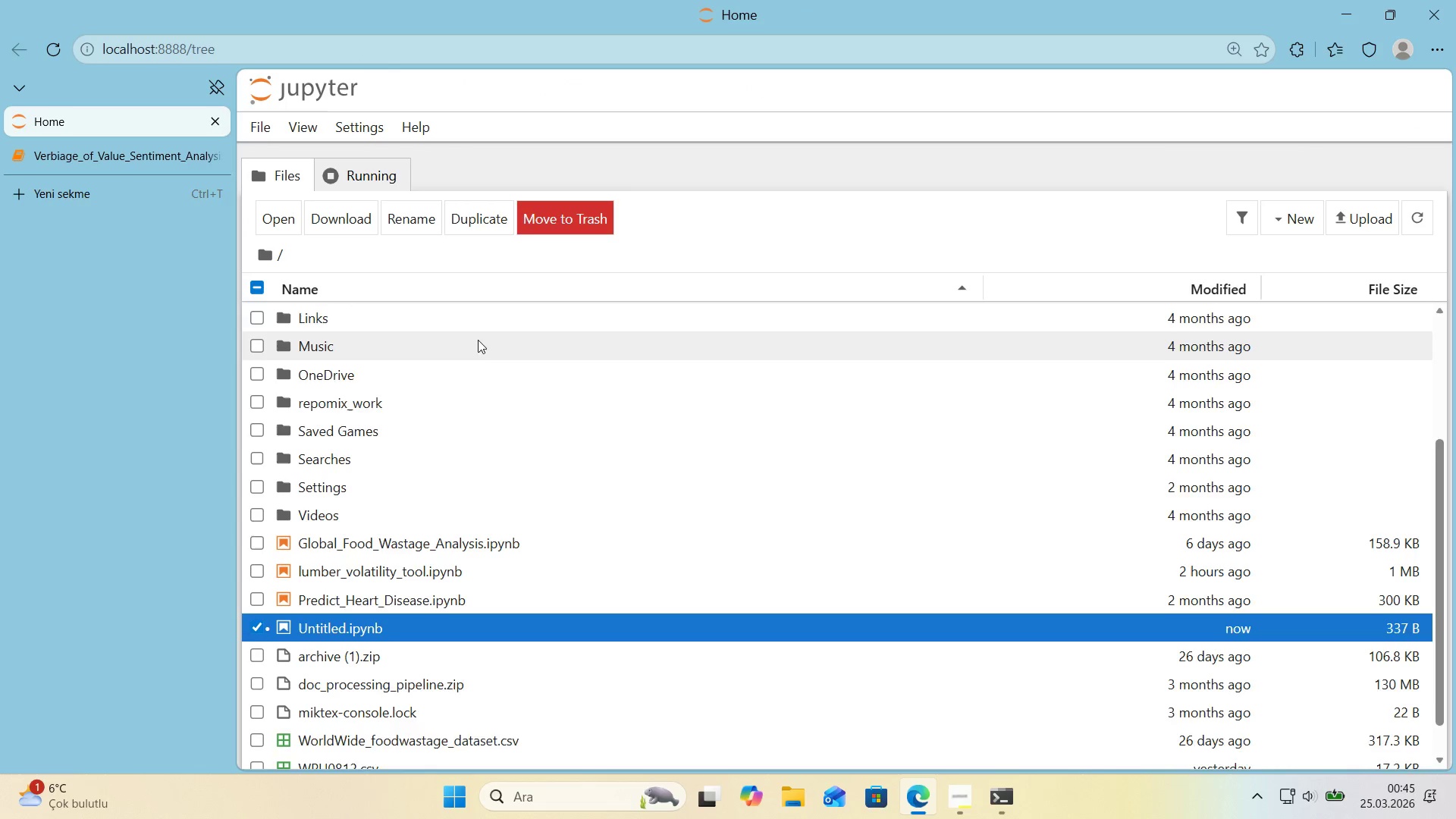 
scroll: coordinate [478, 340], scroll_direction: down, amount: 1.0
 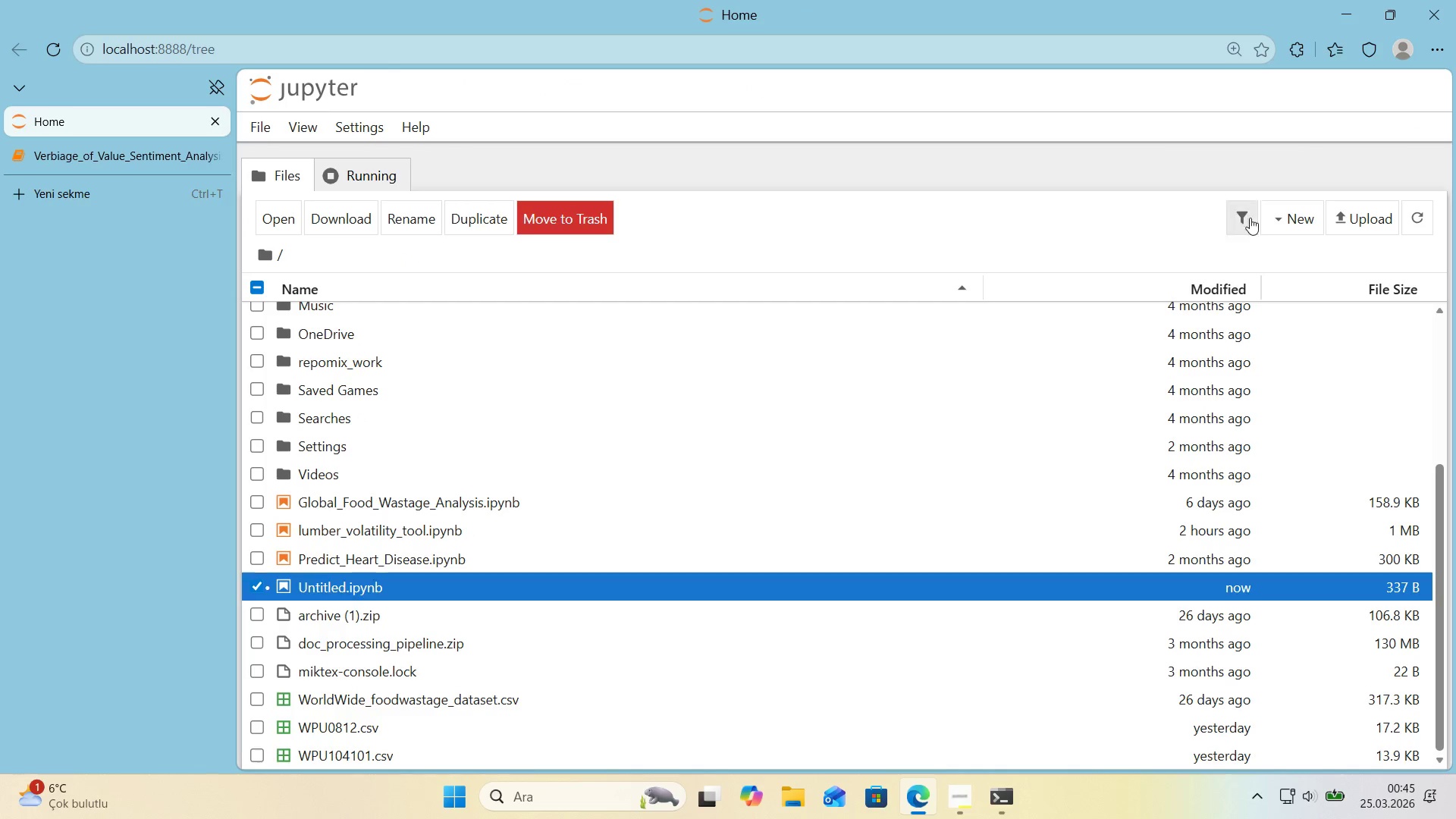 
left_click([1339, 226])
 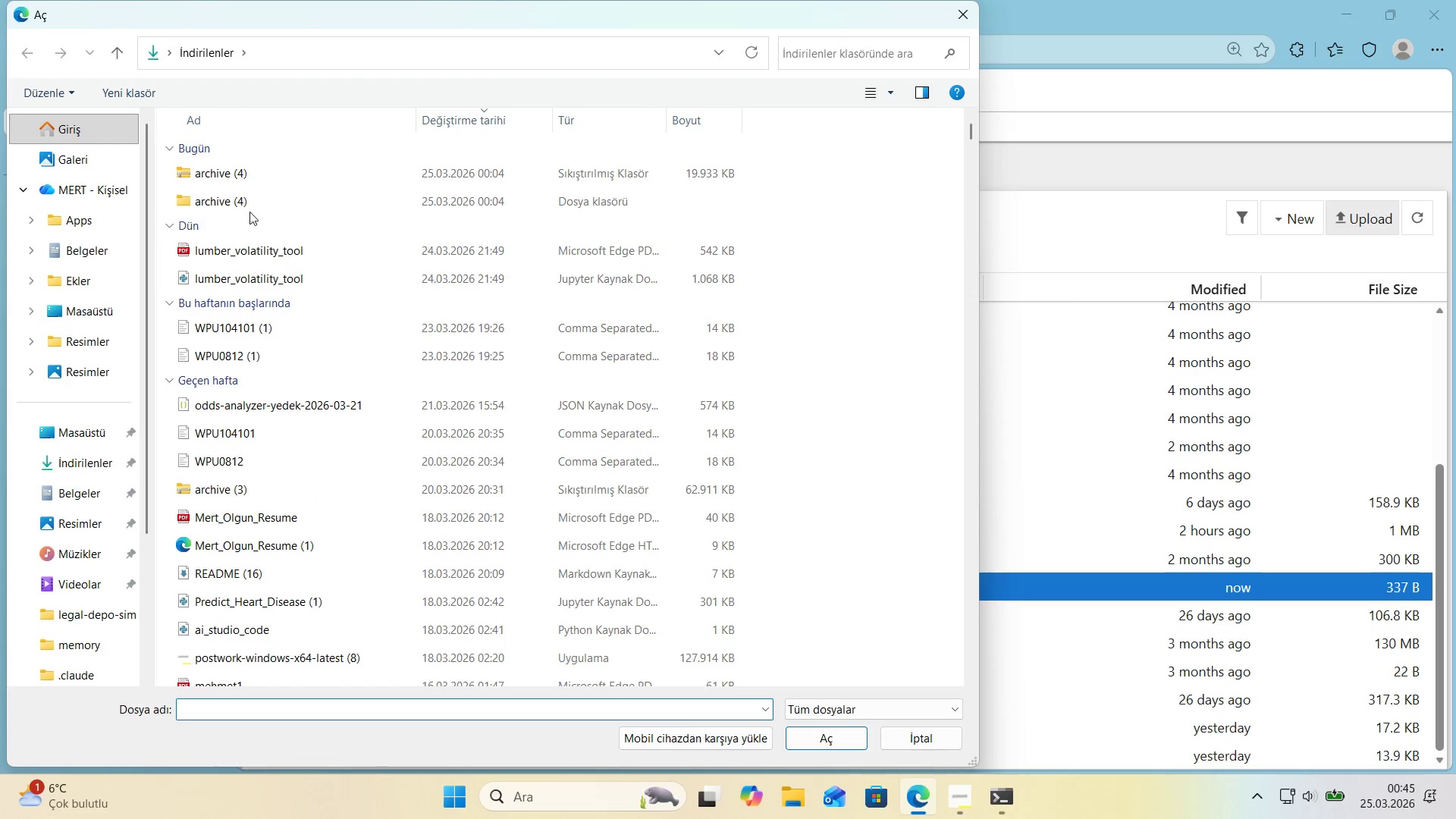 
double_click([249, 204])
 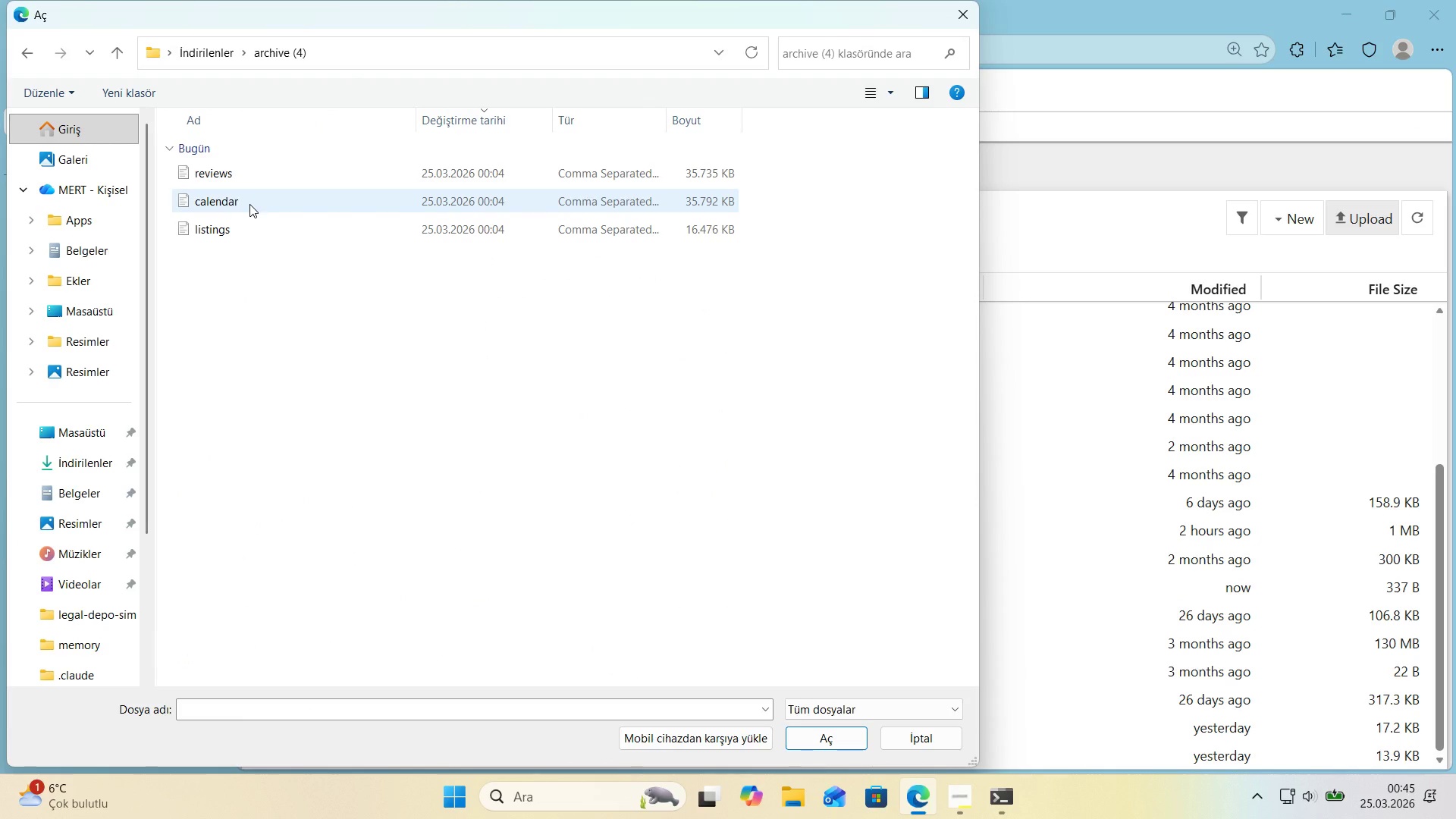 
wait(6.03)
 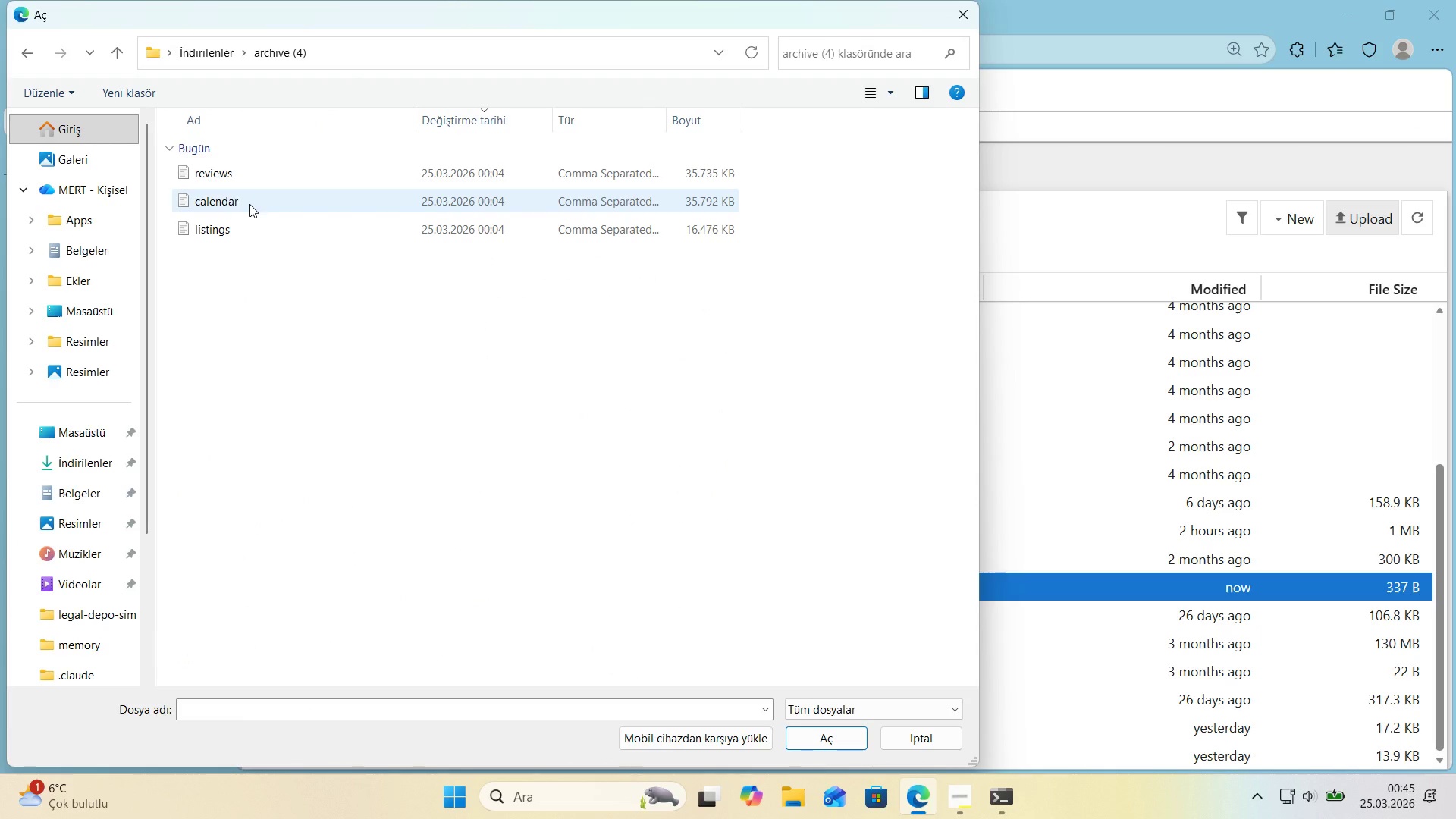 
left_click([233, 222])
 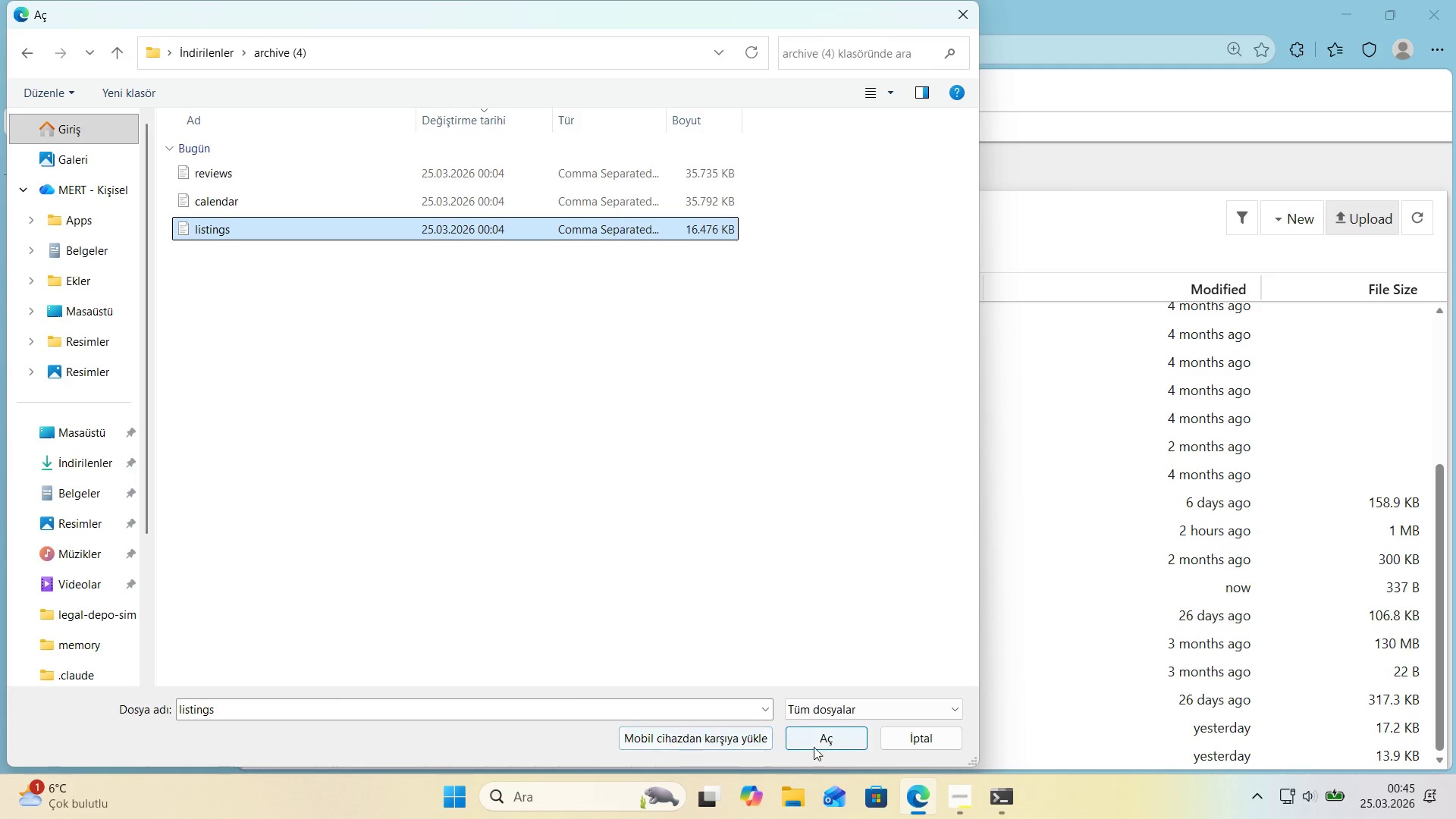 
left_click([819, 745])
 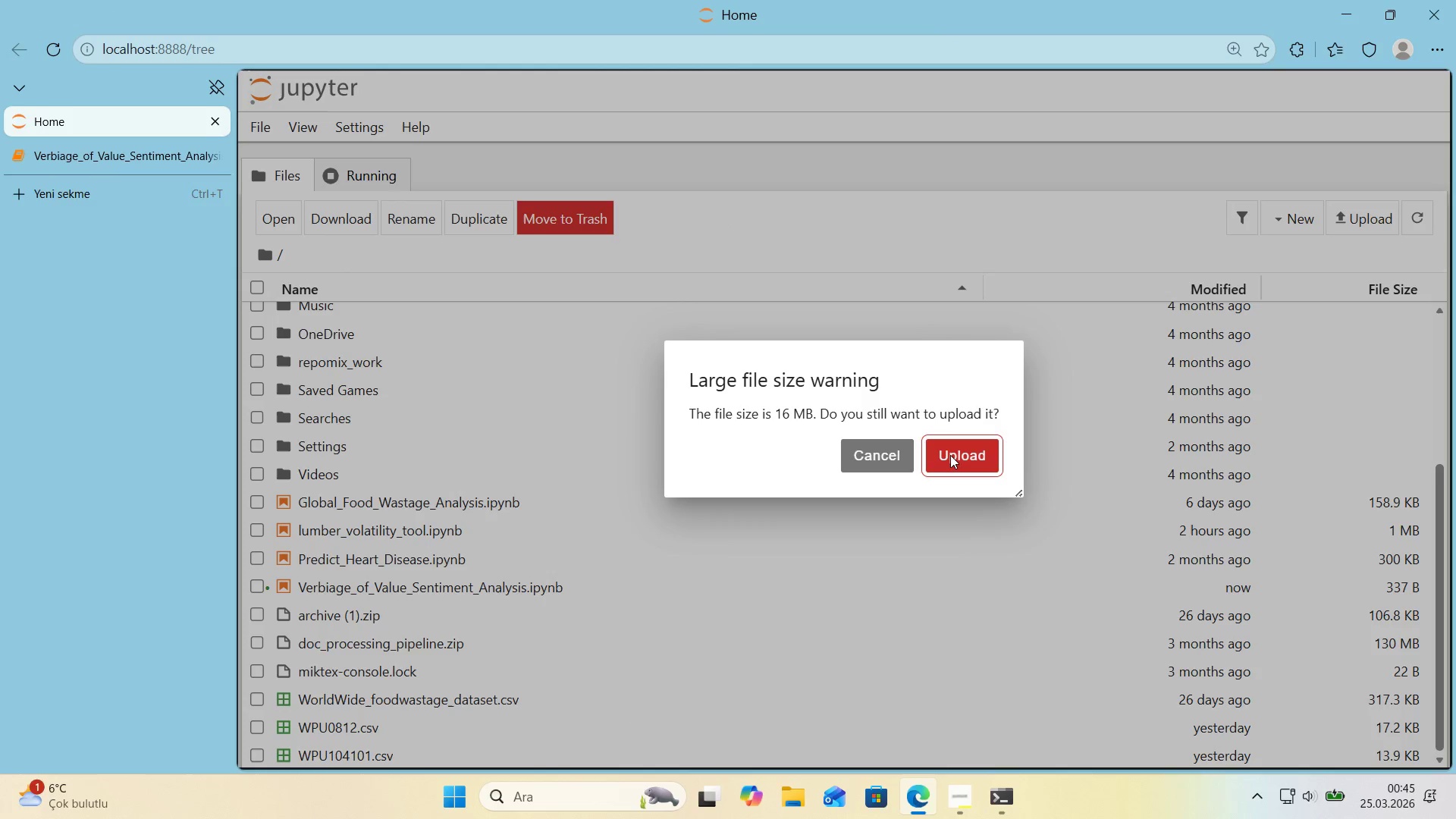 
left_click([950, 455])
 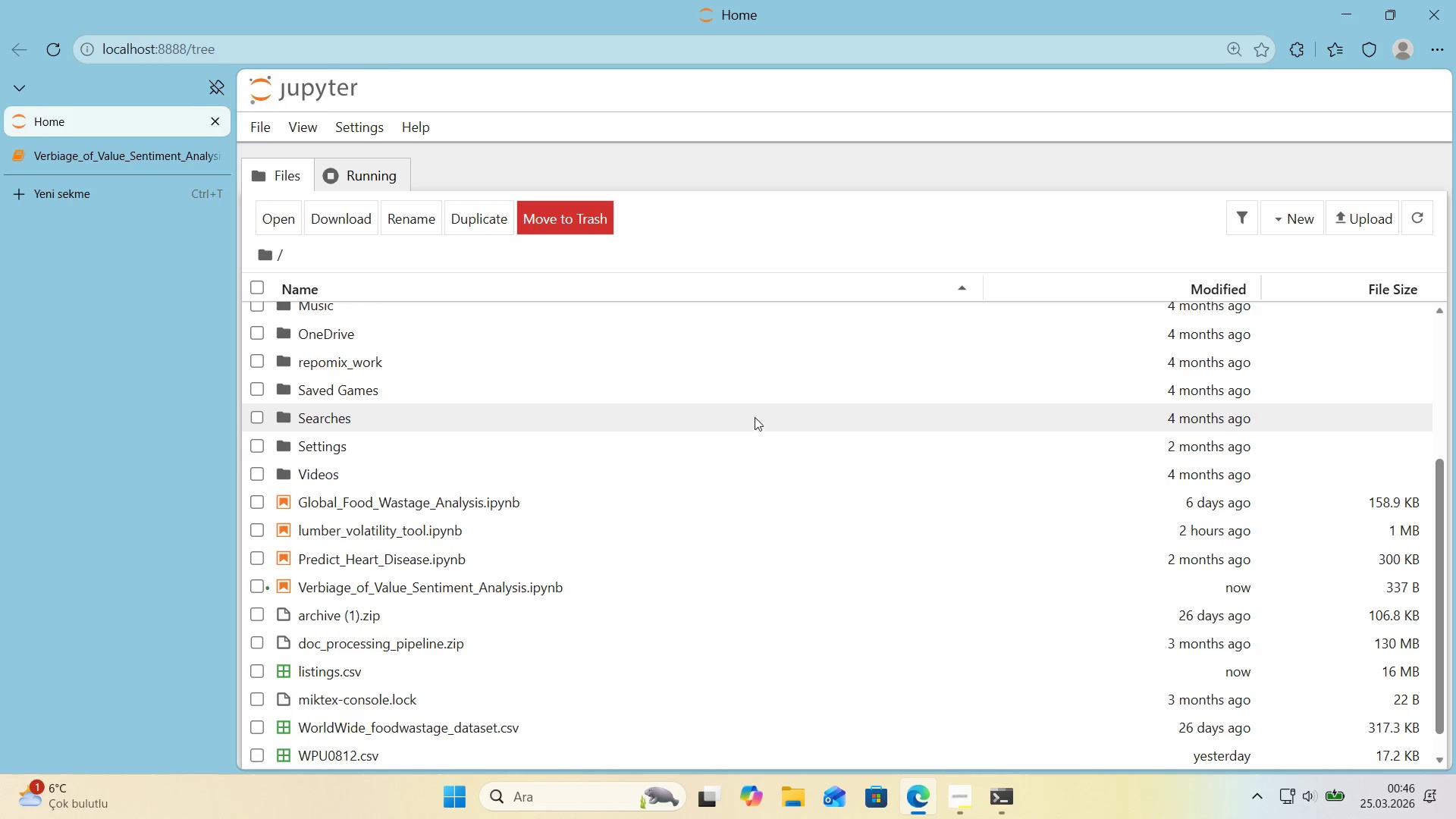 
scroll: coordinate [748, 414], scroll_direction: down, amount: 4.0
 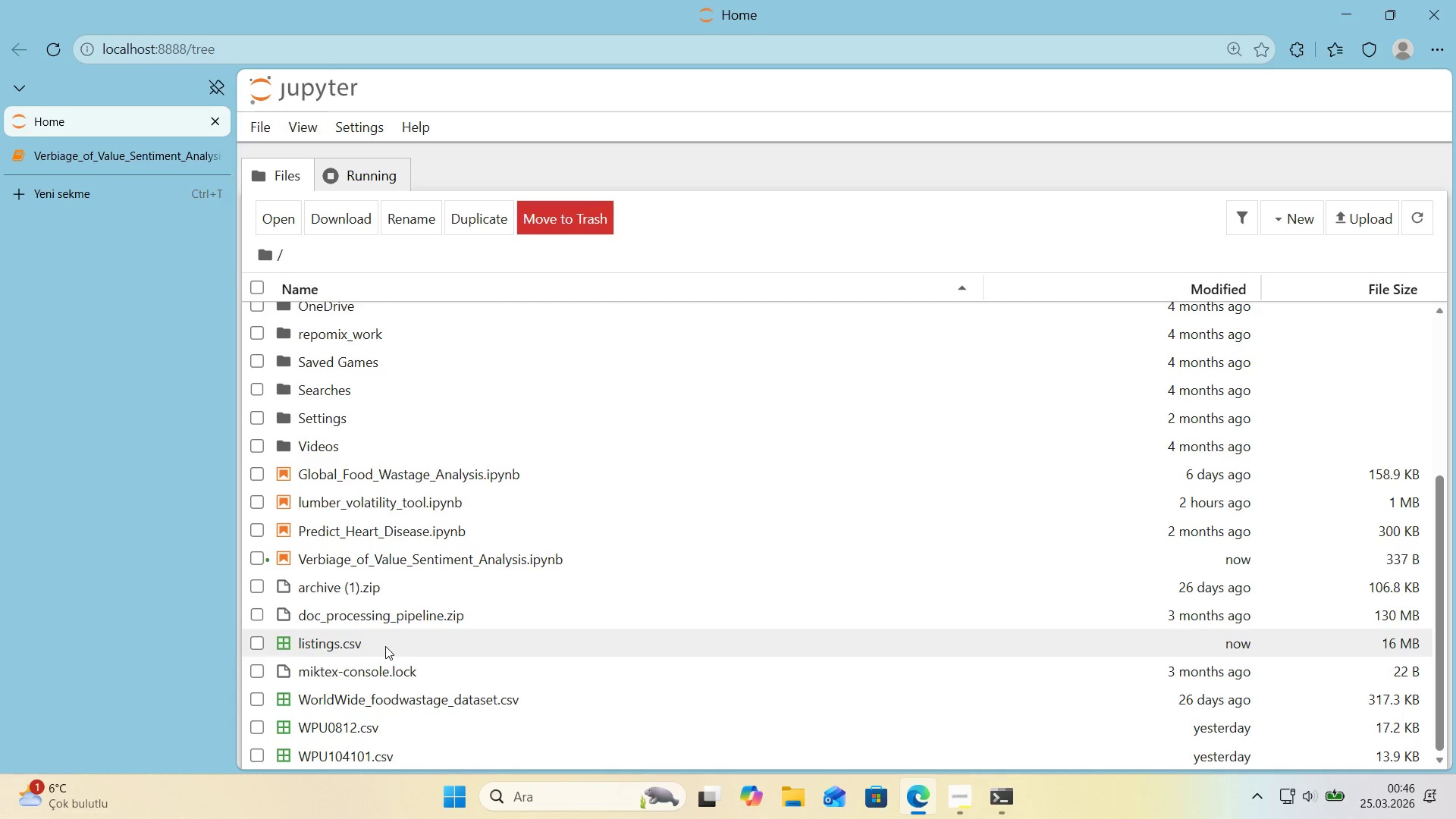 
double_click([385, 646])
 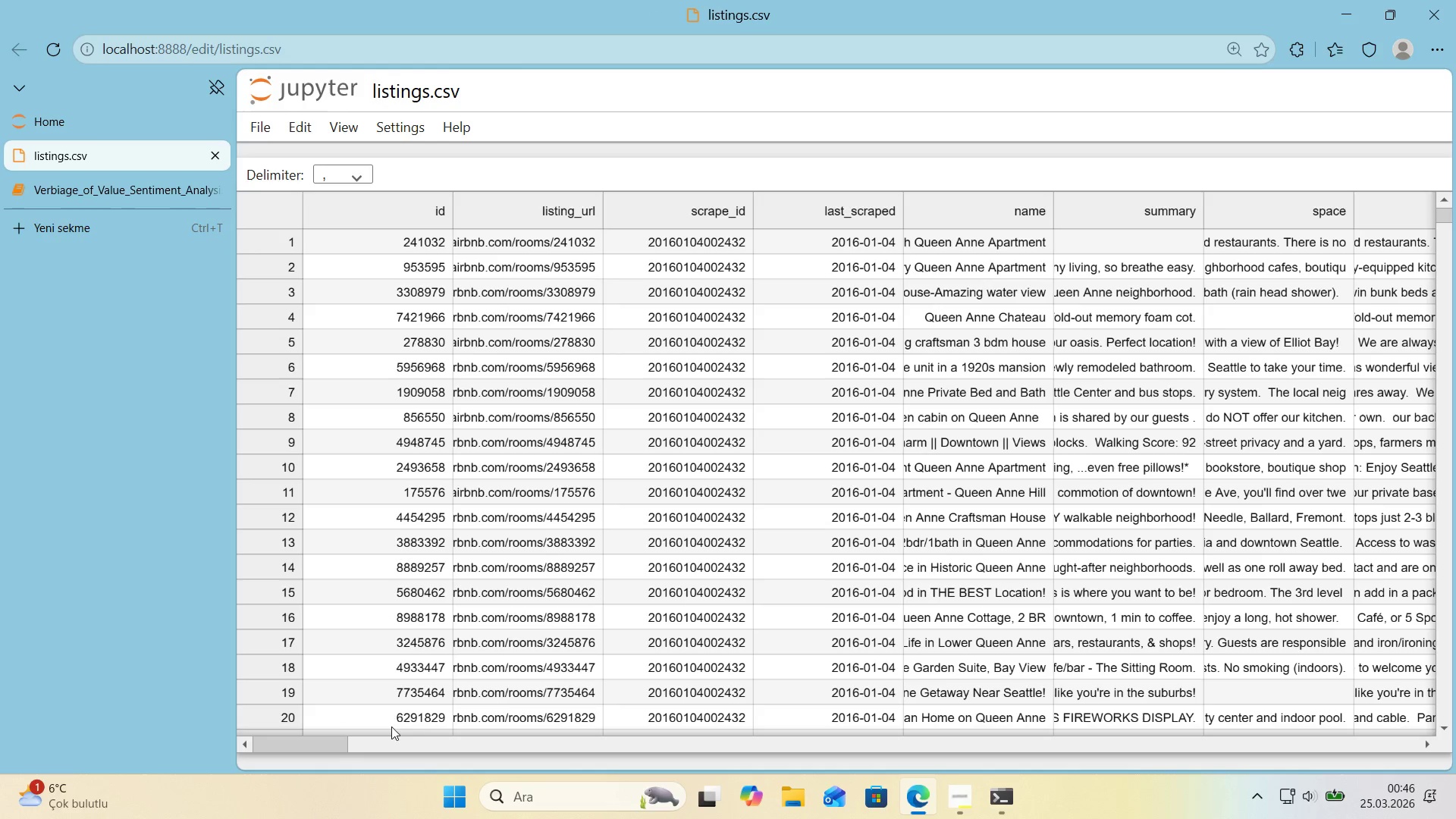 
left_click_drag(start_coordinate=[330, 748], to_coordinate=[1065, 775])
 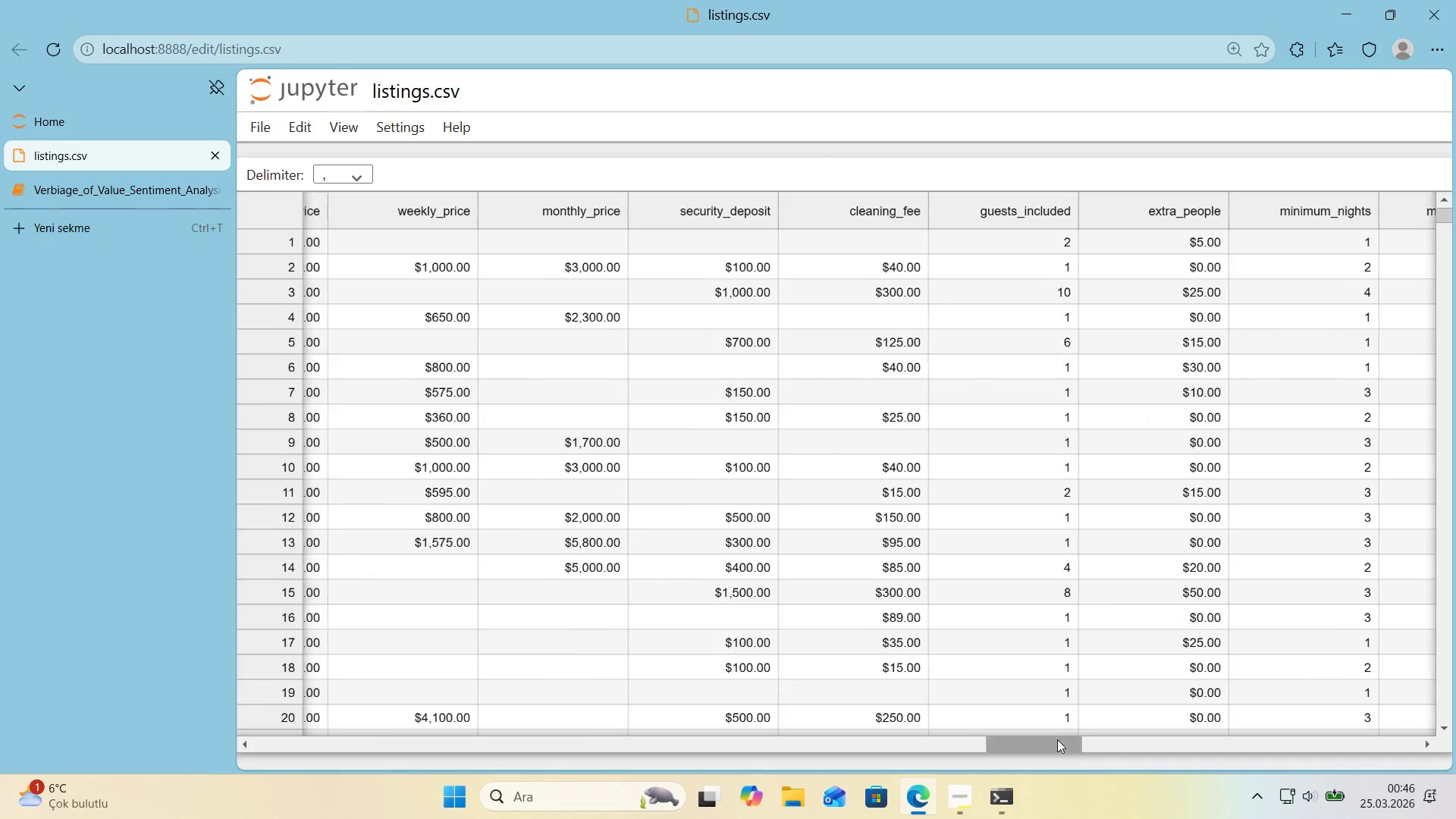 
left_click_drag(start_coordinate=[1055, 741], to_coordinate=[335, 736])
 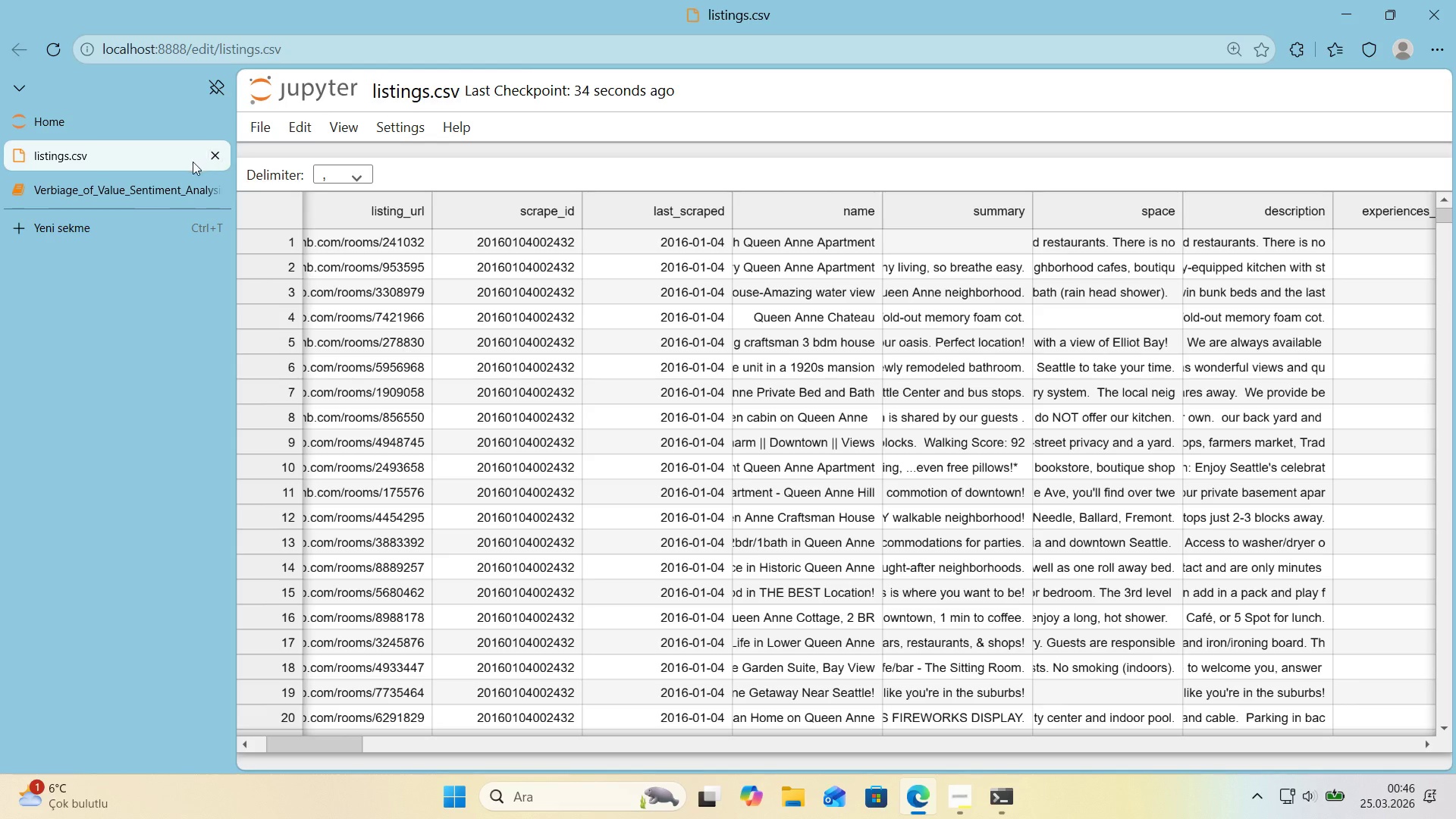 
left_click([215, 156])
 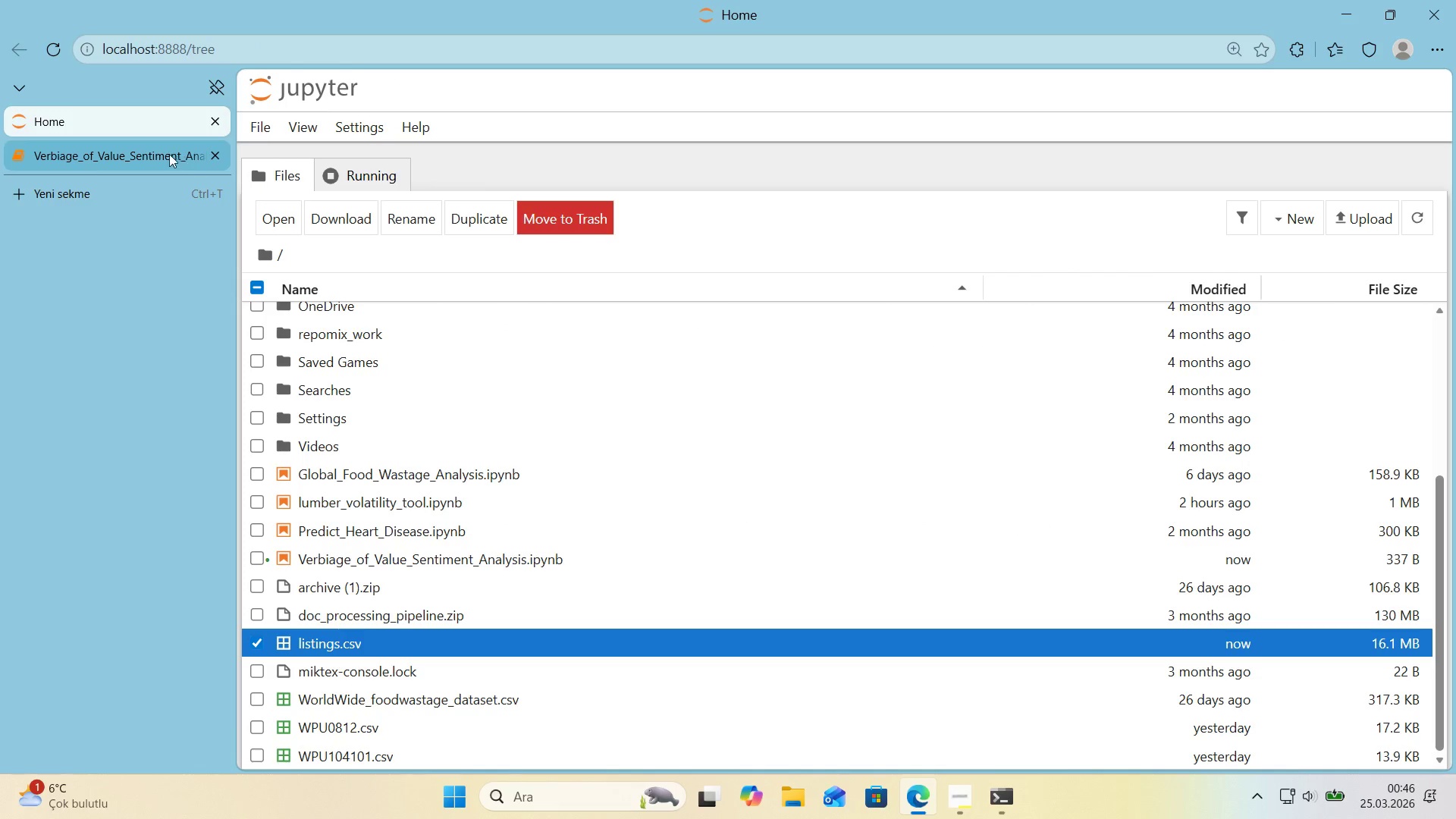 
left_click([168, 154])
 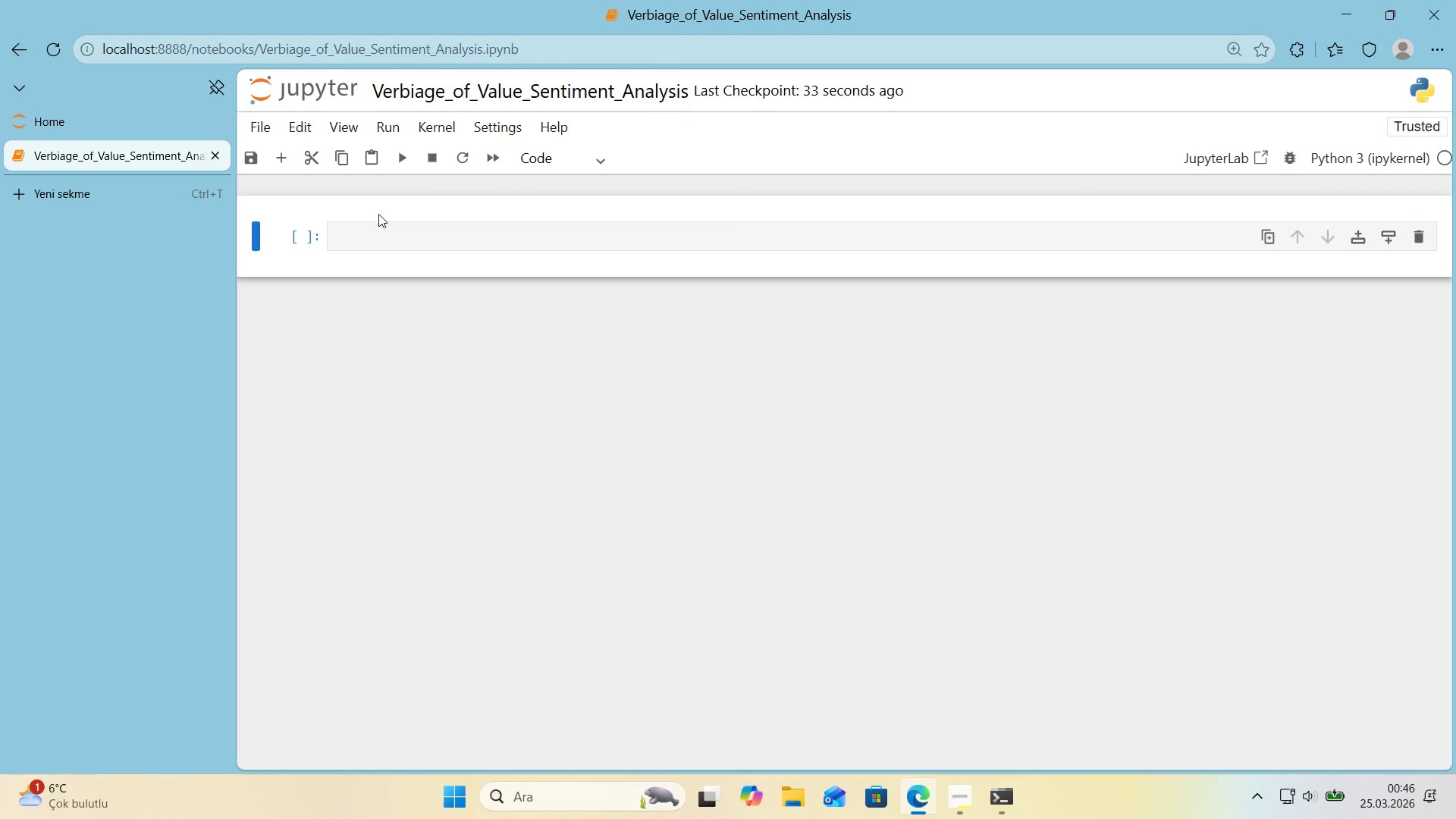 
left_click([379, 243])
 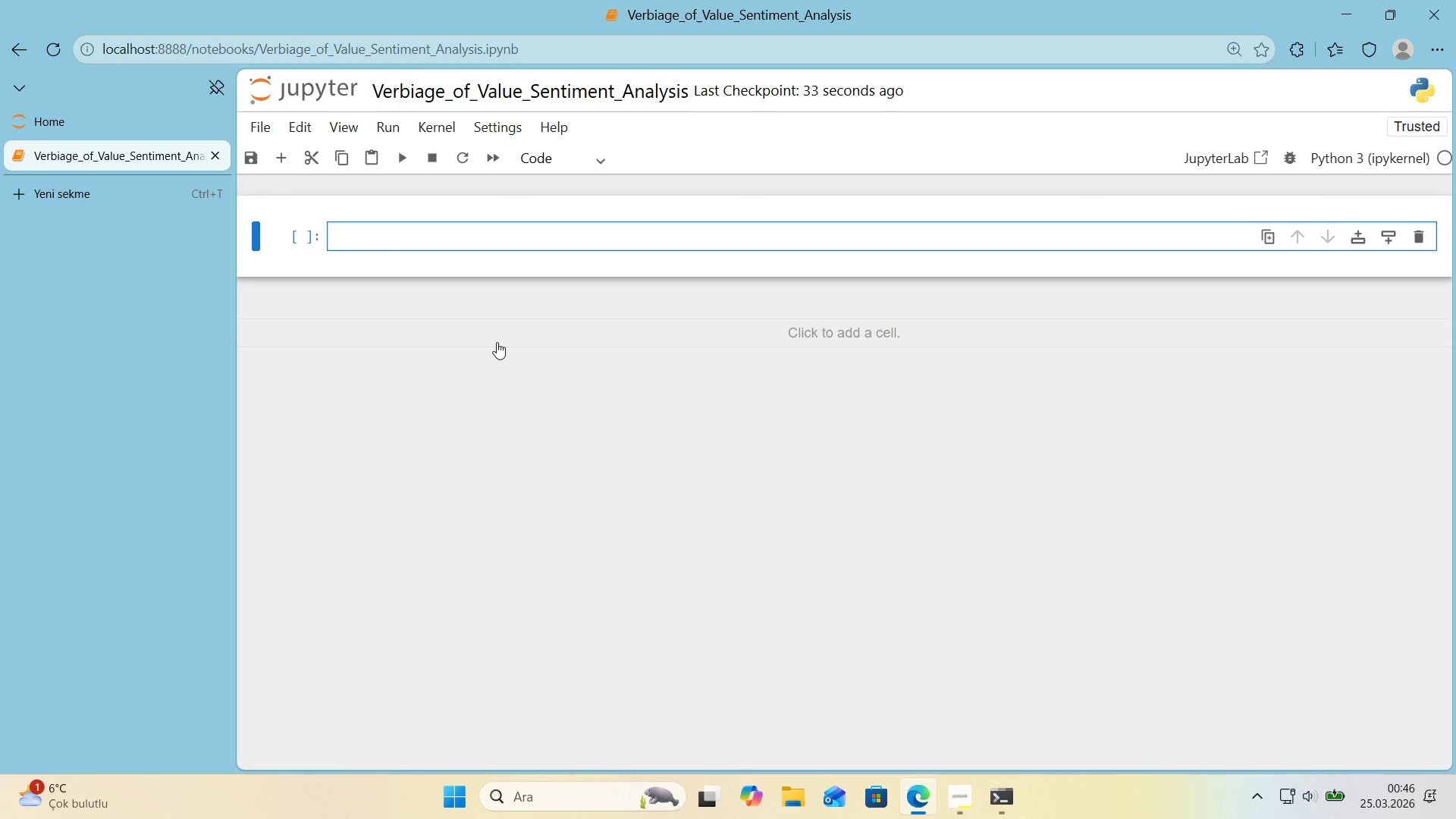 
left_click([385, 234])
 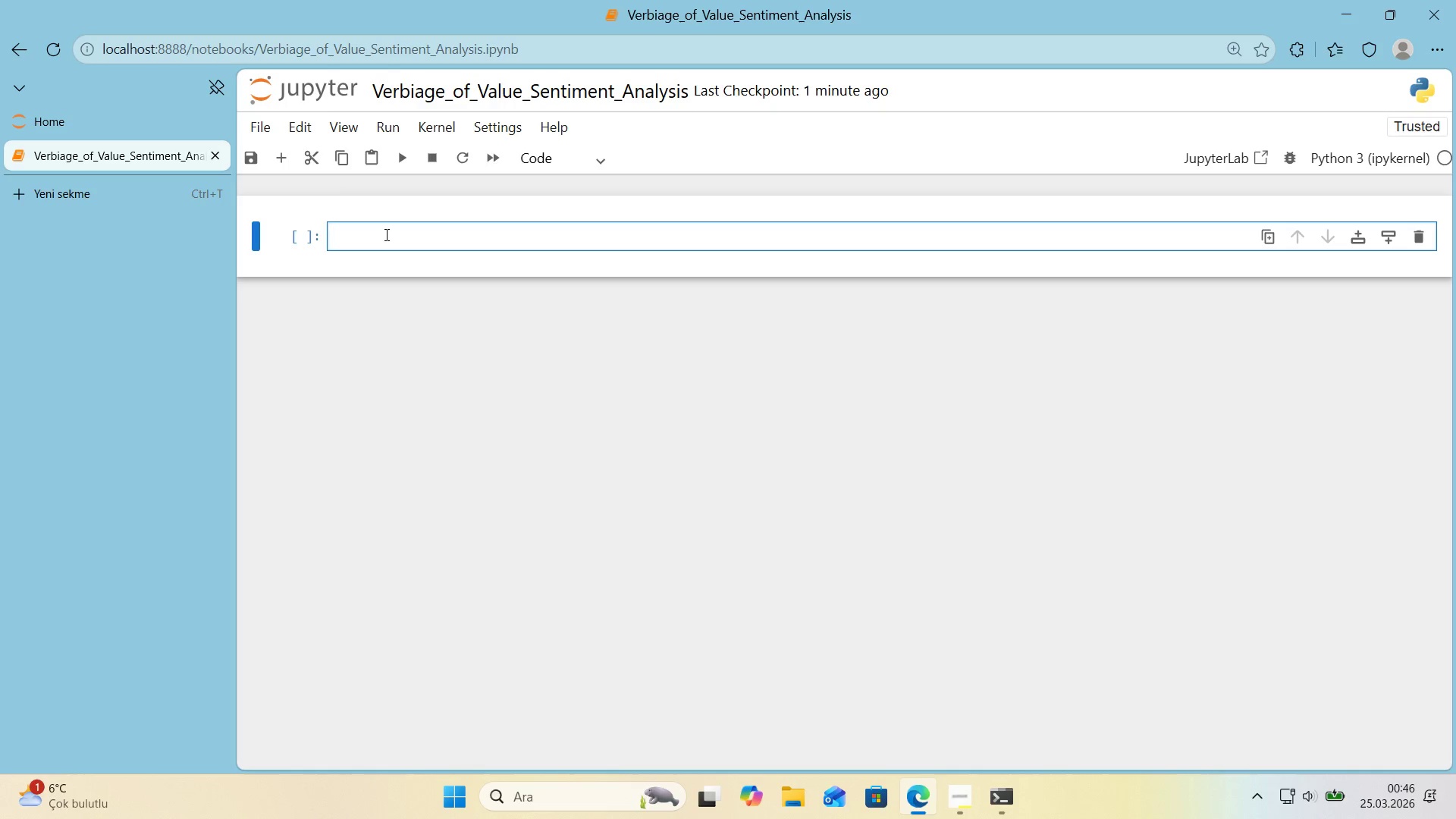 
wait(17.2)
 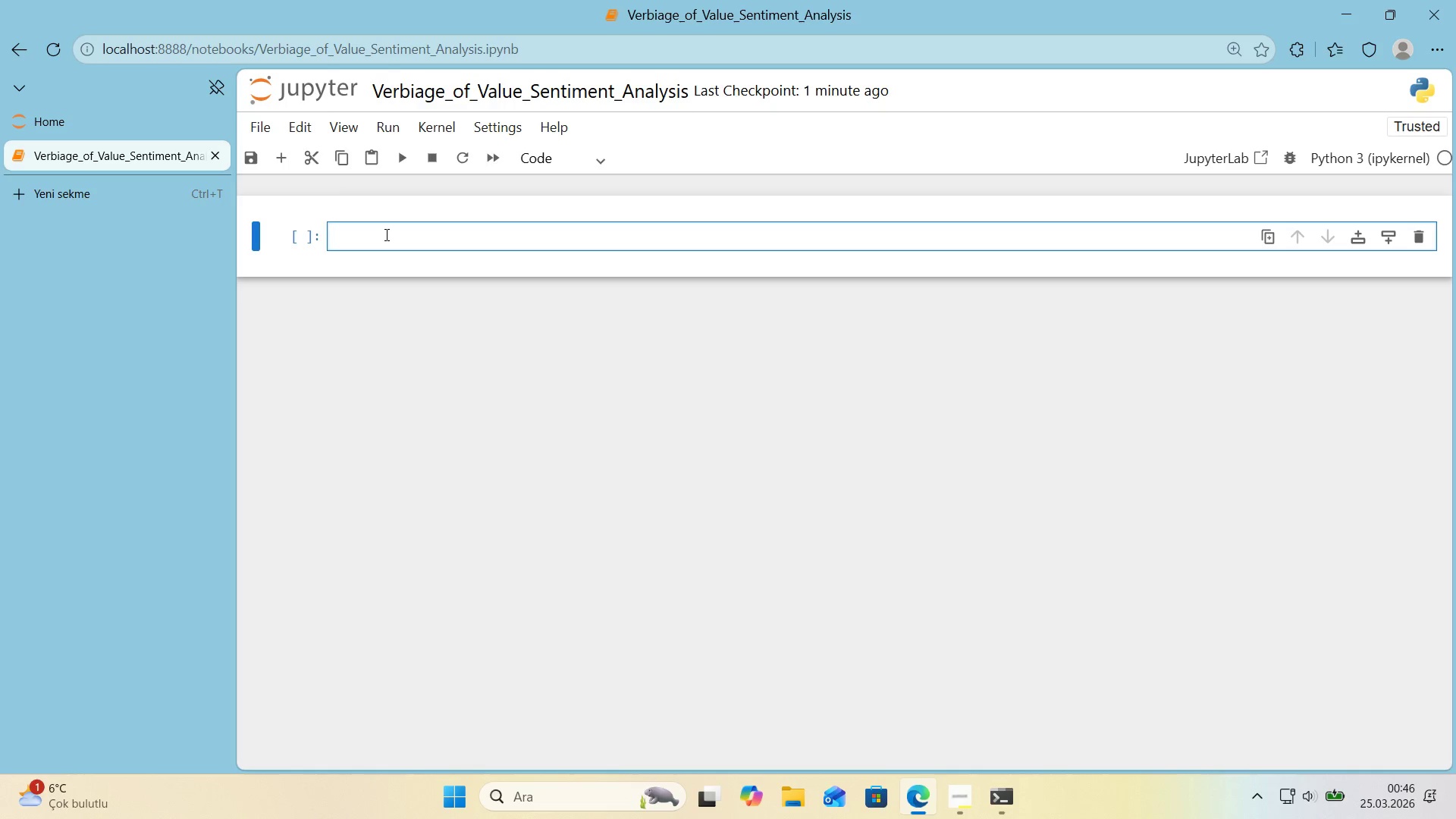 
double_click([563, 242])
 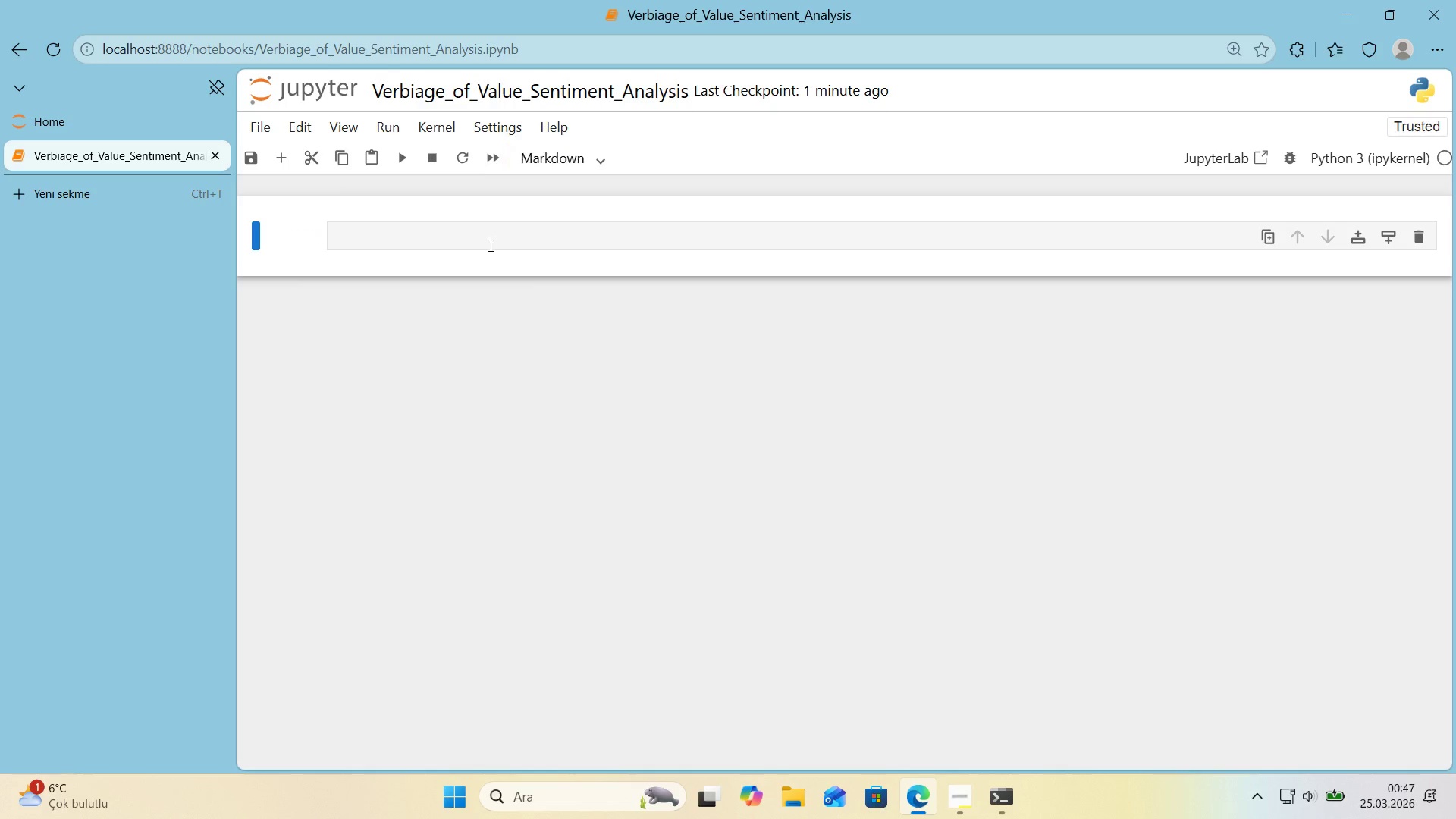 
triple_click([489, 245])
 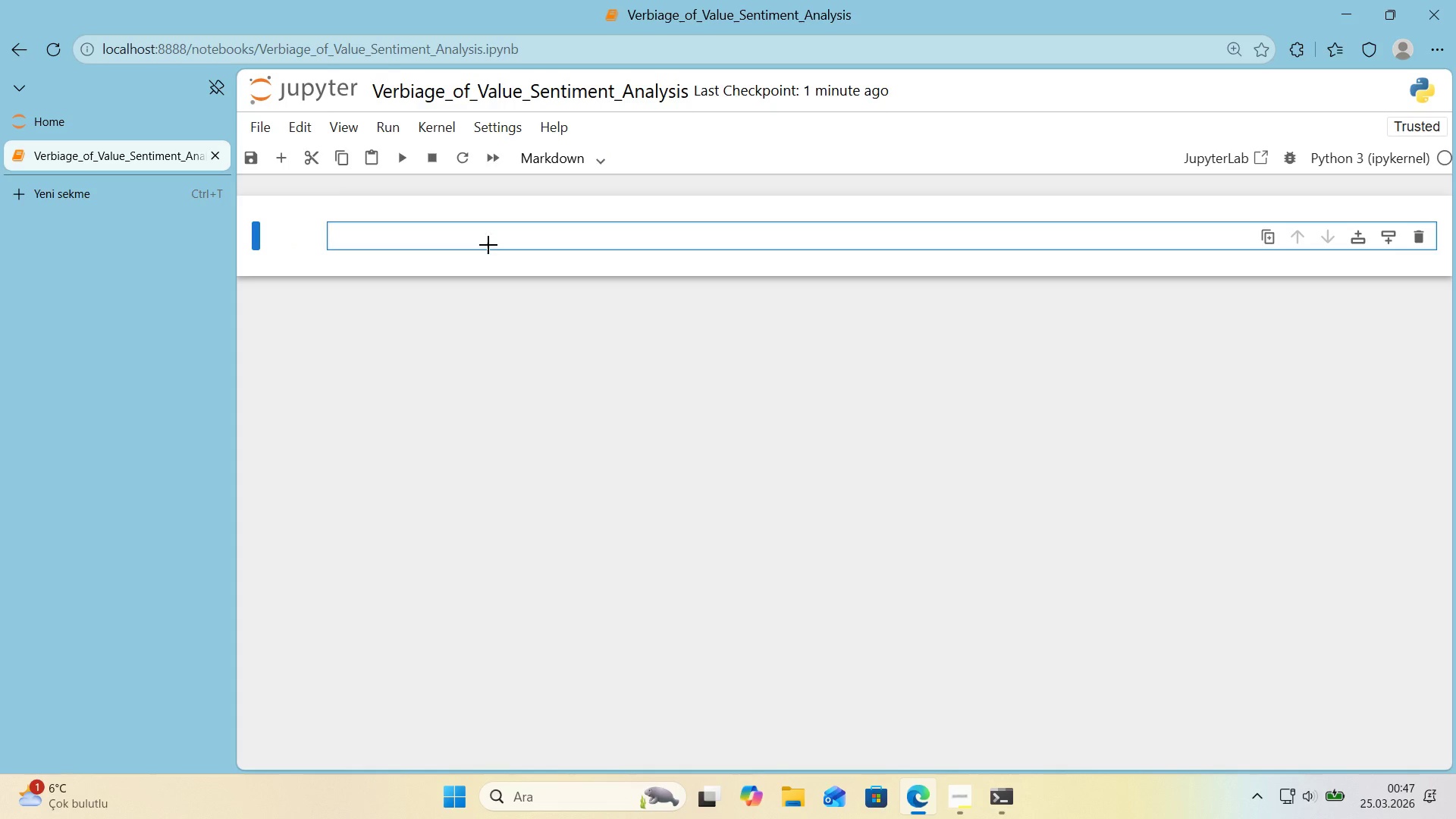 
key(Alt+Control+3)
 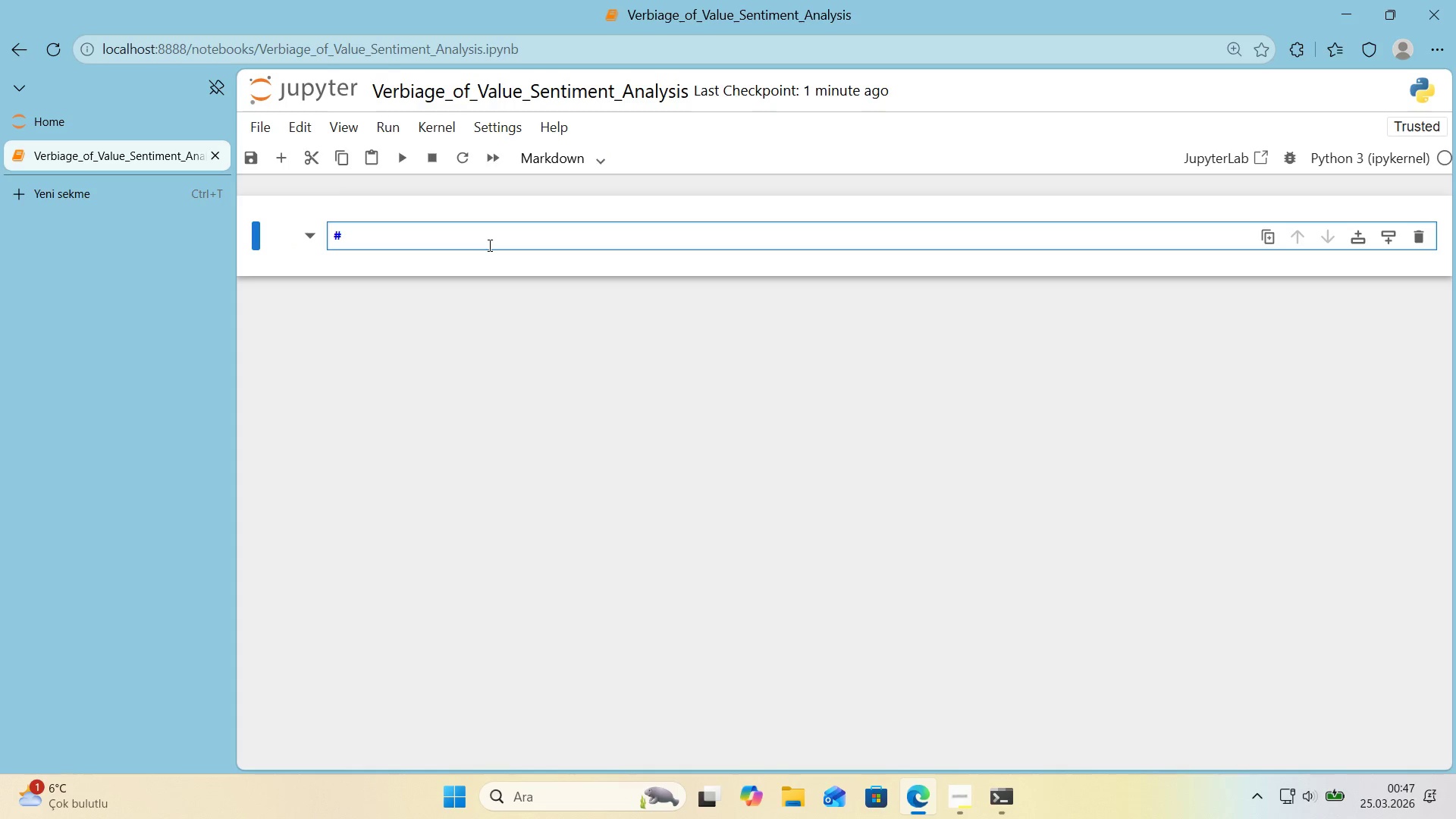 
type( The Verb'age of Value> Sent'ment Analys's of Luxury vs. Standard Real Estate L'st'ngs)
 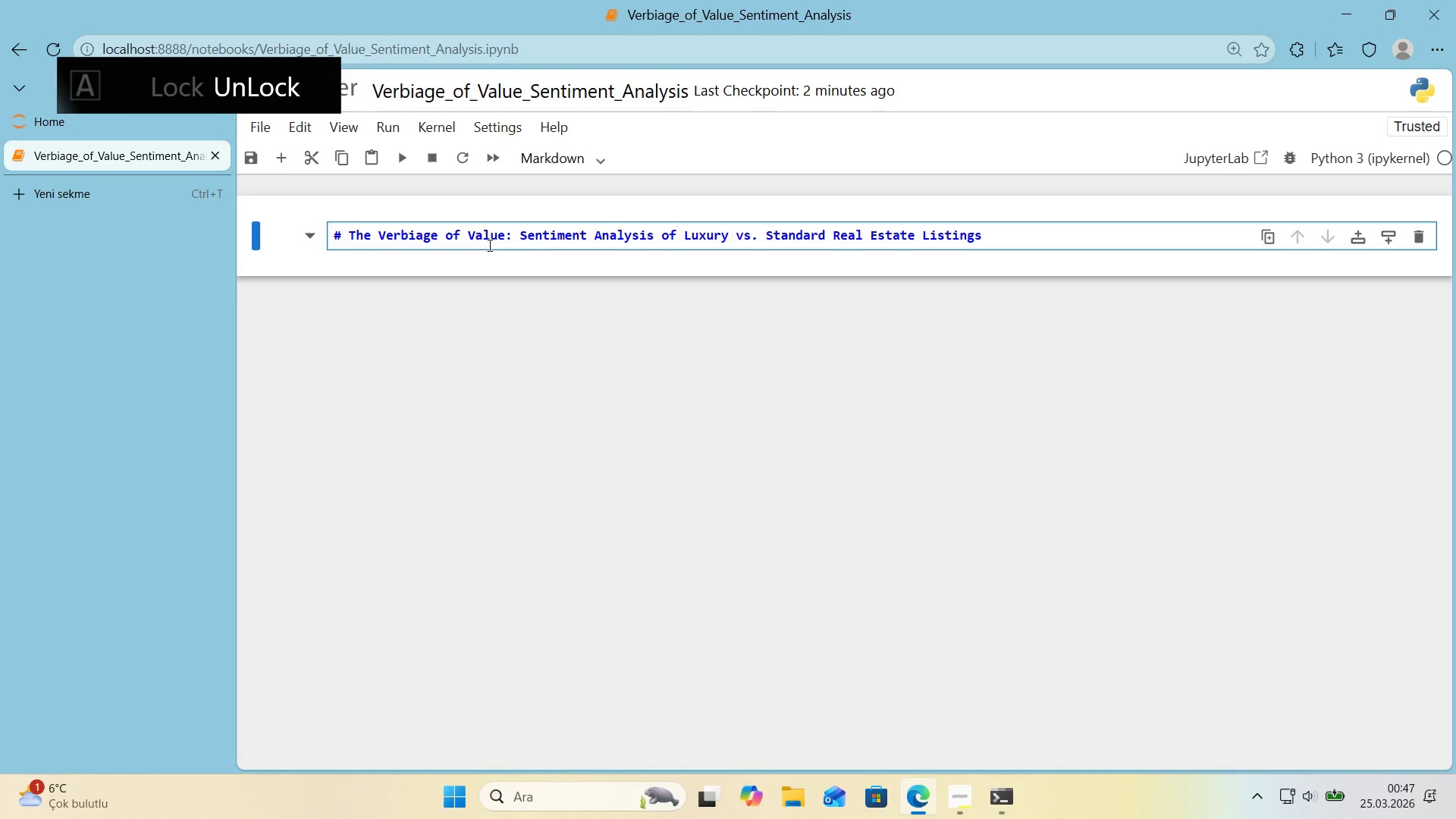 
key(Enter)
 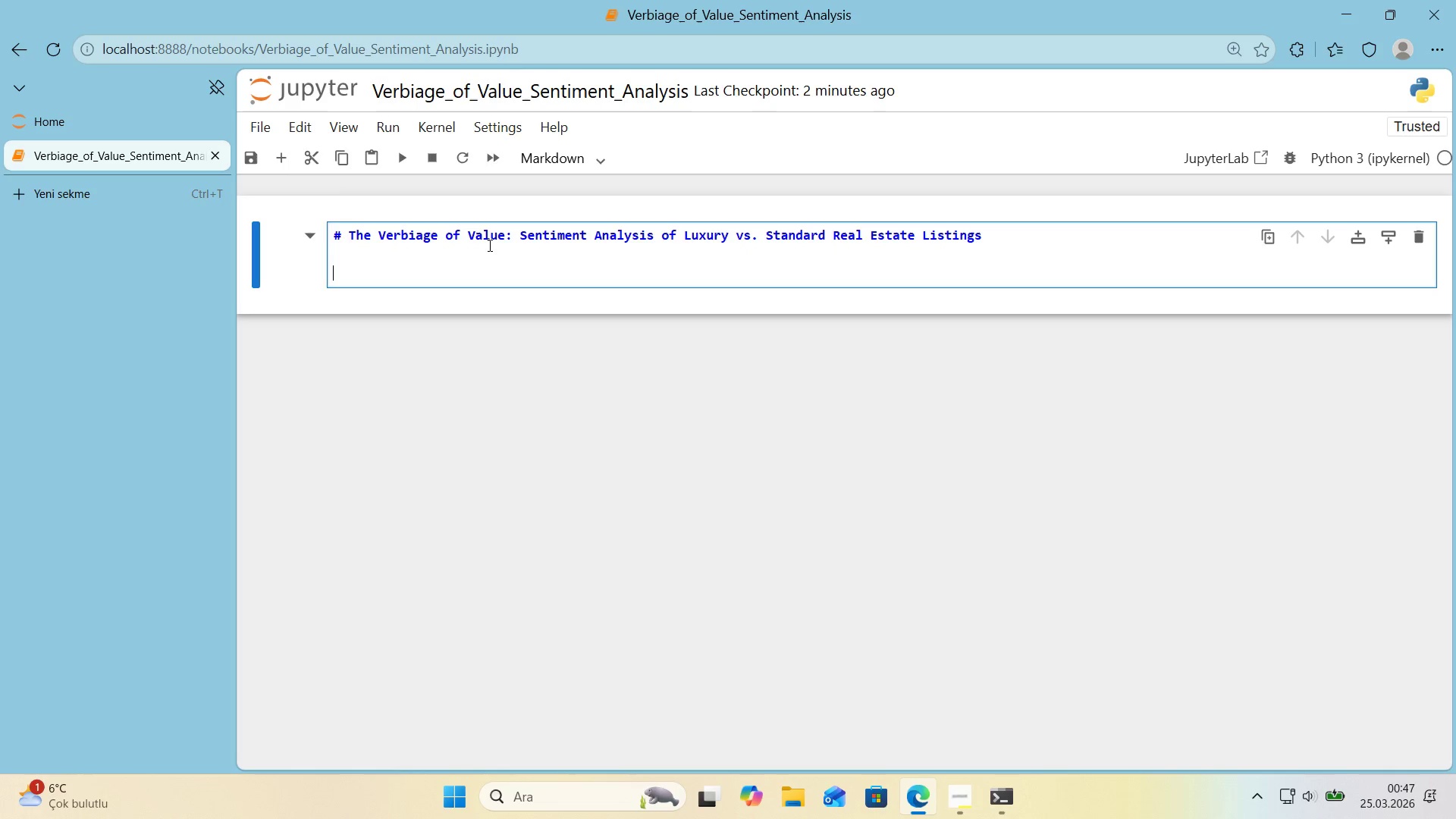 
key(Enter)
 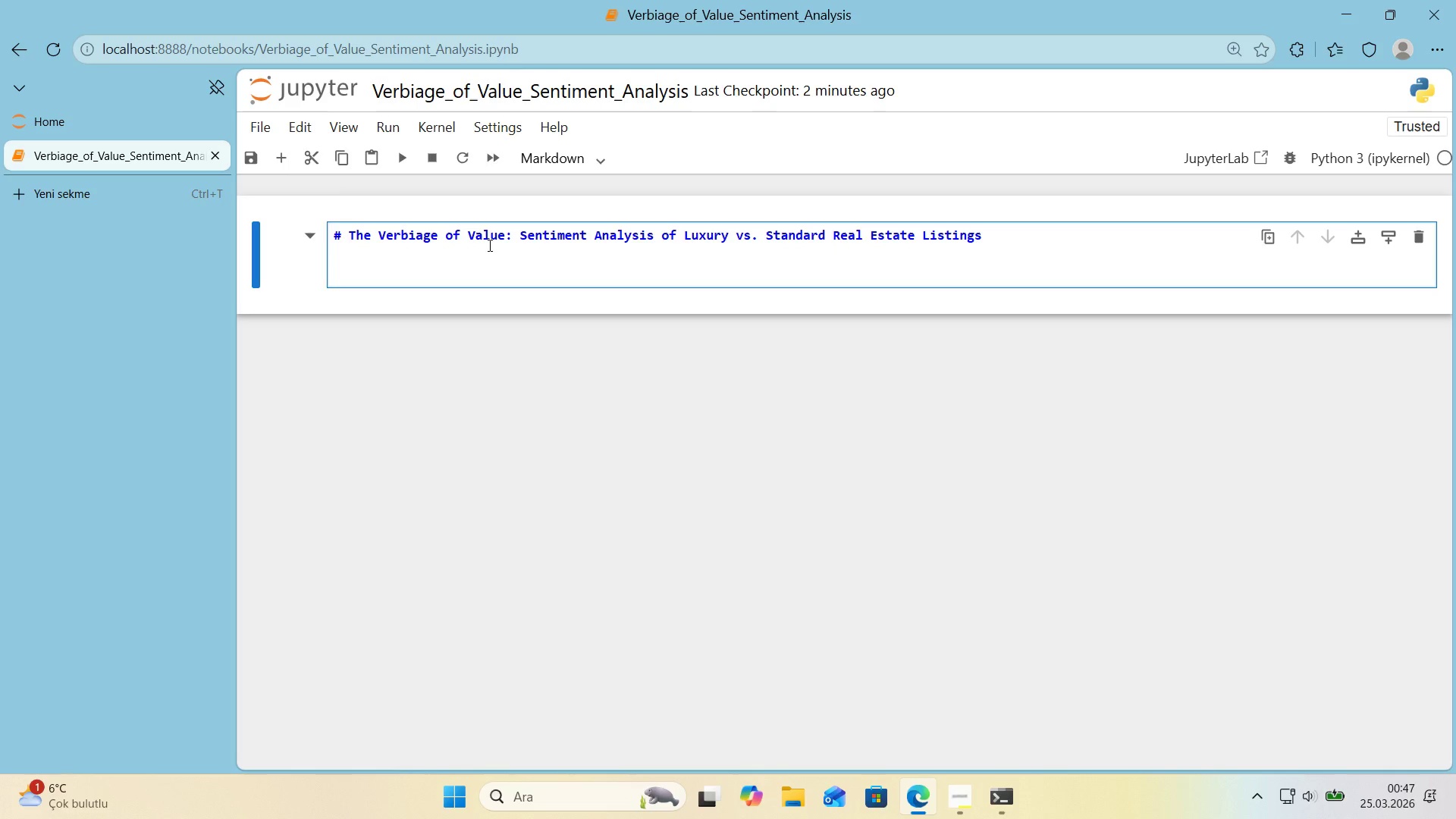 
key(Alt+Control+3)
 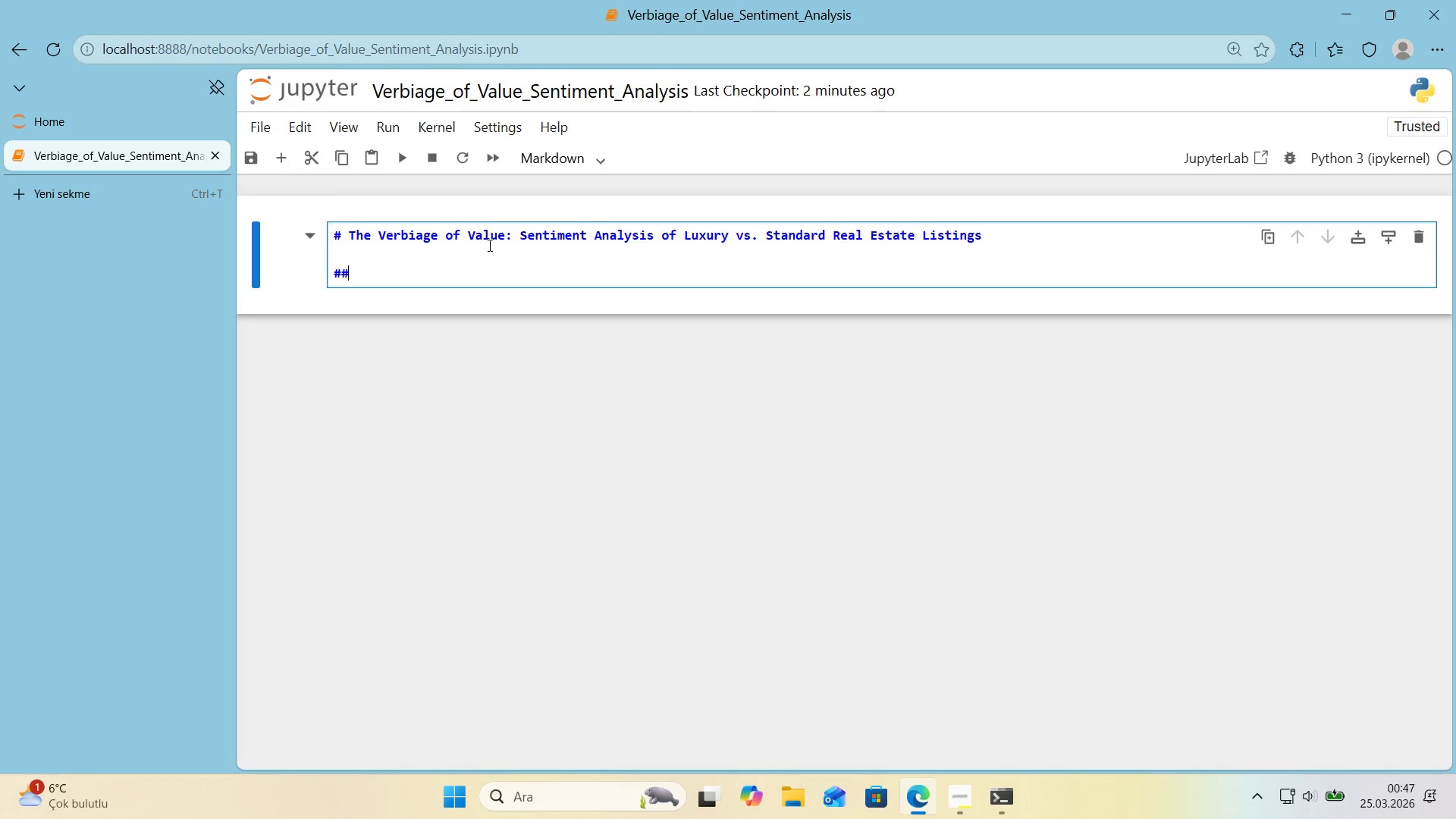 
key(Alt+Control+3)
 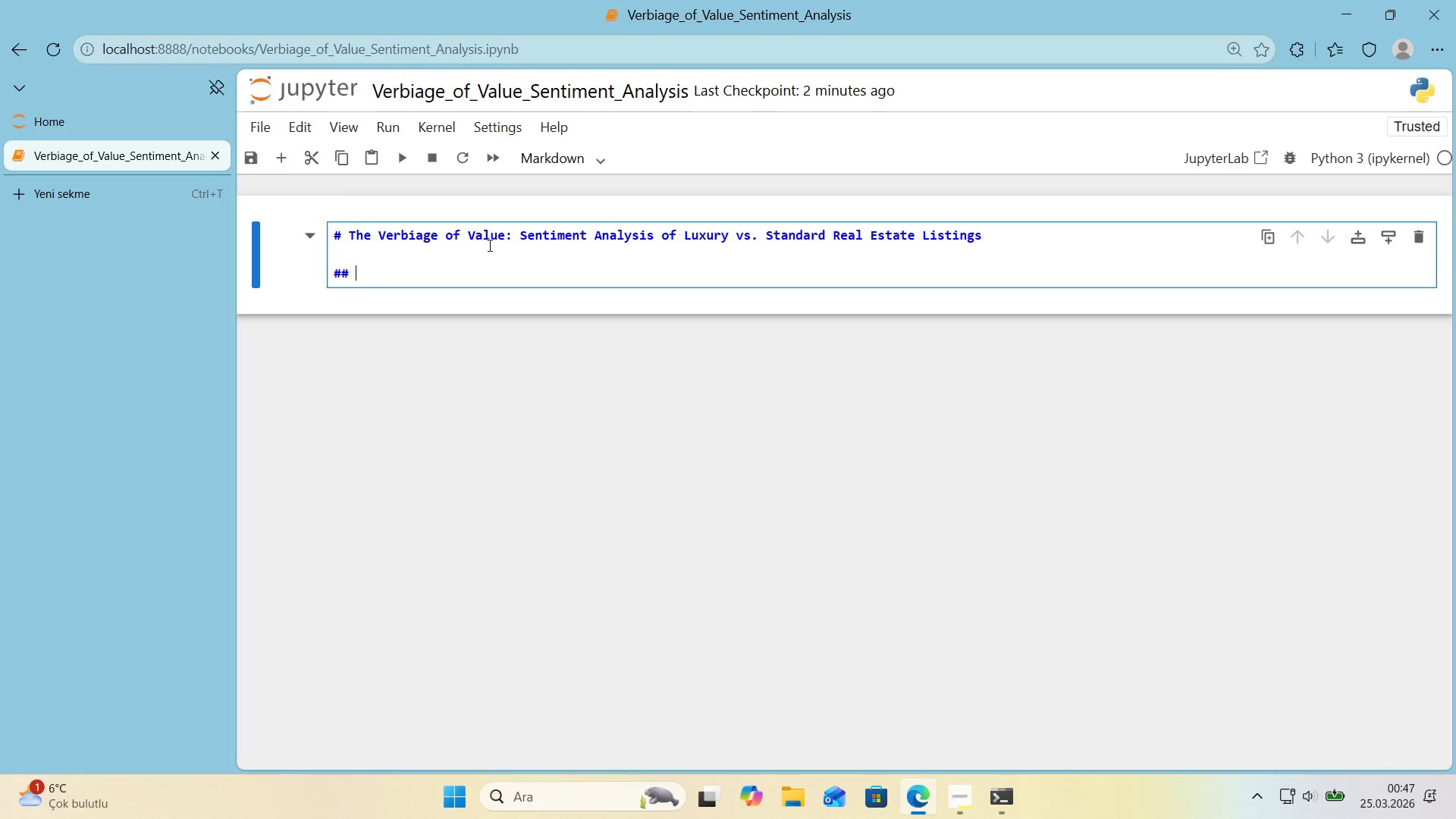 
type( p)
key(Backspace)
type(Por)
key(Backspace)
key(Backspace)
type(roject Overv'ew)
 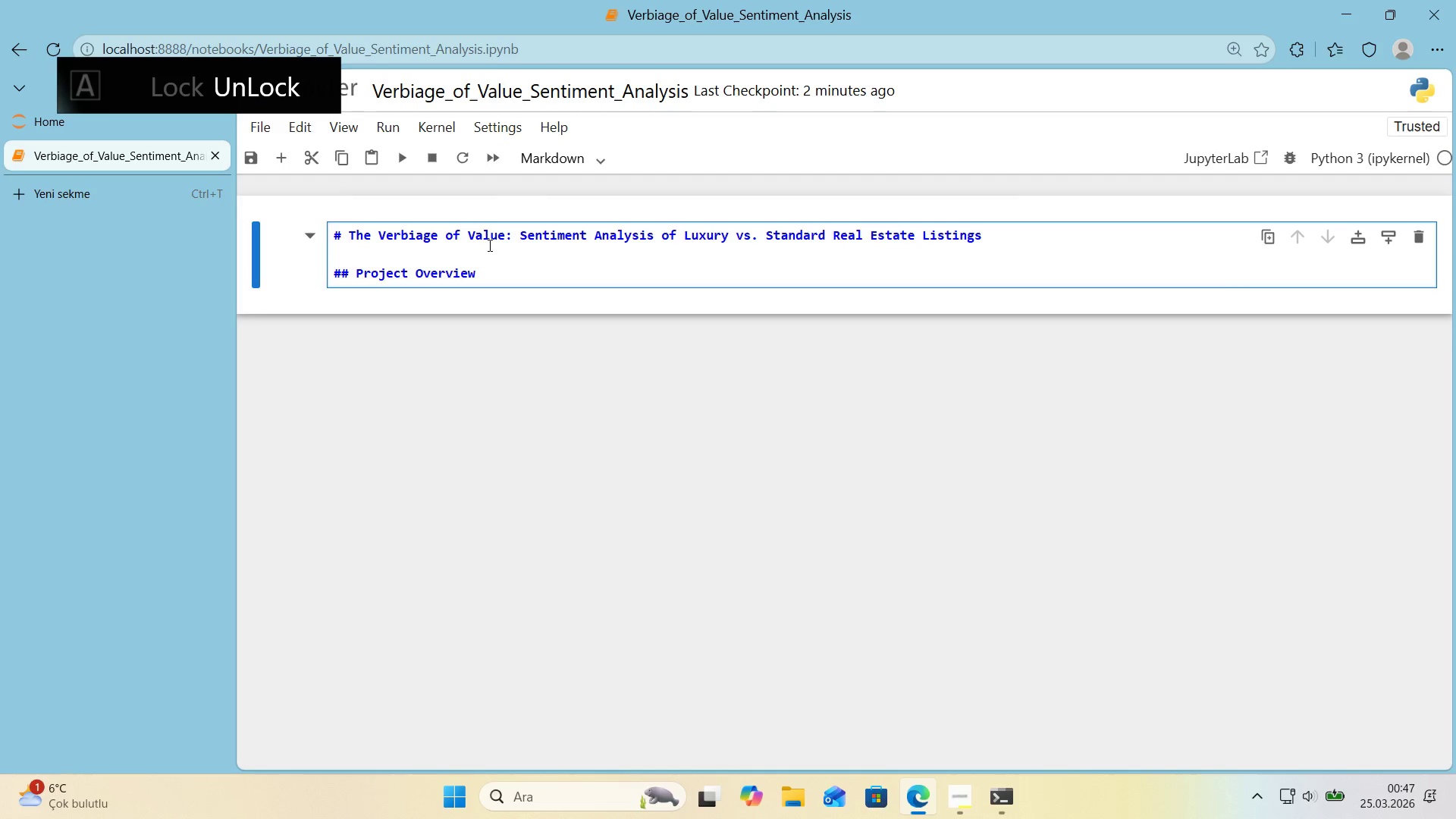 
key(Enter)
 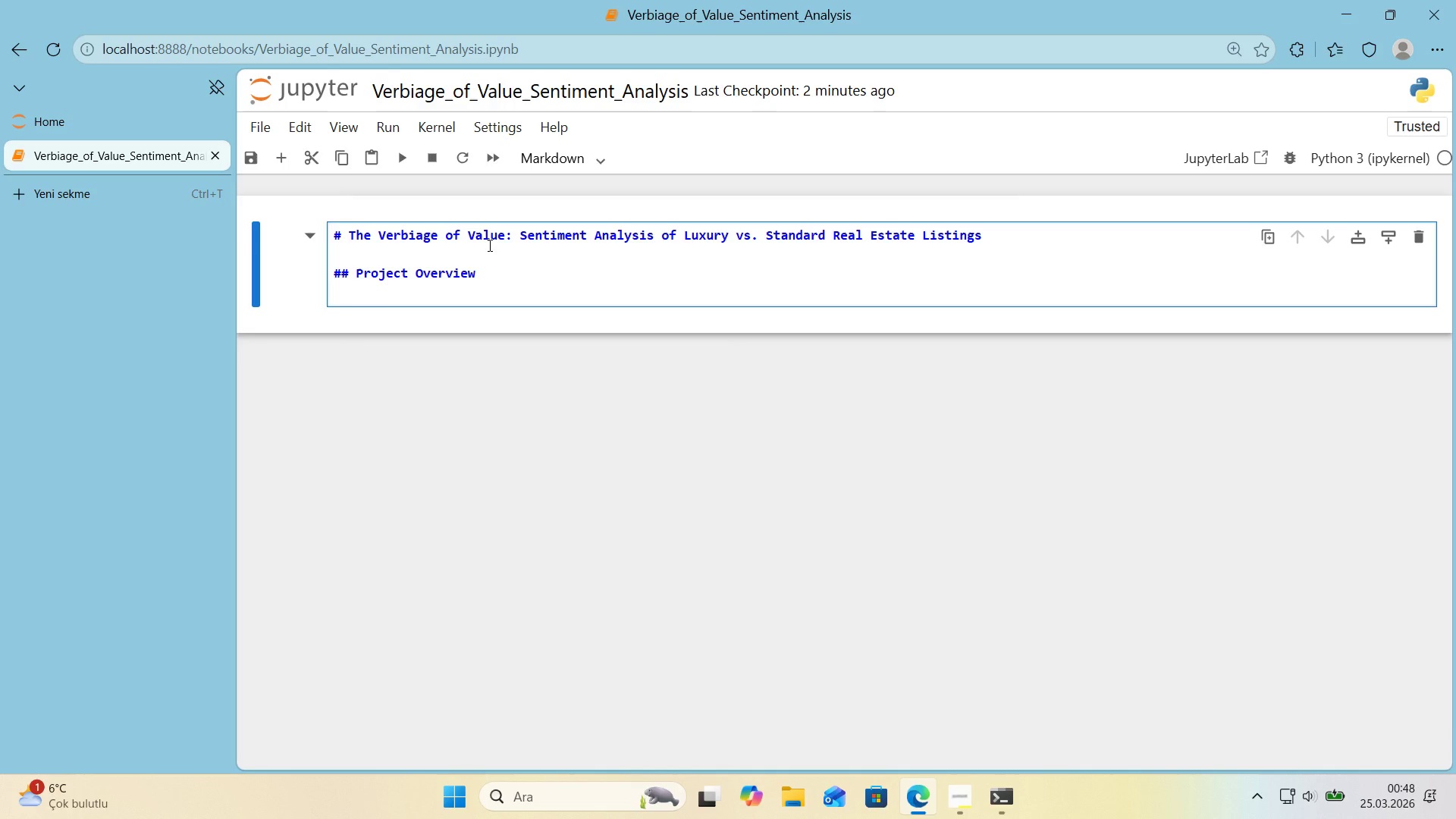 
wait(23.75)
 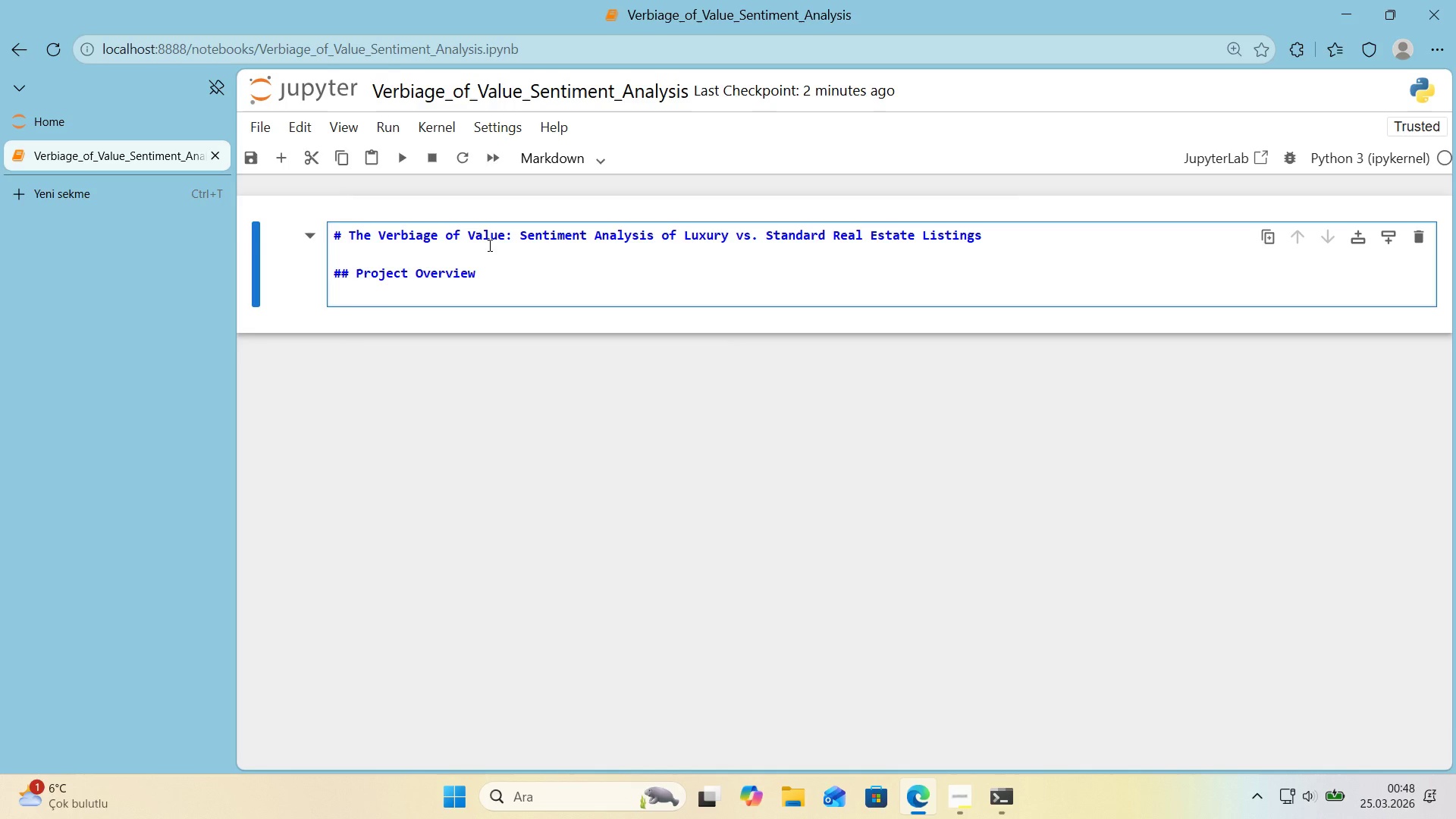 
key(Enter)
 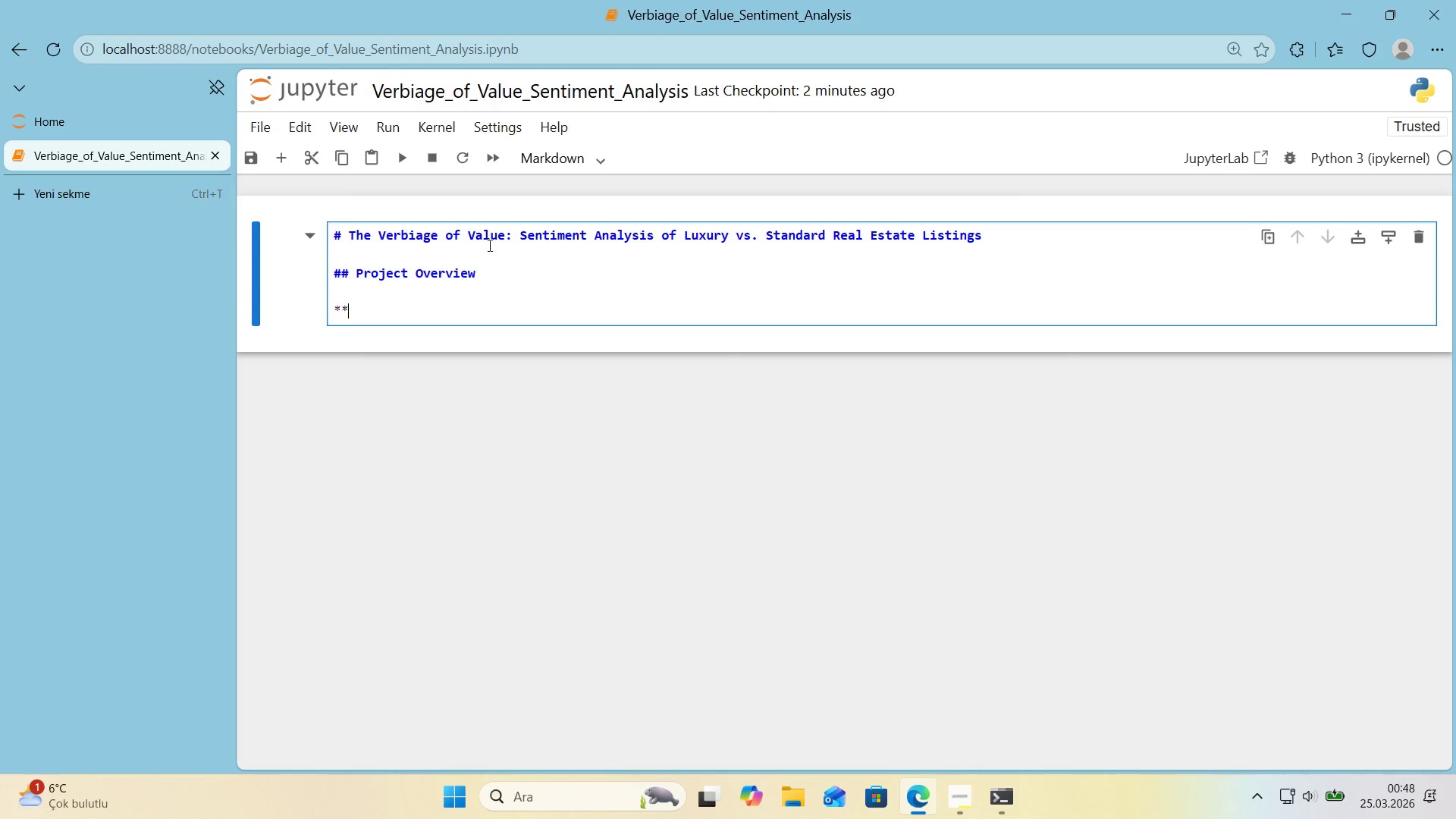 
type(**Object've>** dET)
key(Backspace)
key(Backspace)
key(Backspace)
type(Dter)
key(Backspace)
key(Backspace)
key(Backspace)
type(eterm'ne whether the l'ngust'c tone and sent'ment of propo)
key(Backspace)
type(erty descr'pt'ons )
 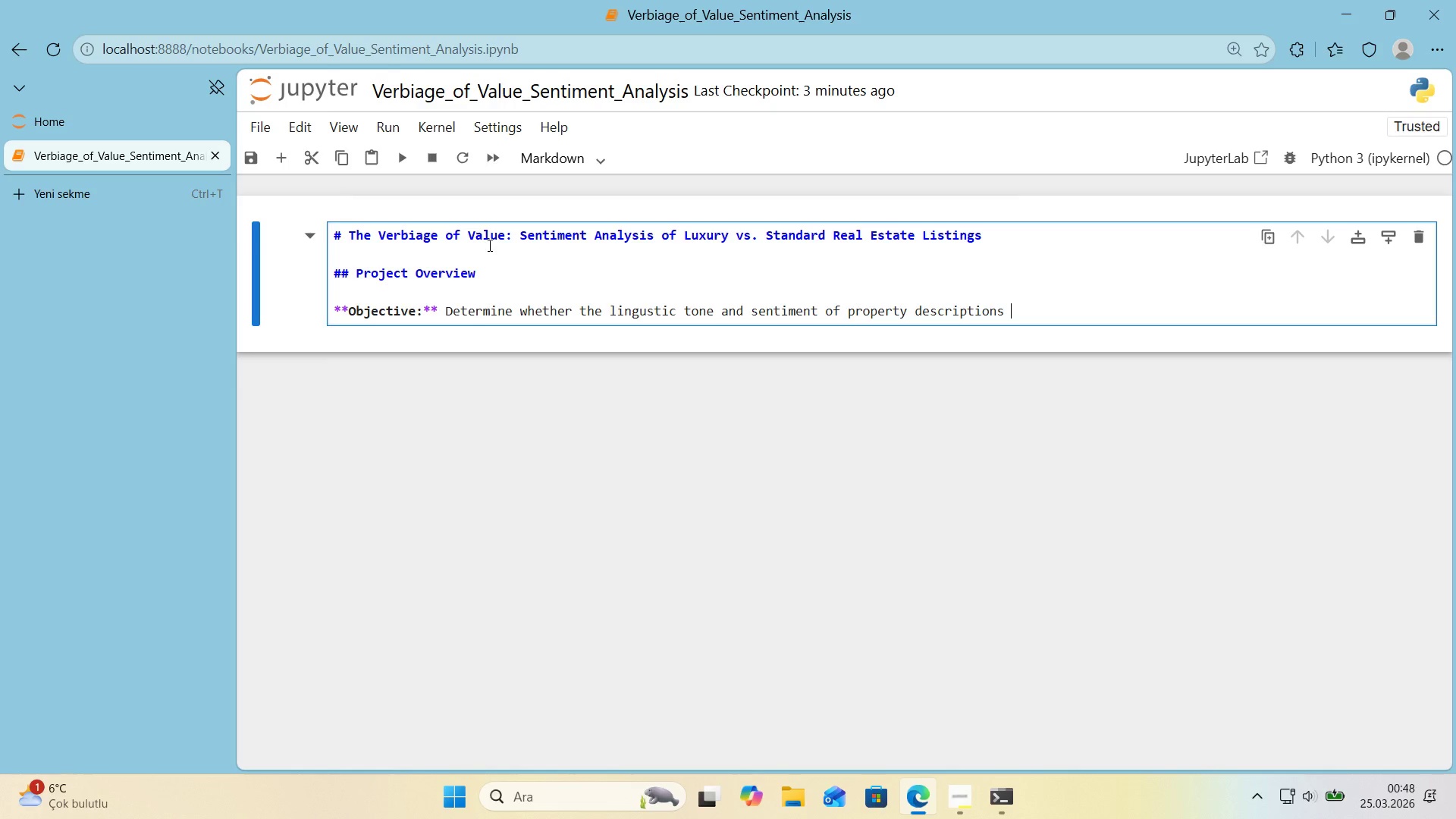 
type(s'gn'f'cantly ')
key(Backspace)
type(d'ffer between luxury propo)
key(Backspace)
type(ert'es and entry-level homes. t)
key(Backspace)
type(tH)
key(Backspace)
key(Backspace)
type(The f'ng)
key(Backspace)
type(d'ngs w'll prov'de )
 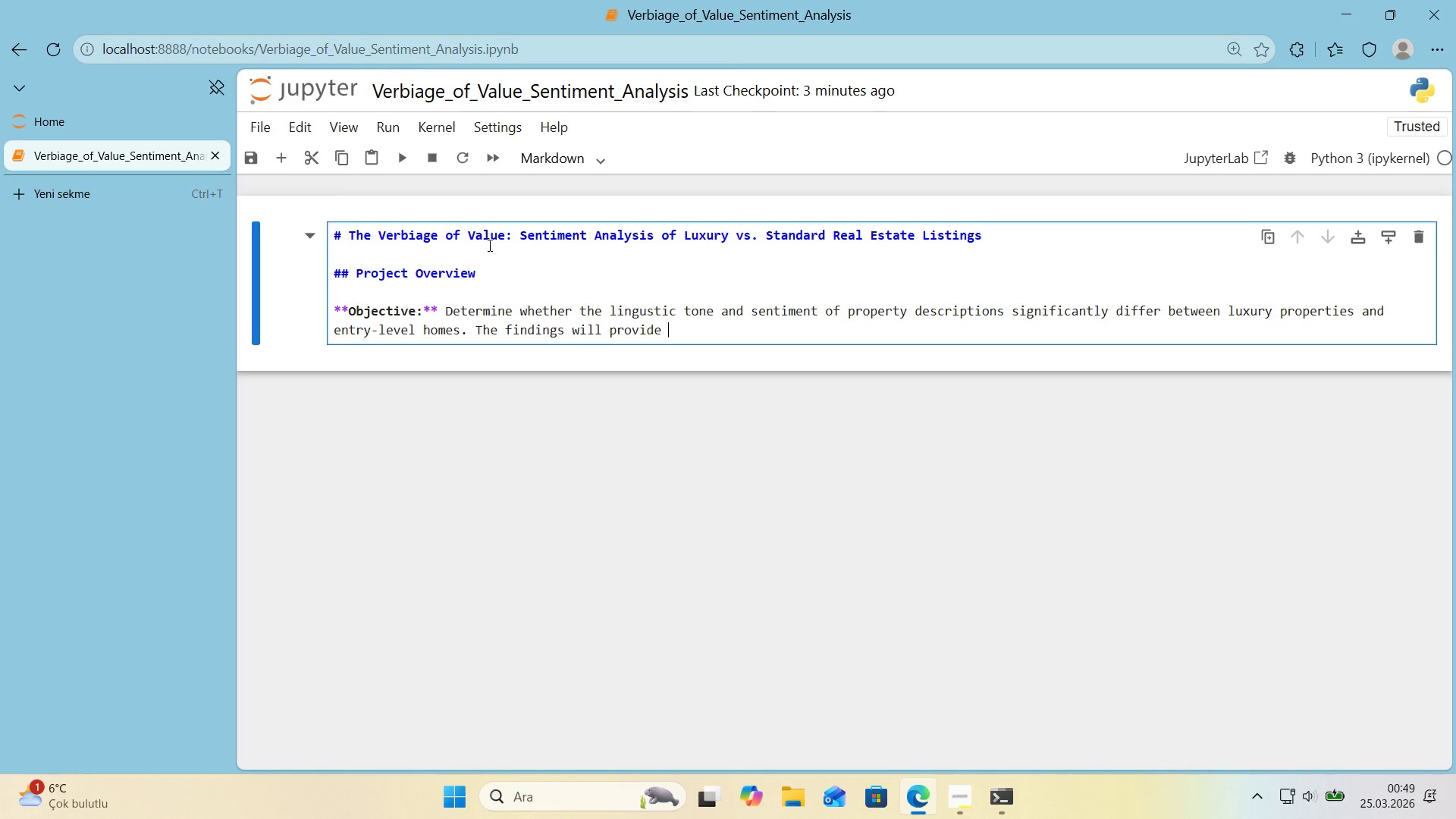 
type(data-dr'ce)
key(Backspace)
key(Backspace)
type(ven)
 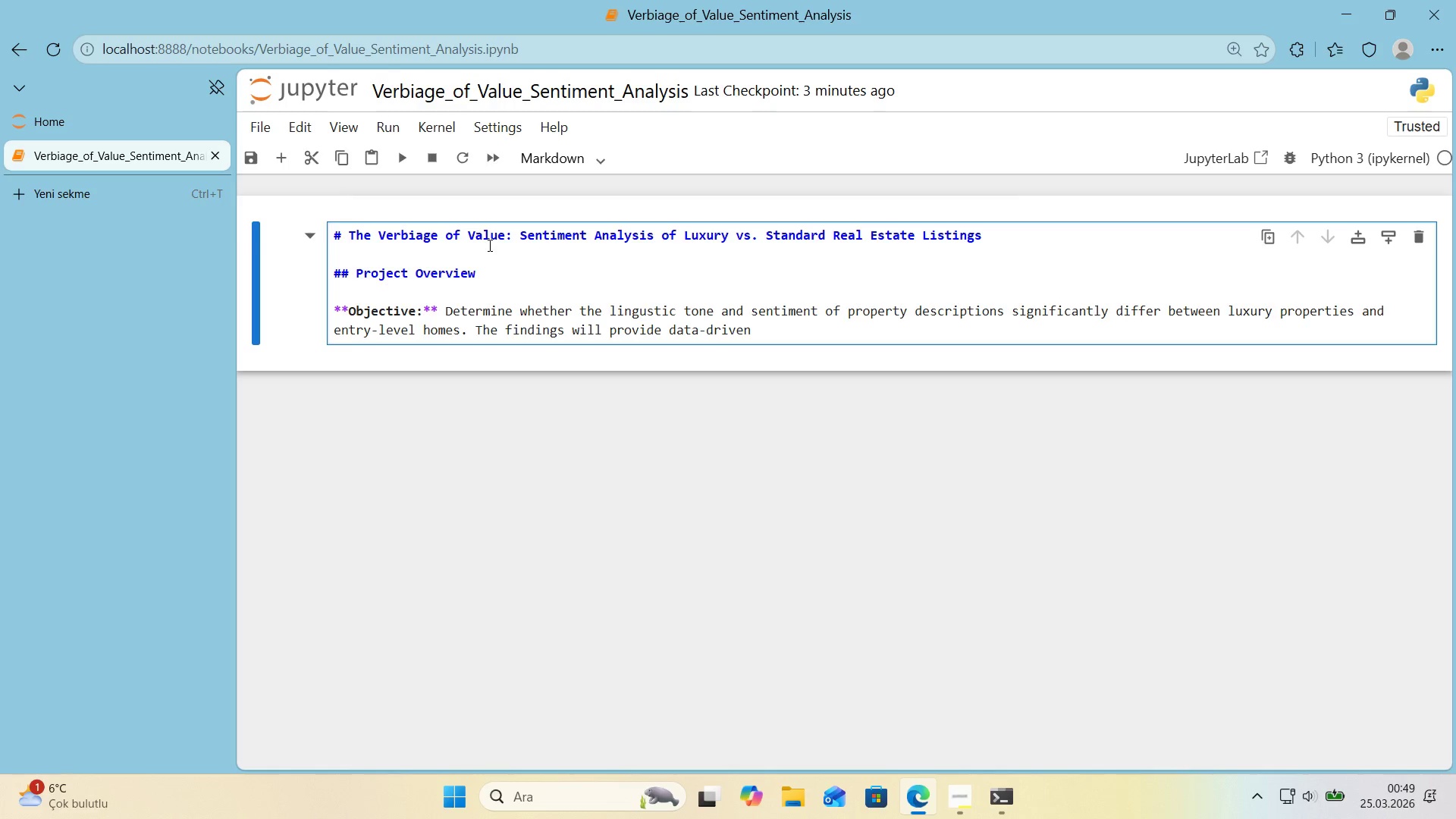 
wait(5.47)
 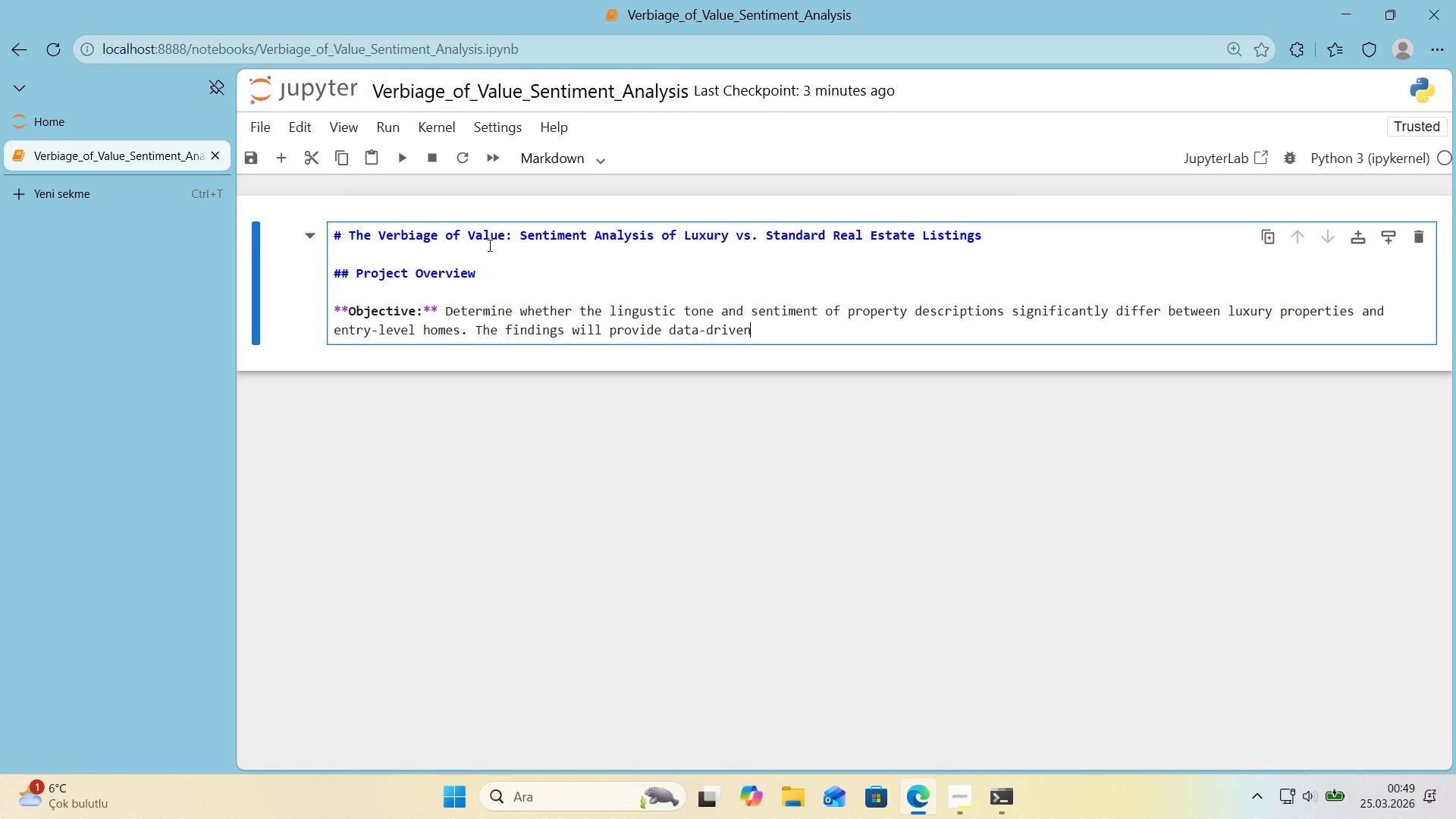 
type( recp)
key(Backspace)
type(ommendat'ons to the market'ng team on howw to r)
key(Backspace)
key(Backspace)
key(Backspace)
key(Backspace)
key(Backspace)
key(Backspace)
type( to ref'ne )
 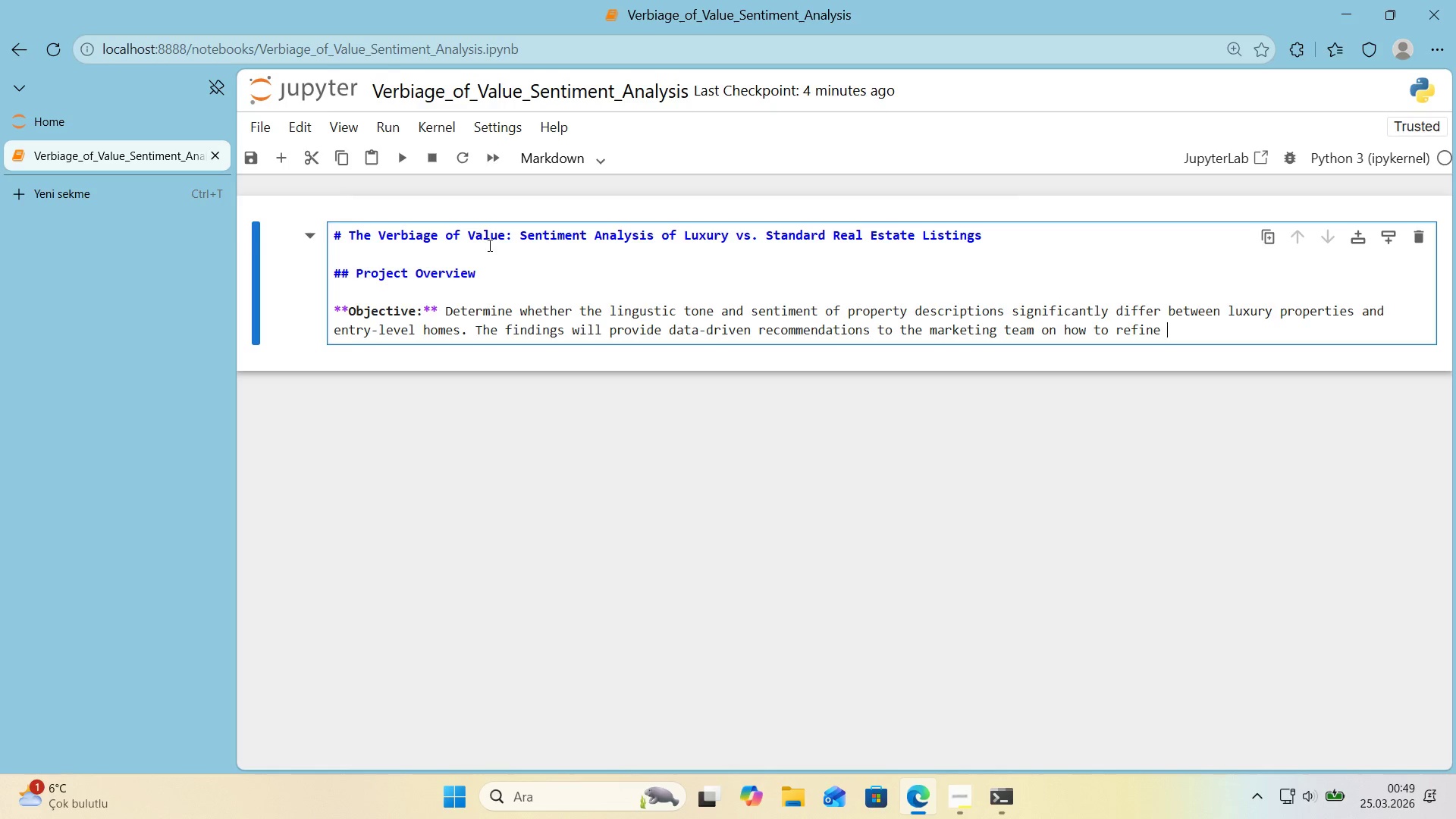 
type(the'r l'st'ng vo'ce)
 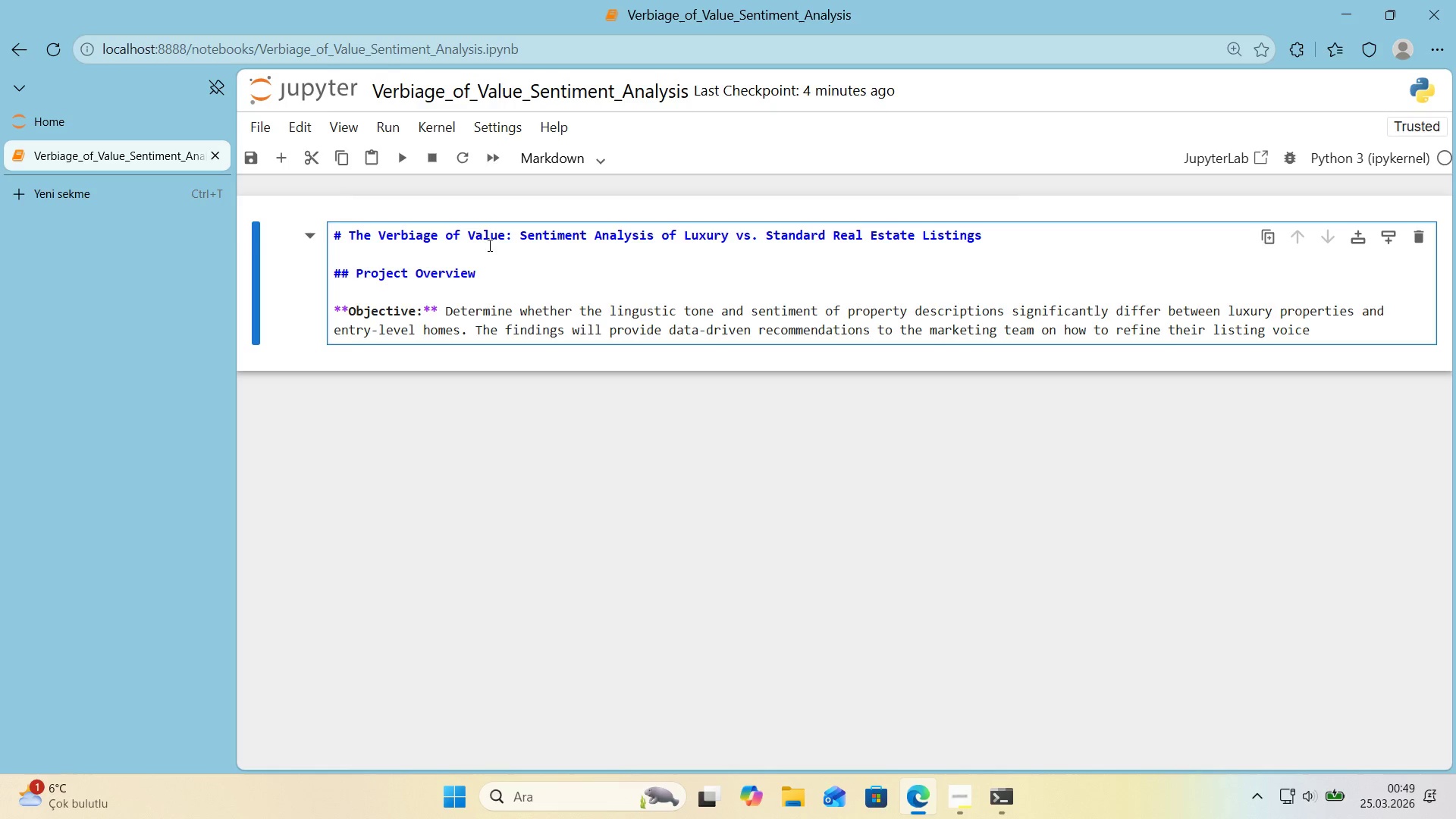 
key(Backquote)
 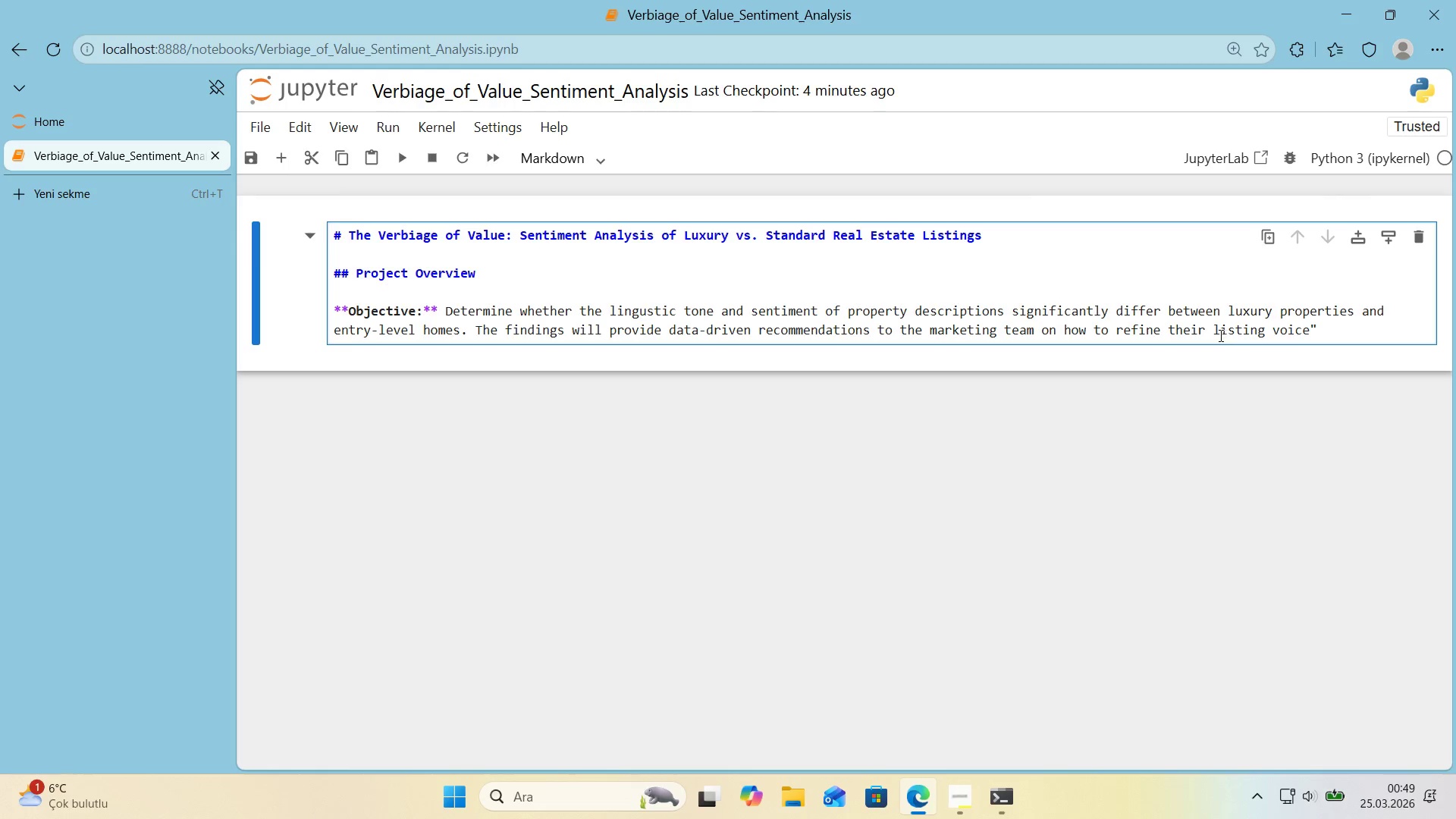 
left_click([1216, 335])
 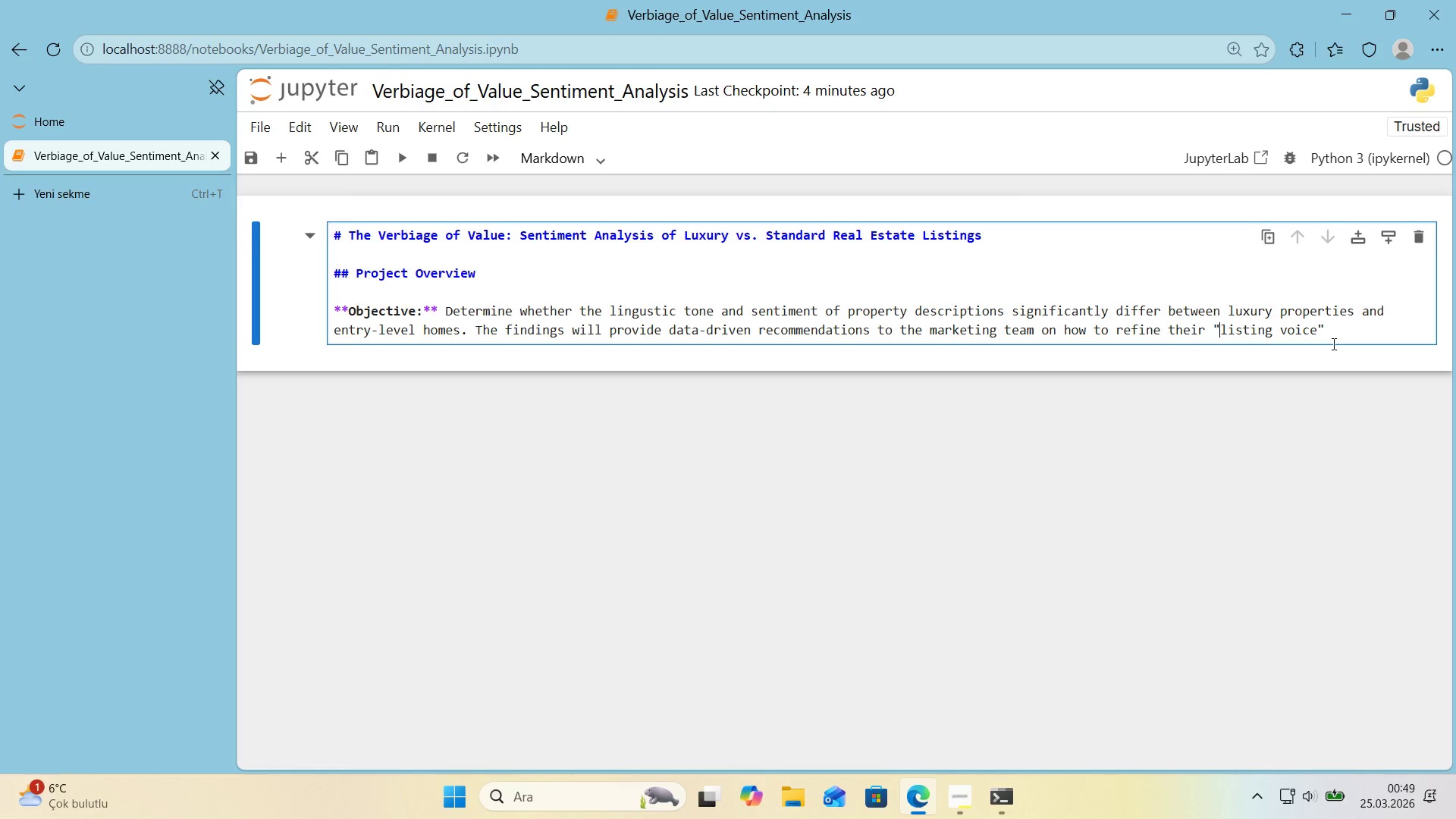 
key(Backquote)
 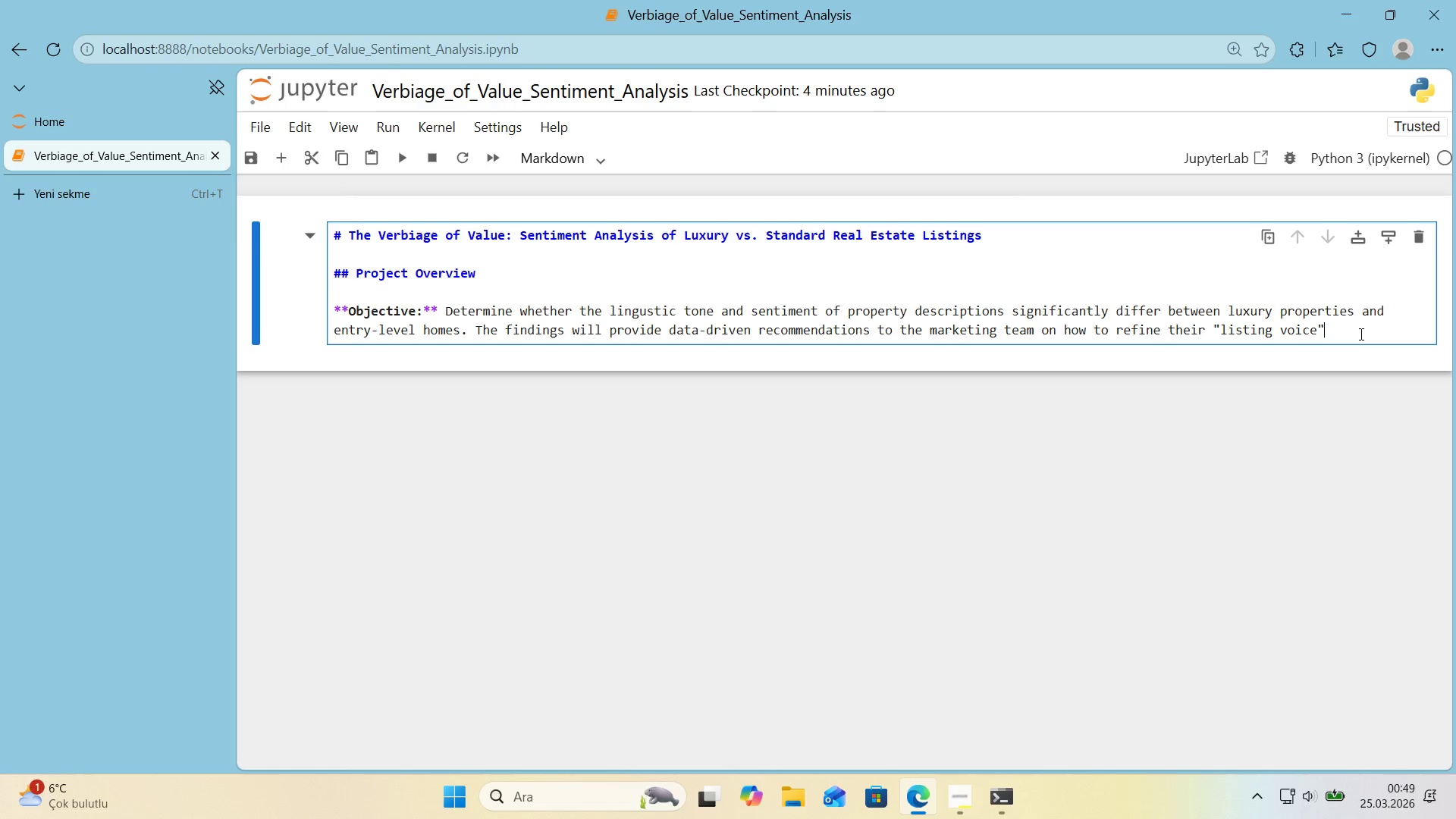 
left_click([1360, 334])
 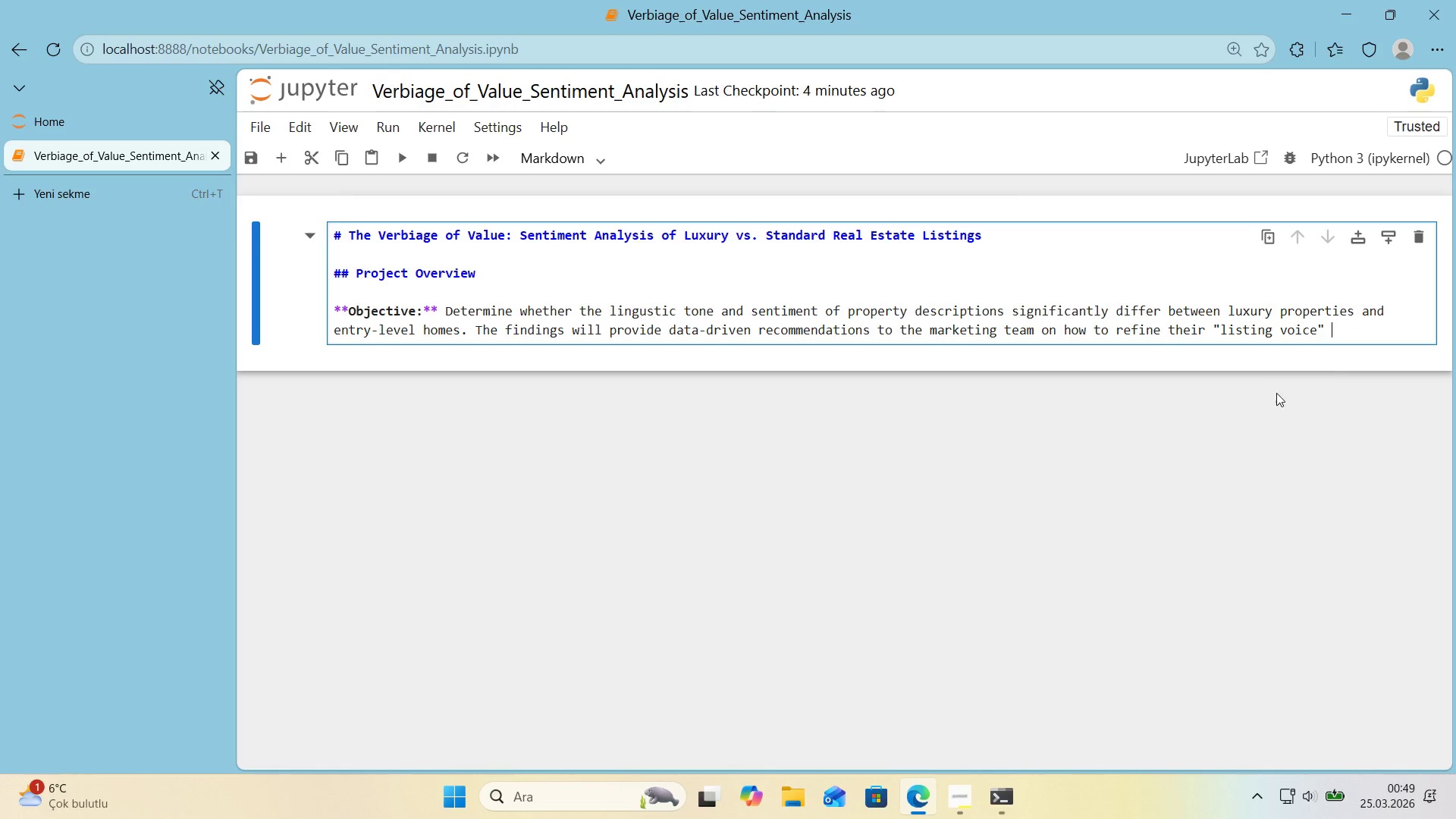 
type( to e)
key(Backspace)
type(better uj)
key(Backspace)
key(Backspace)
type(just'fy pre'um ask'ng pr'ces.)
 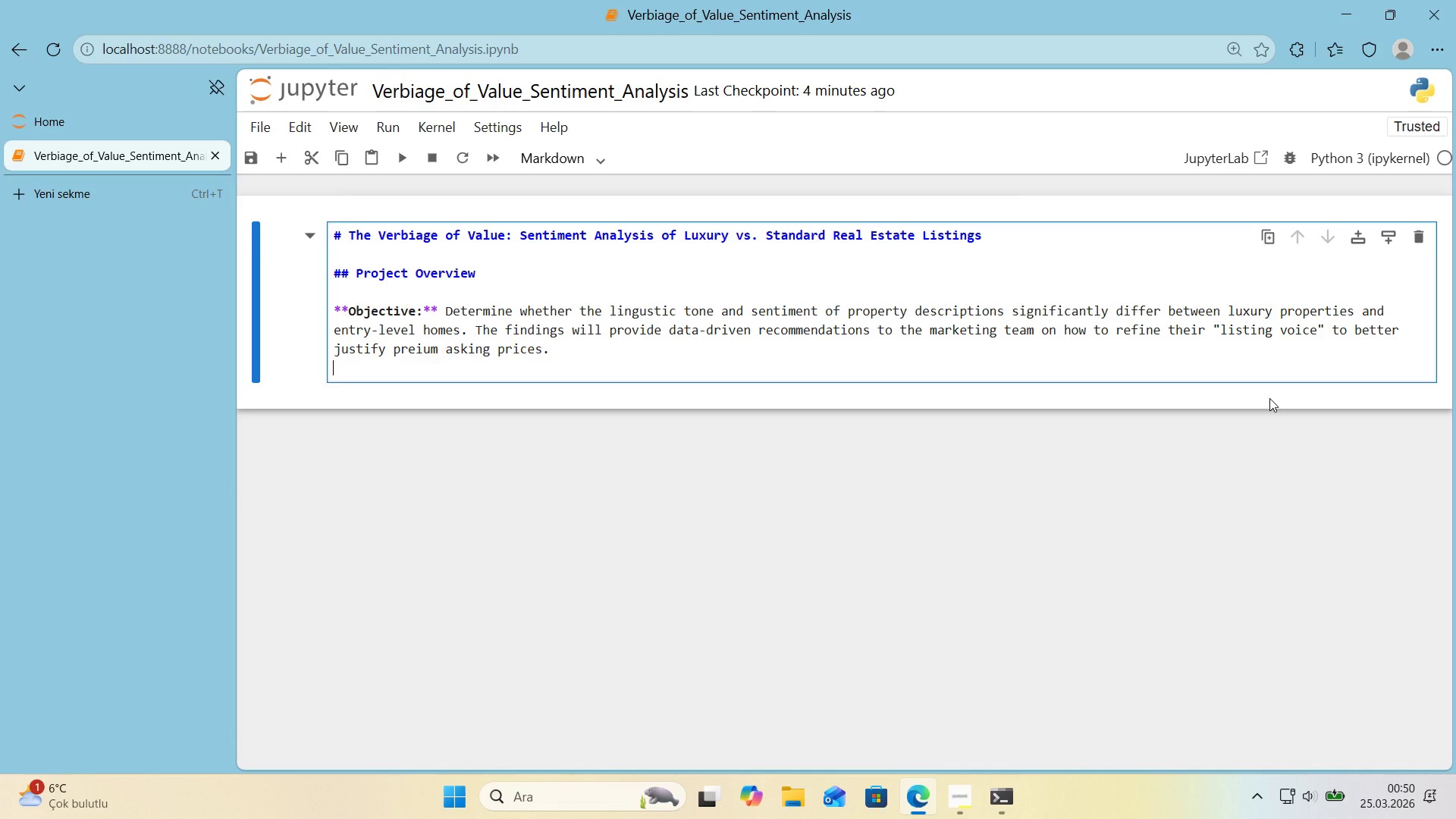 
key(Enter)
 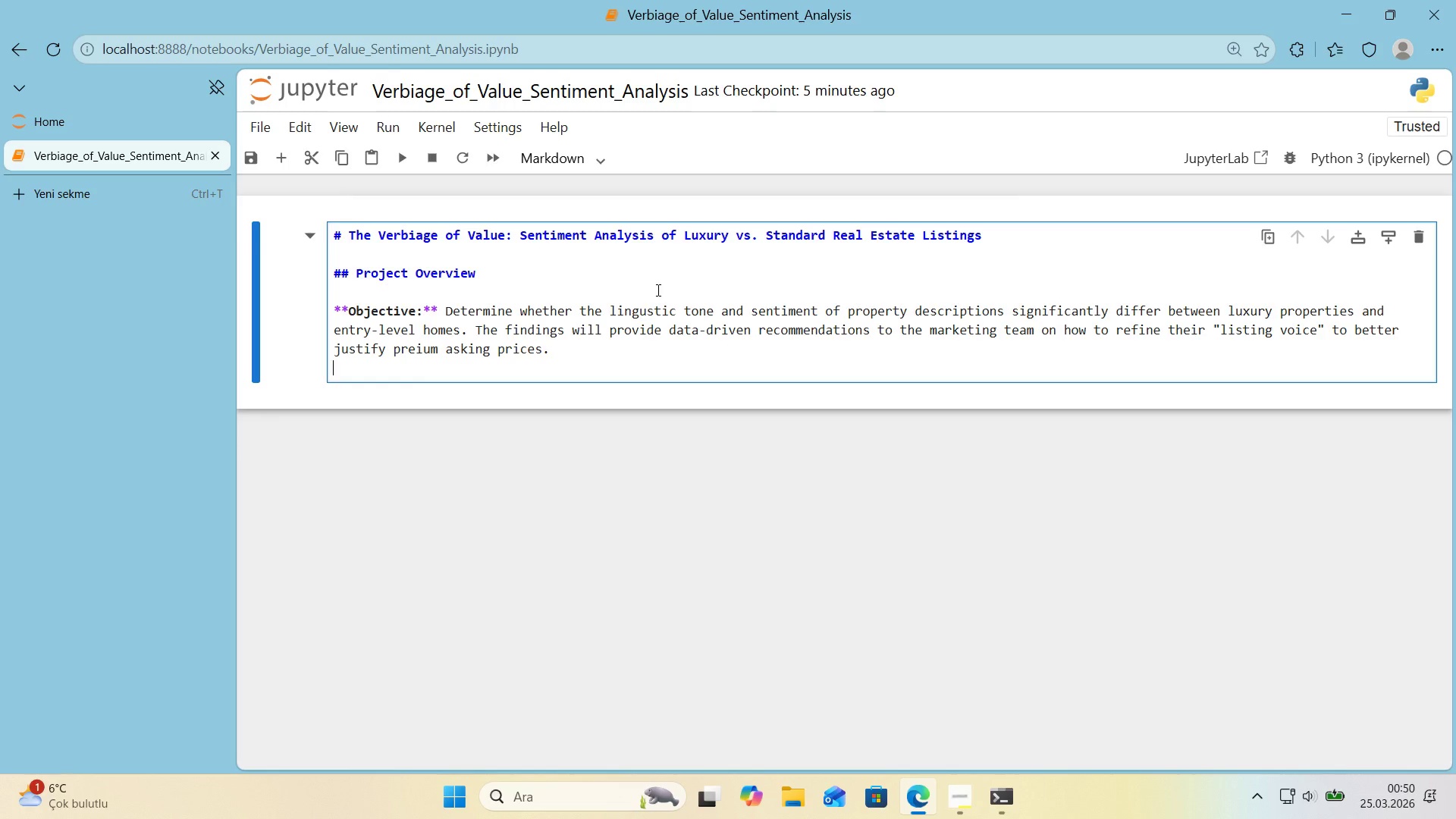 
wait(34.8)
 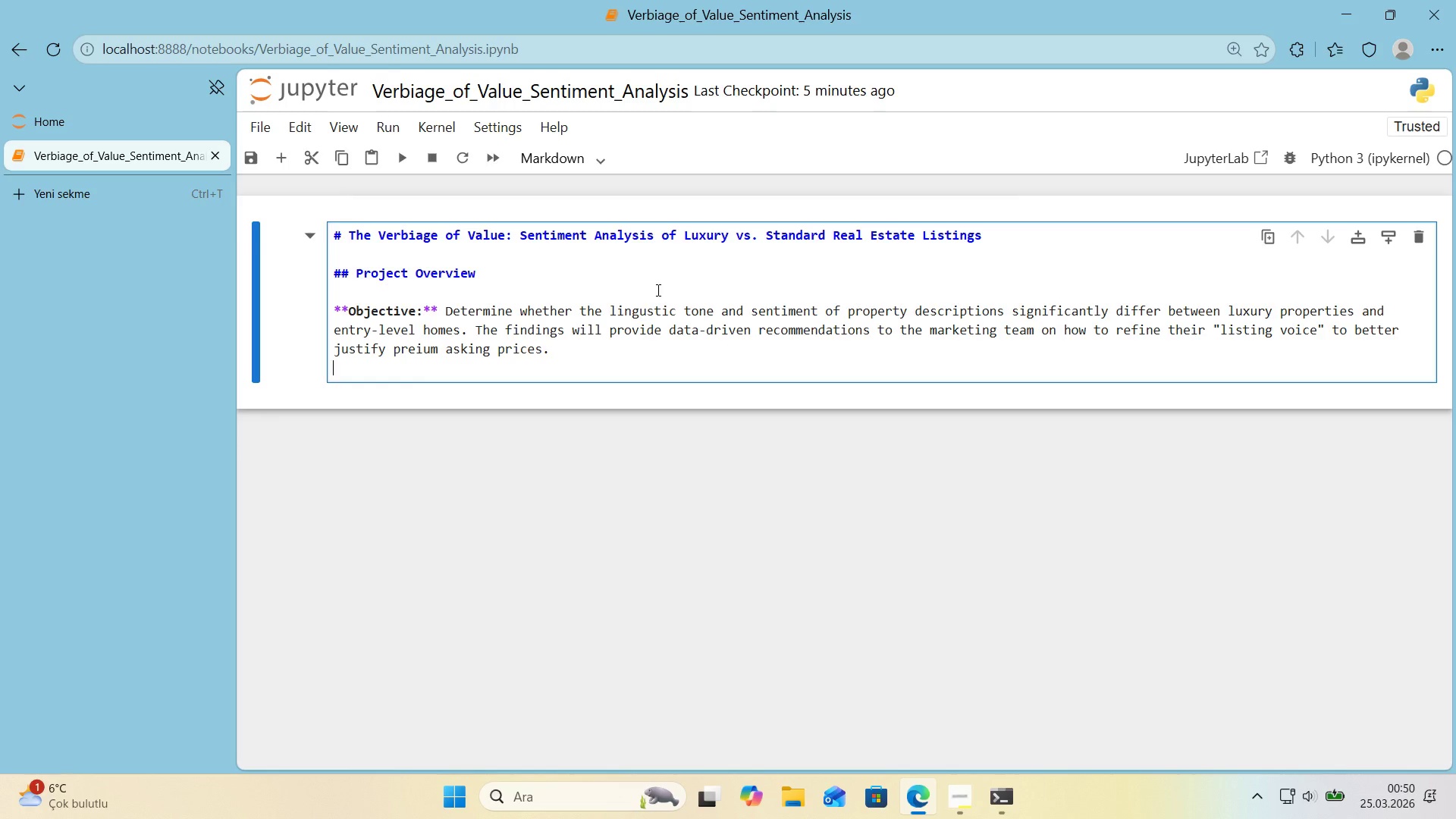 
left_click([345, 287])
 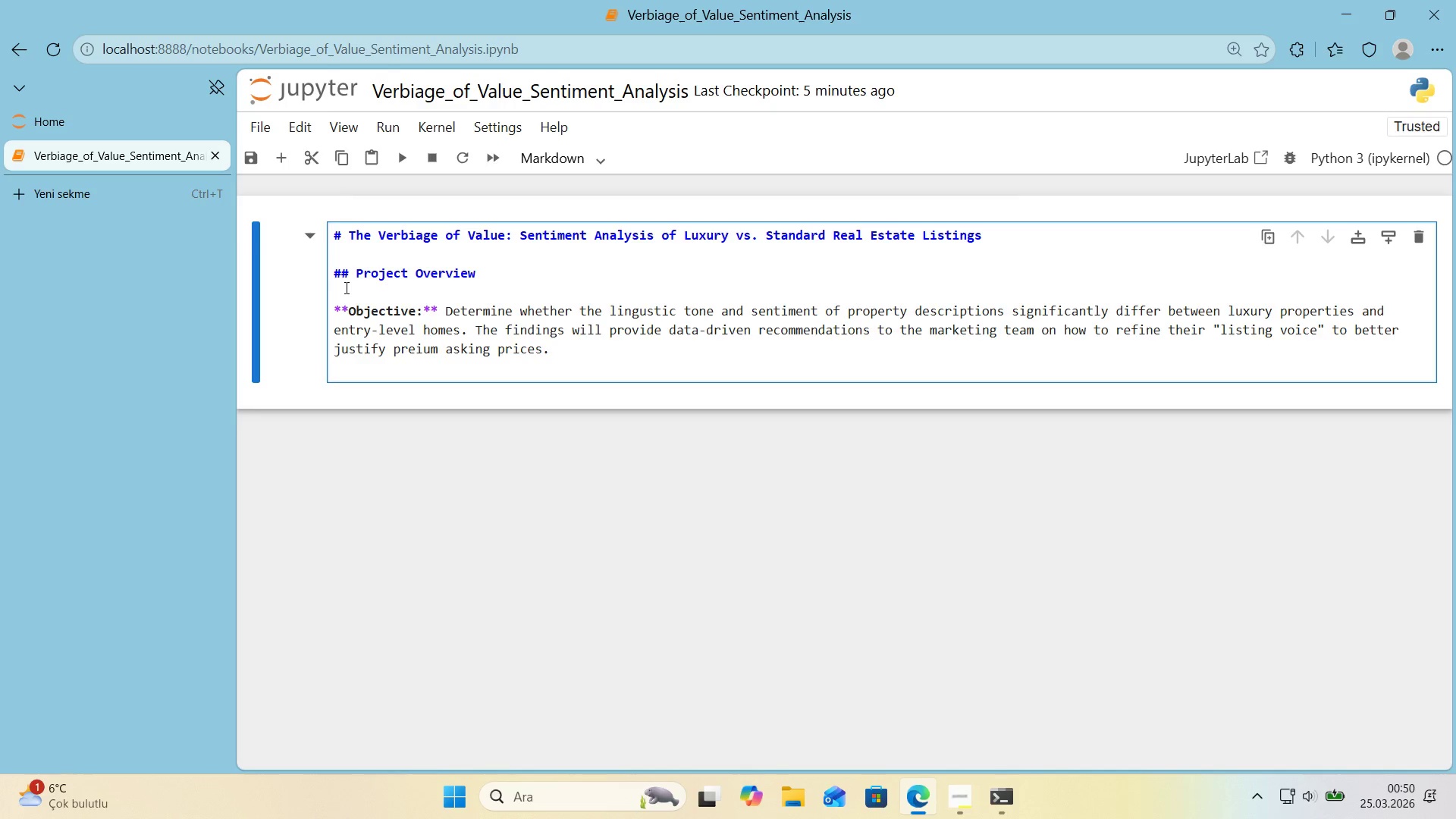 
key(Enter)
 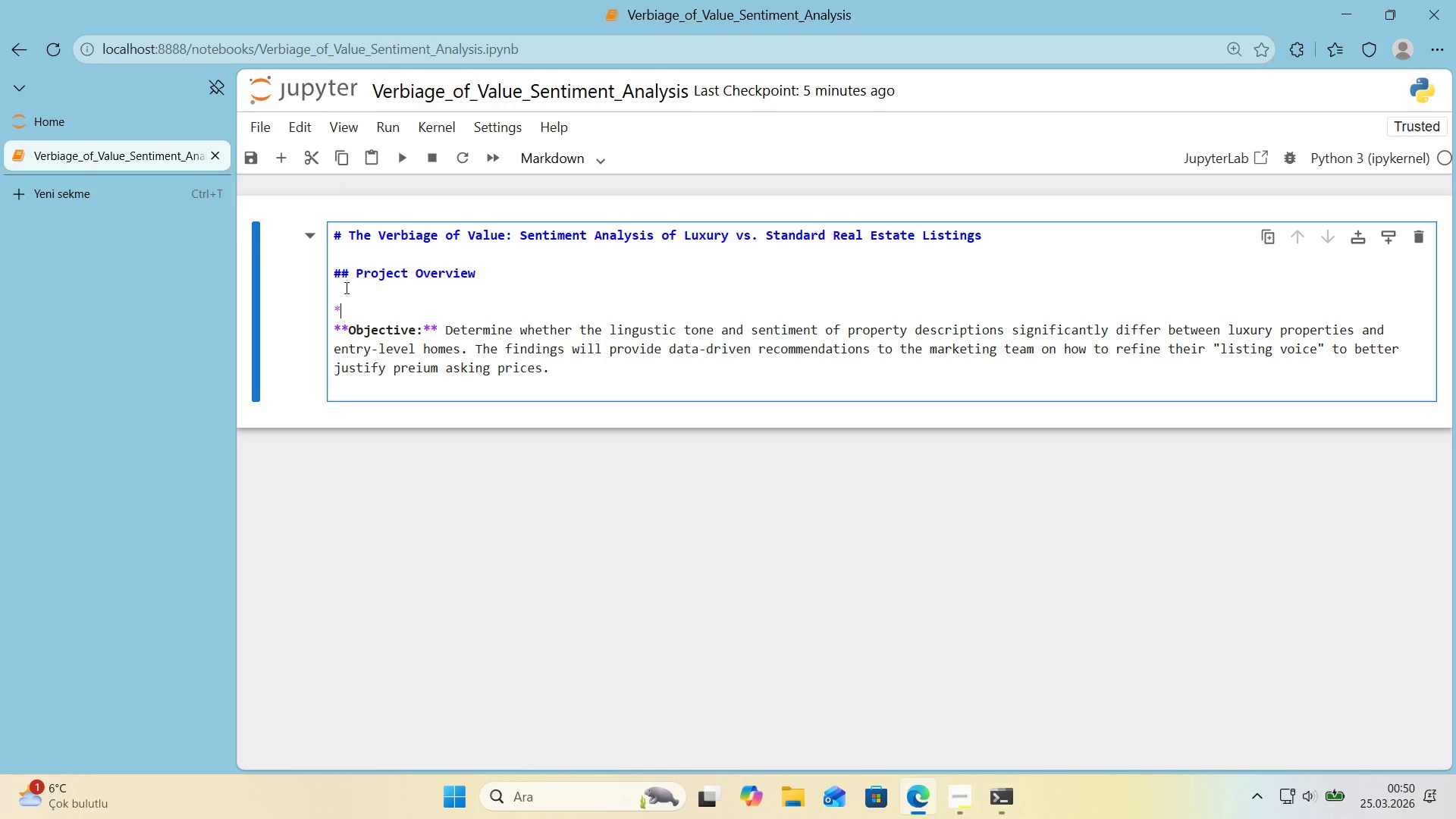 
type(**Cl'ent>**)
 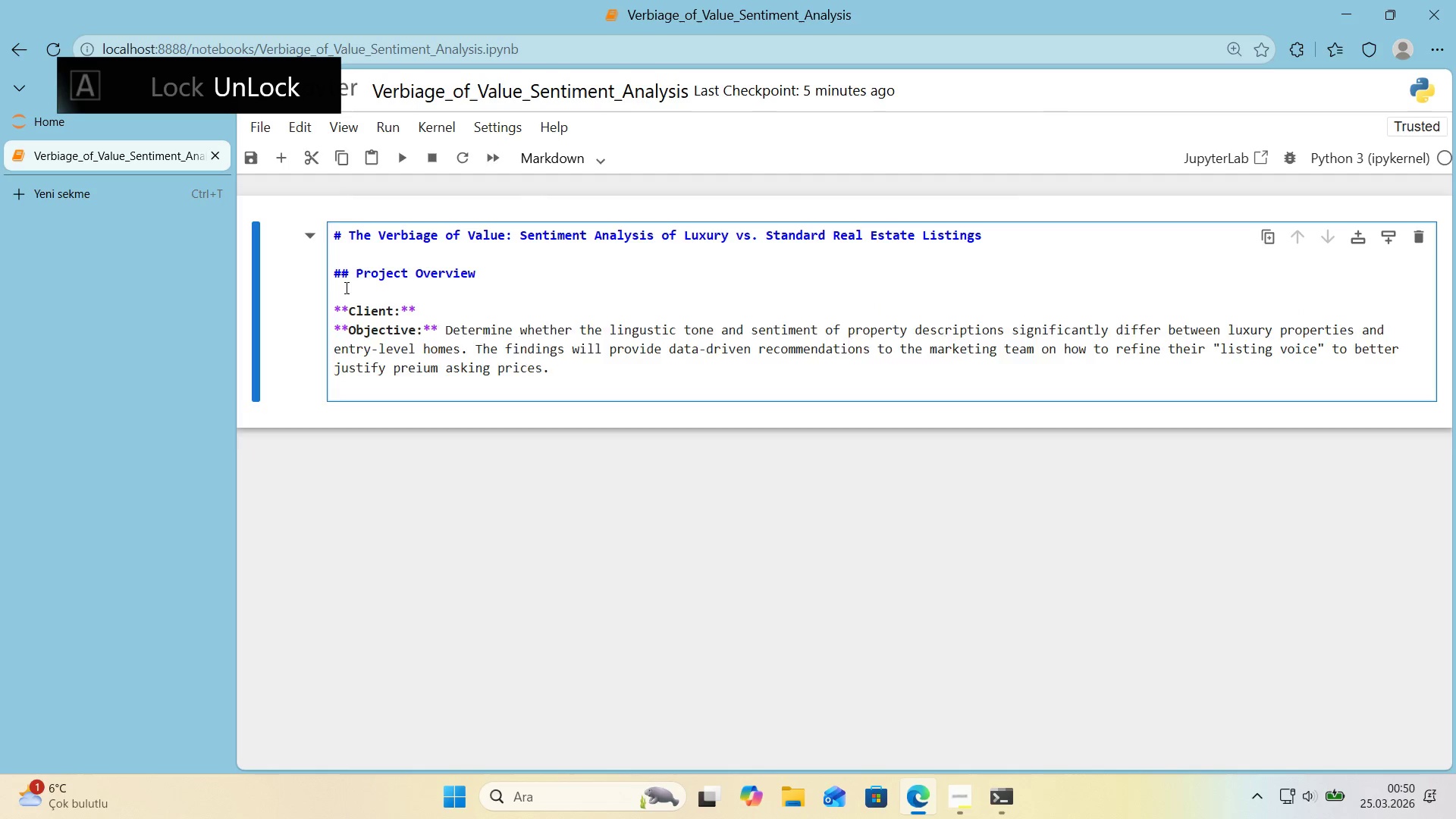 
key(Enter)
 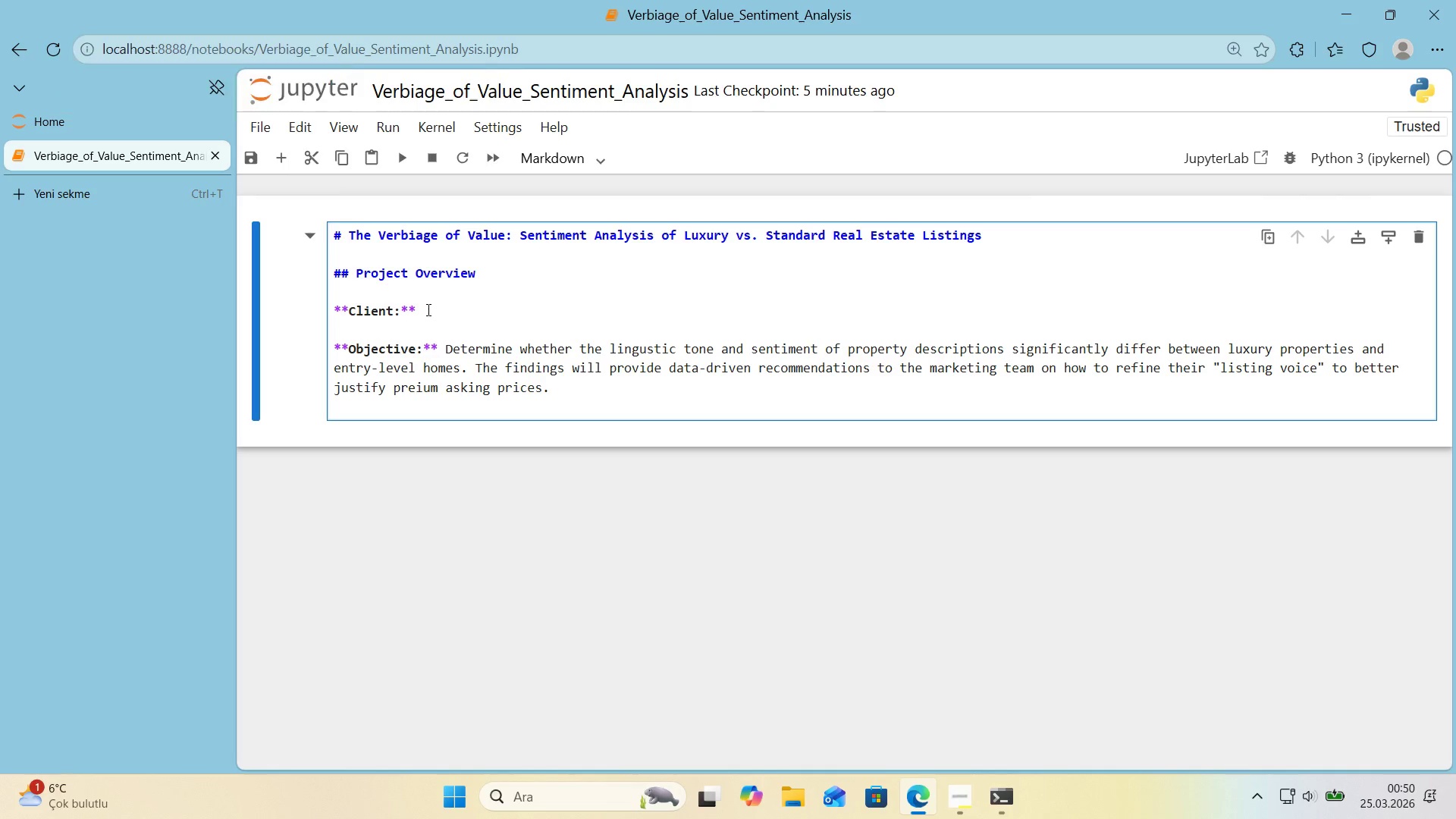 
left_click([431, 318])
 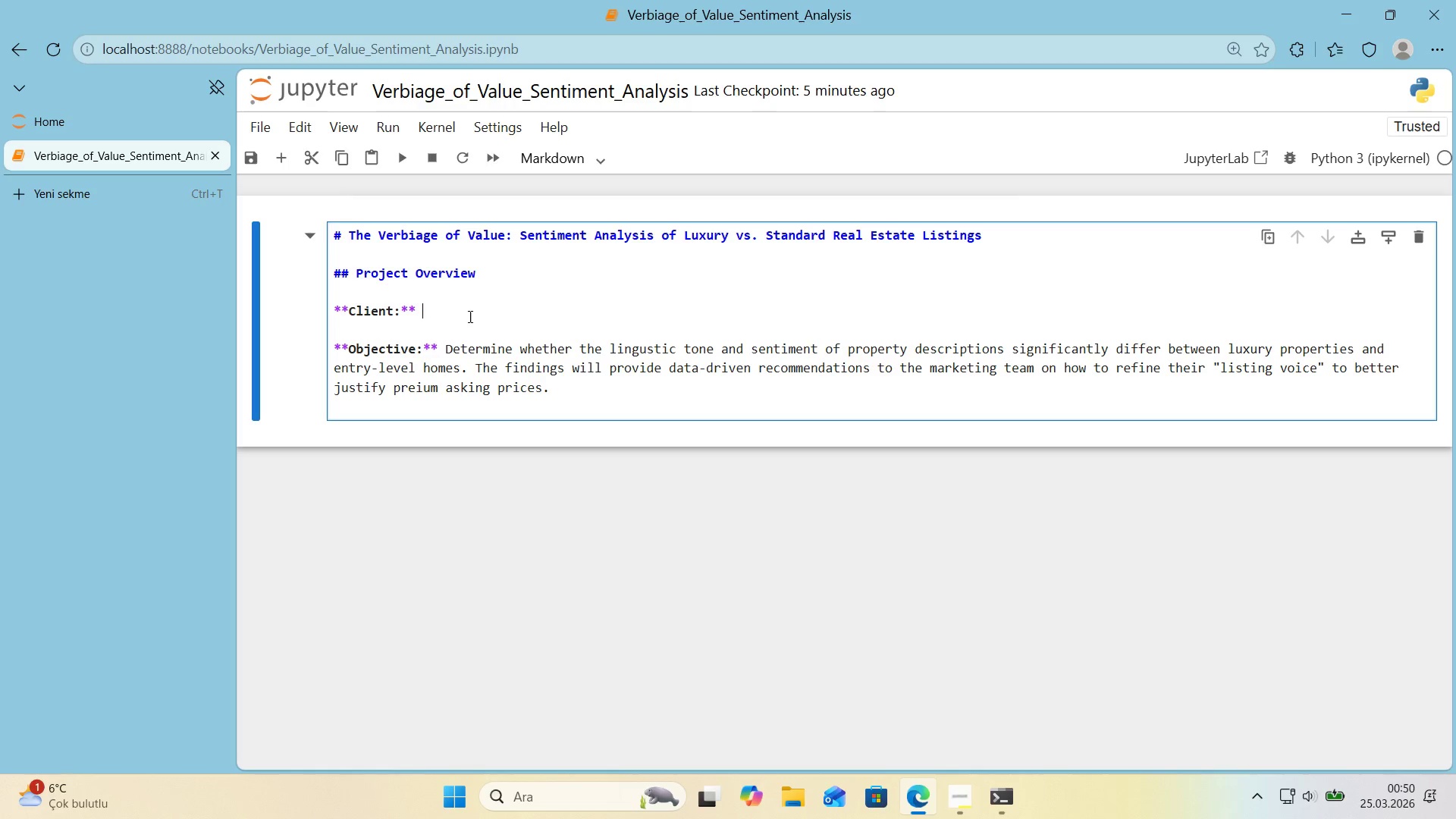 
type( Vanguard pres)
key(Backspace)
key(Backspace)
key(Backspace)
key(Backspace)
type(Prest'ge Realty a h'gh end real estate )
 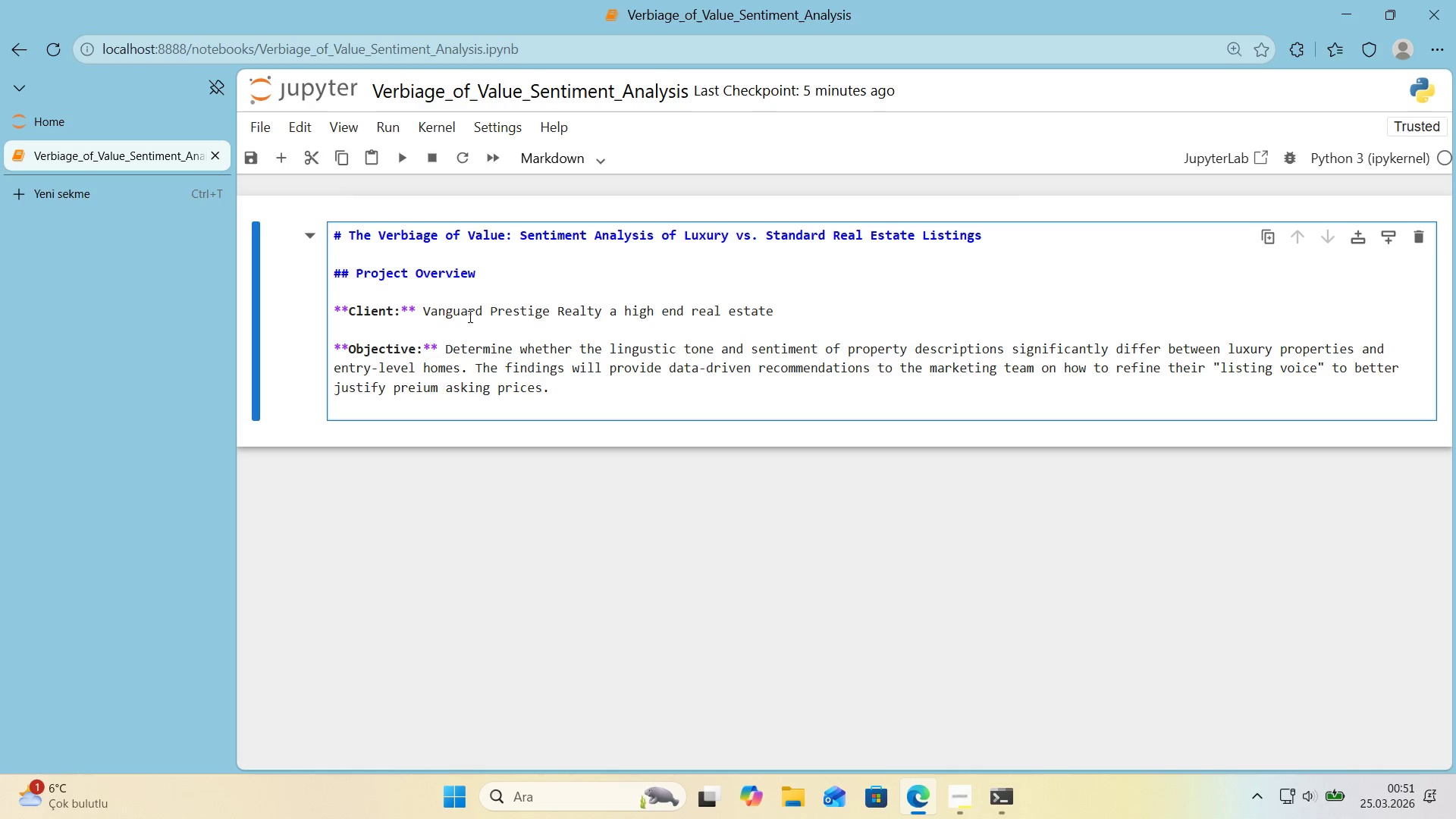 
type(team pec'al'z'ng 'n luxury l'st'ngs.)
 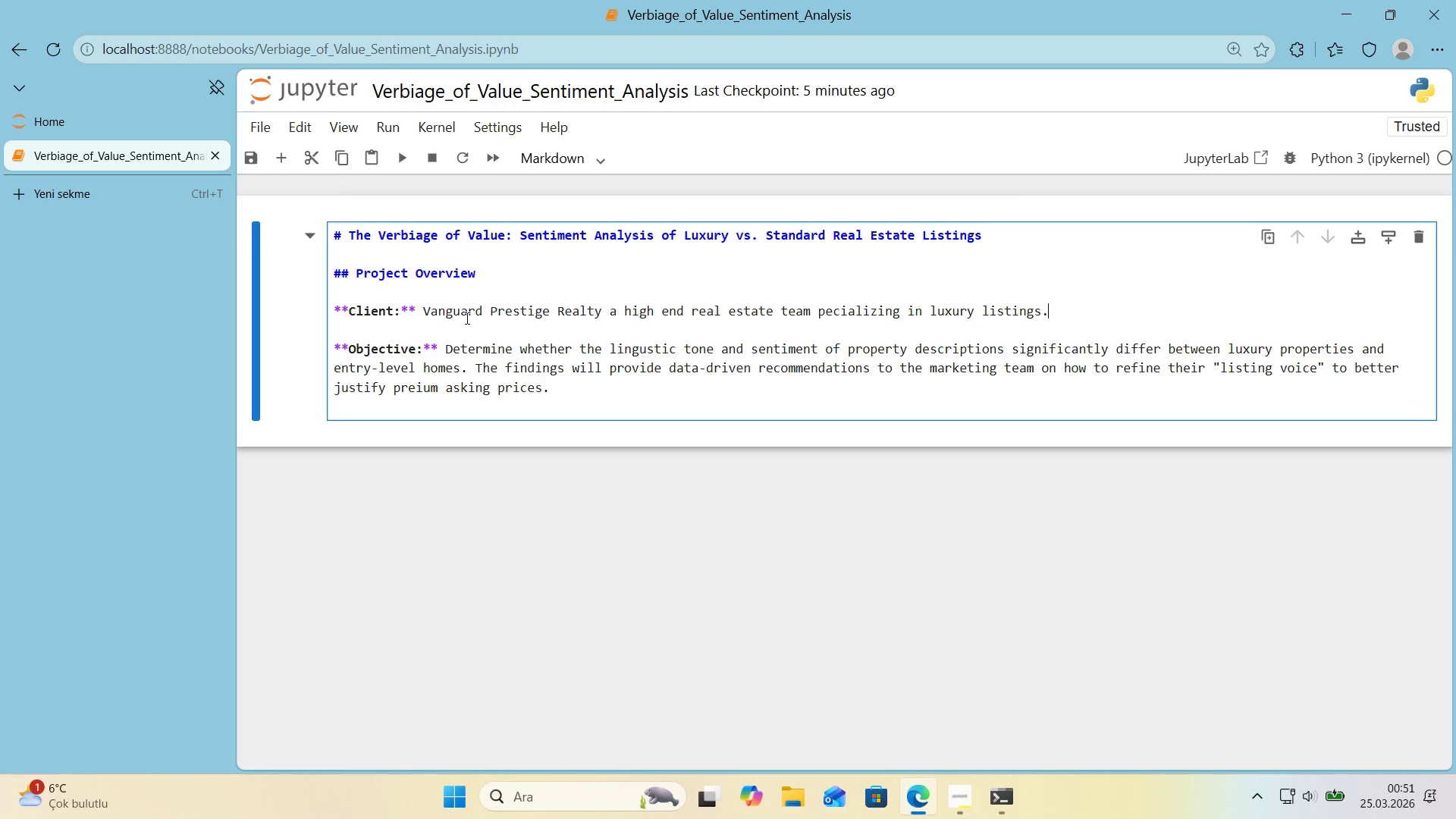 
left_click([615, 391])
 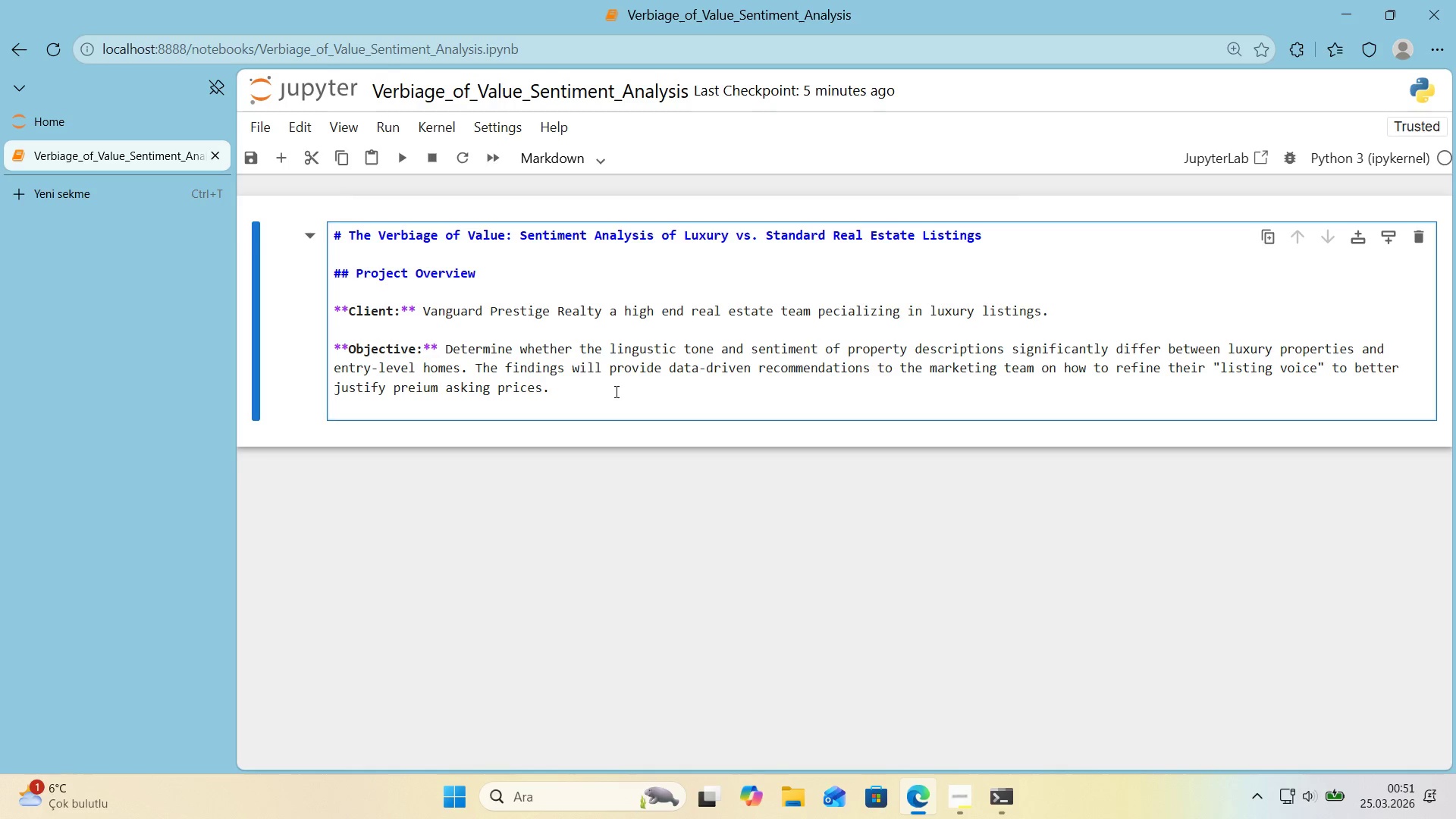 
key(Enter)
 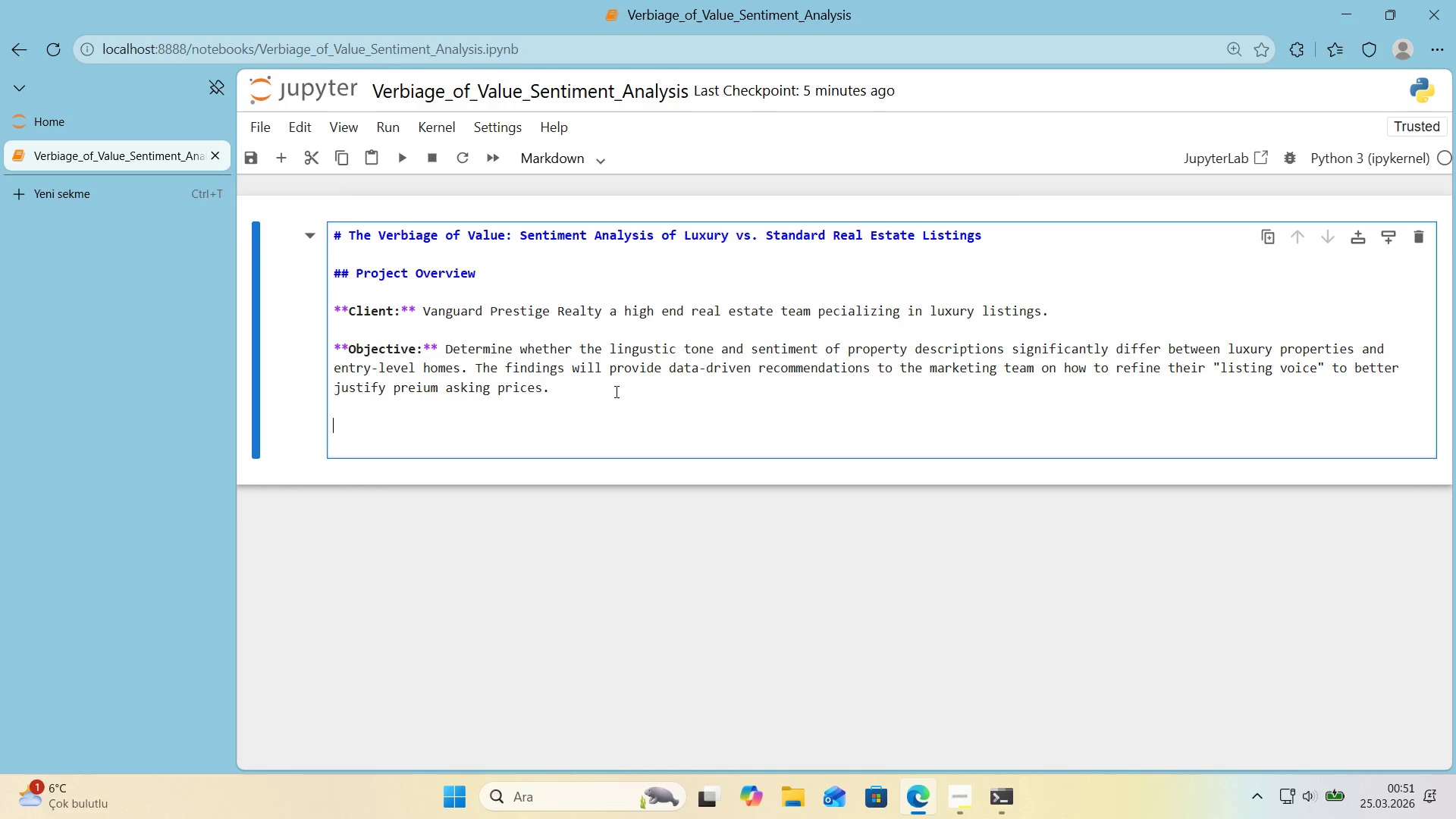 
key(Enter)
 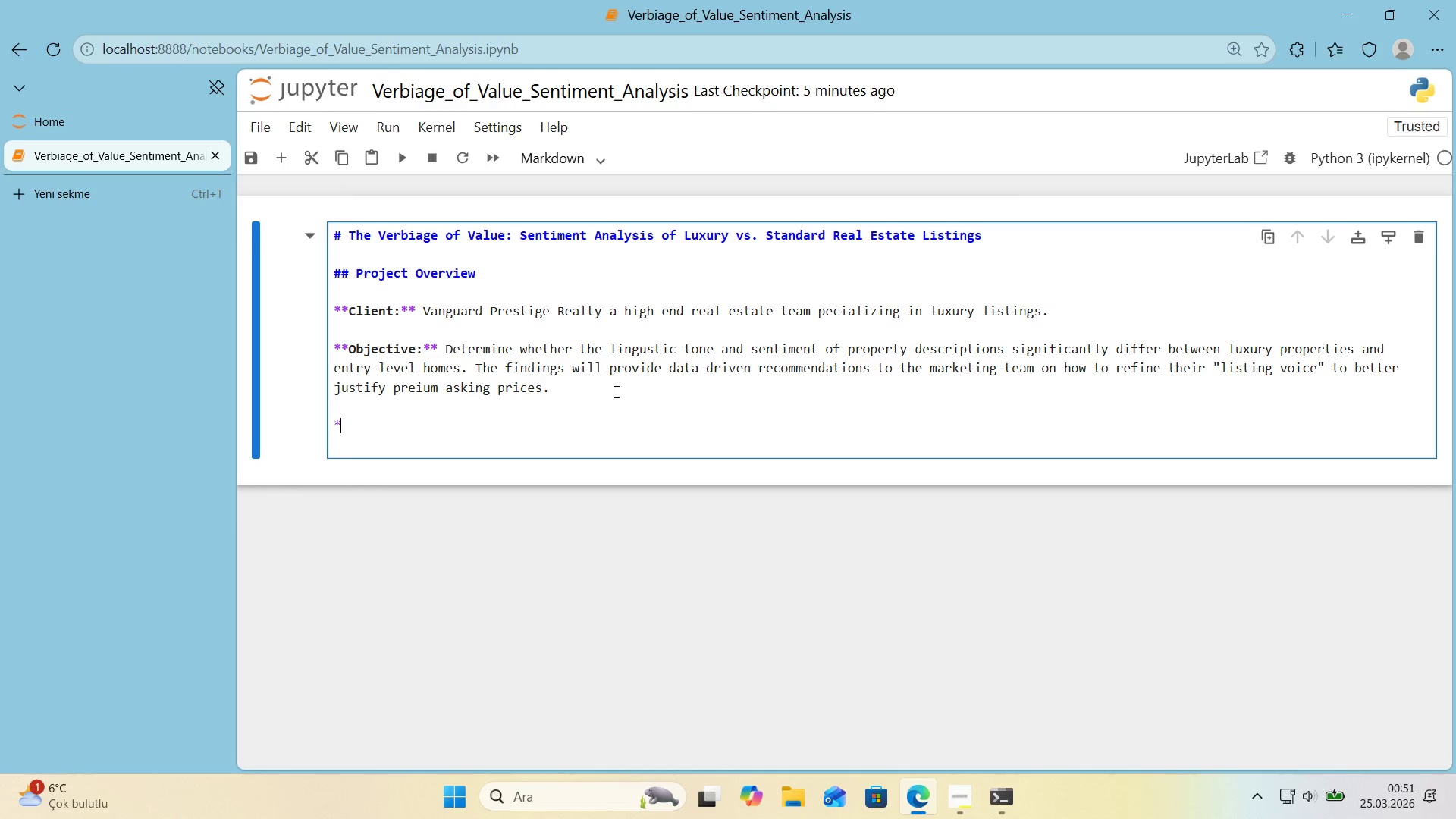 
type(**Dataset>** Seattle A'rbnb Open Data *()
 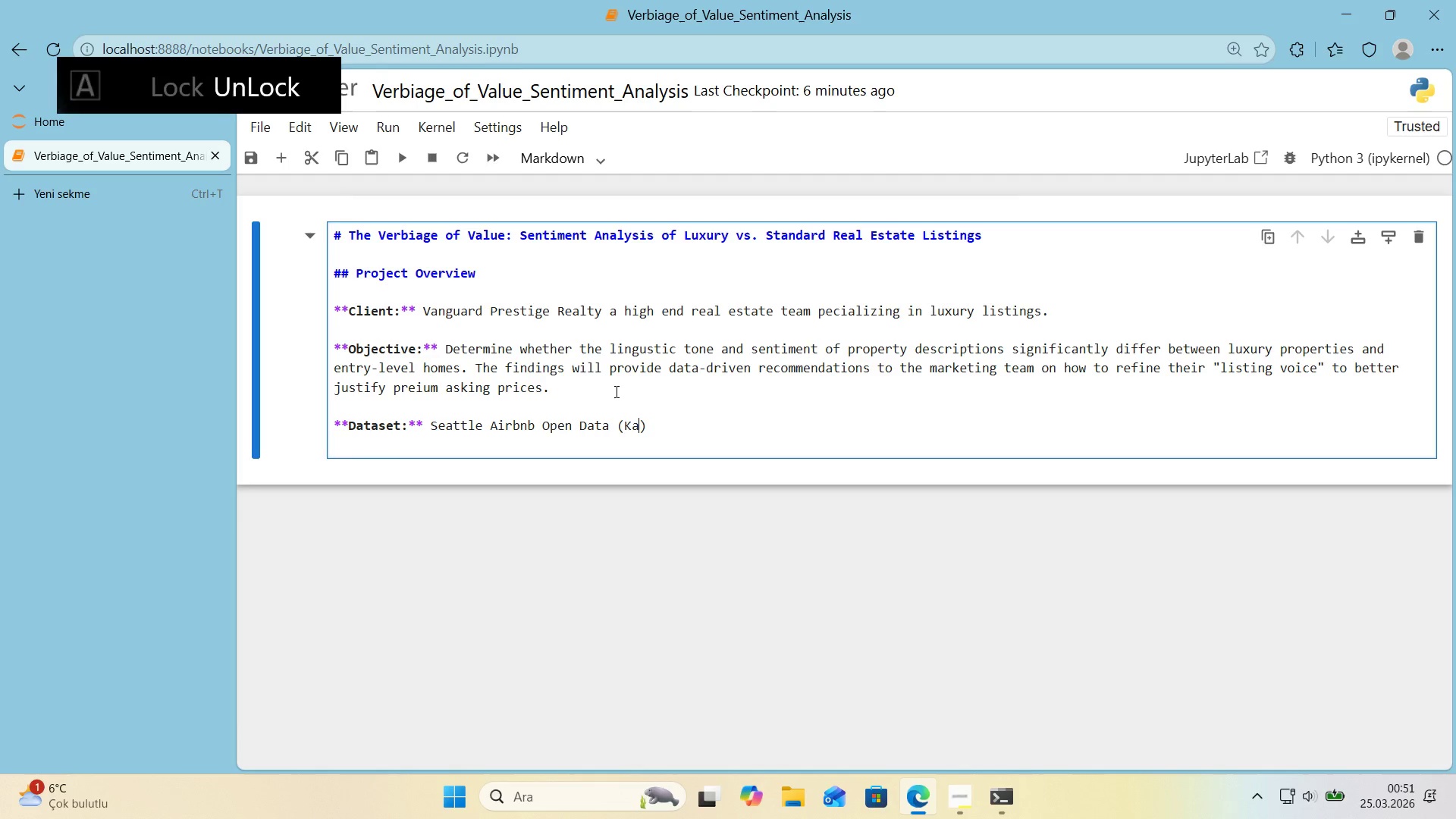 
 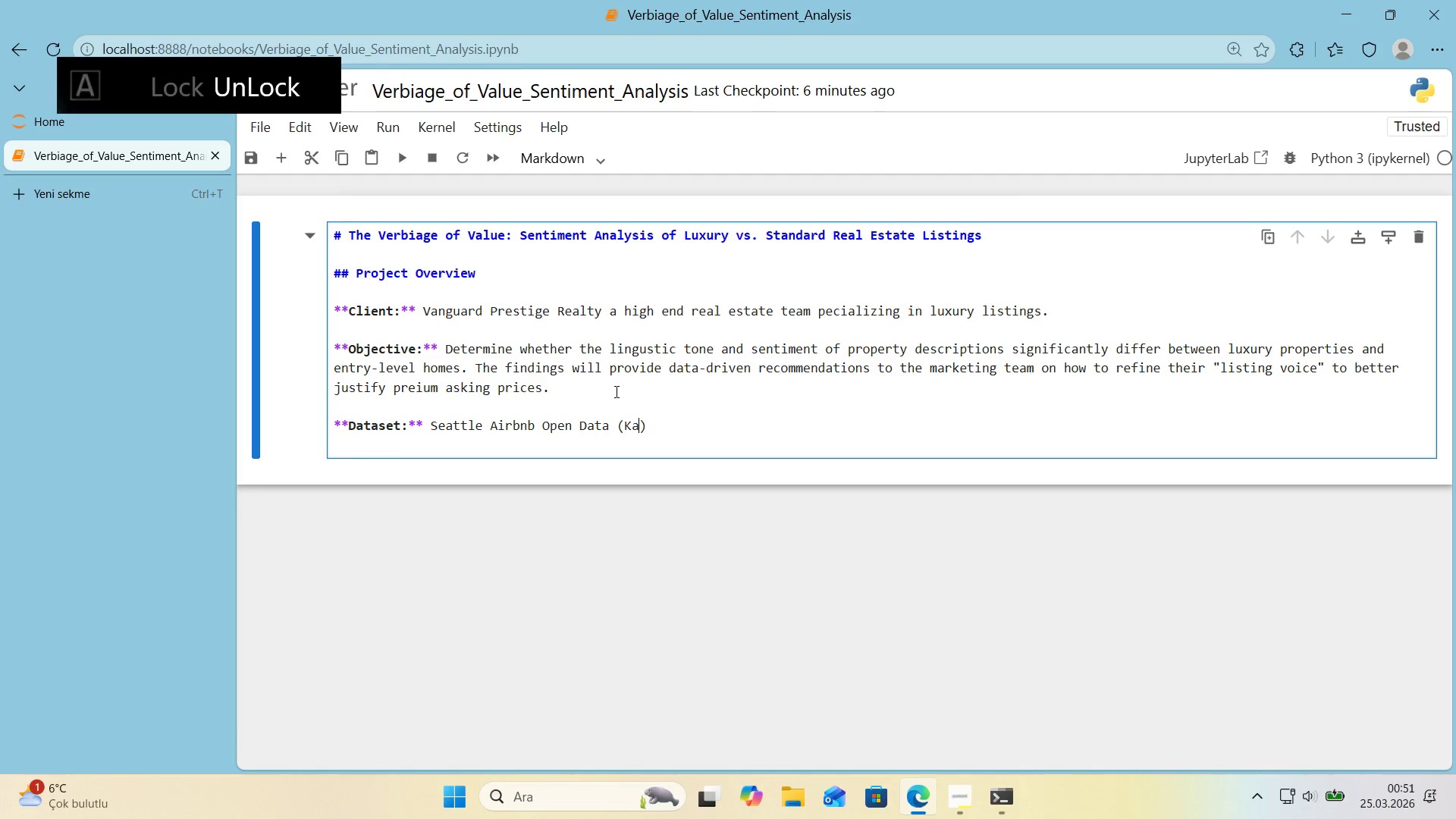 
key(ArrowLeft)
 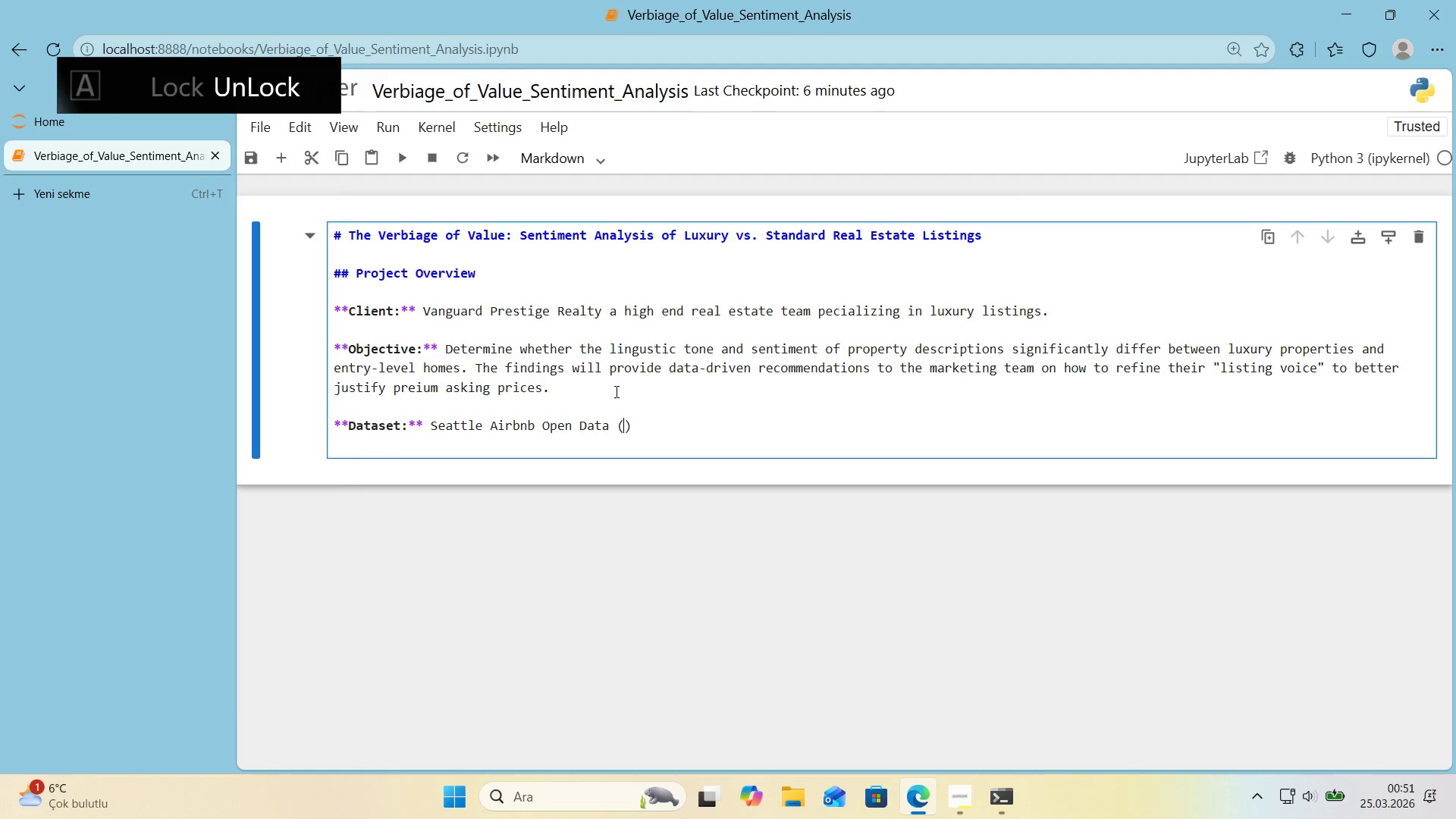 
type(Kaggle)
 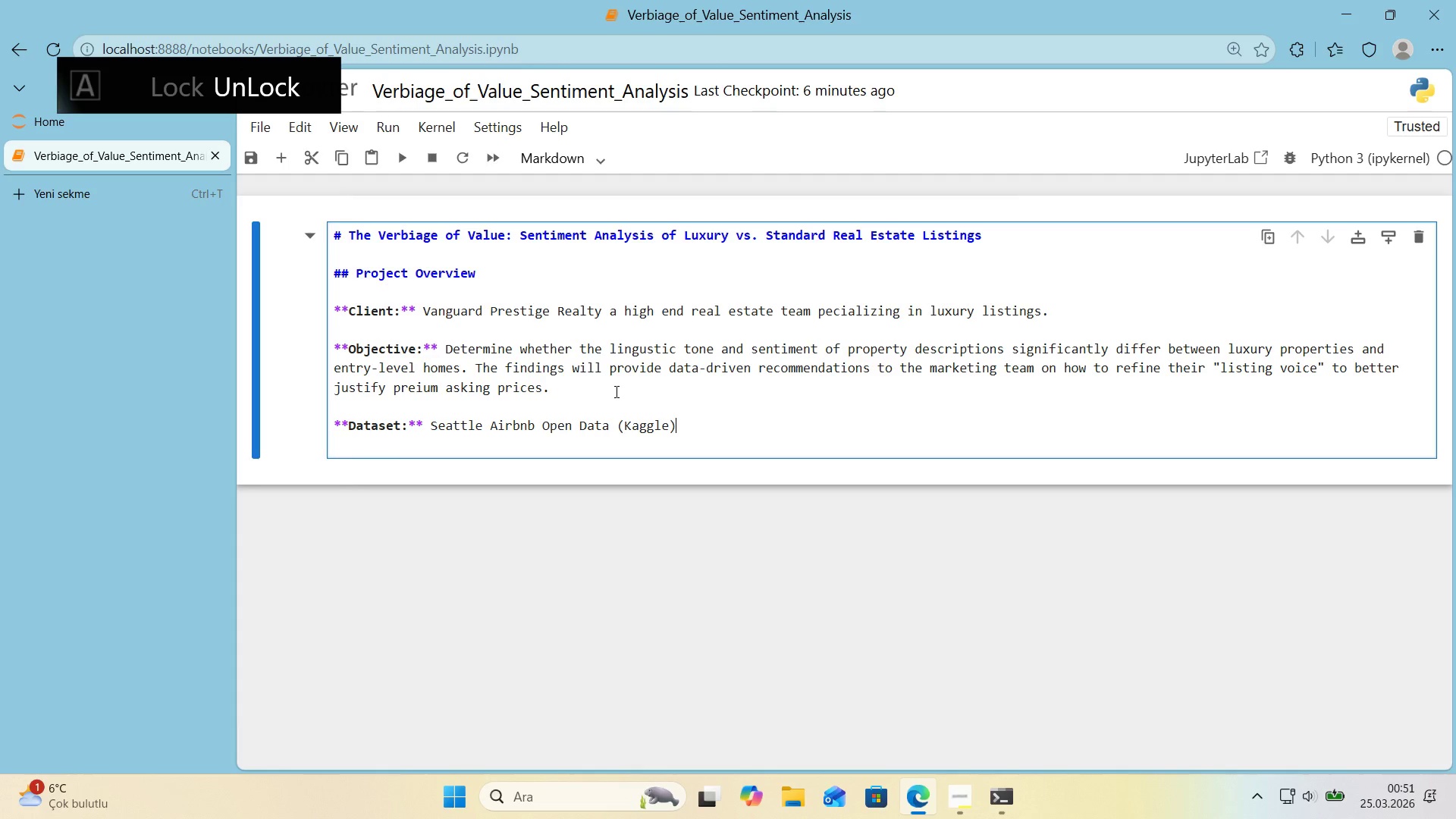 
key(ArrowRight)
 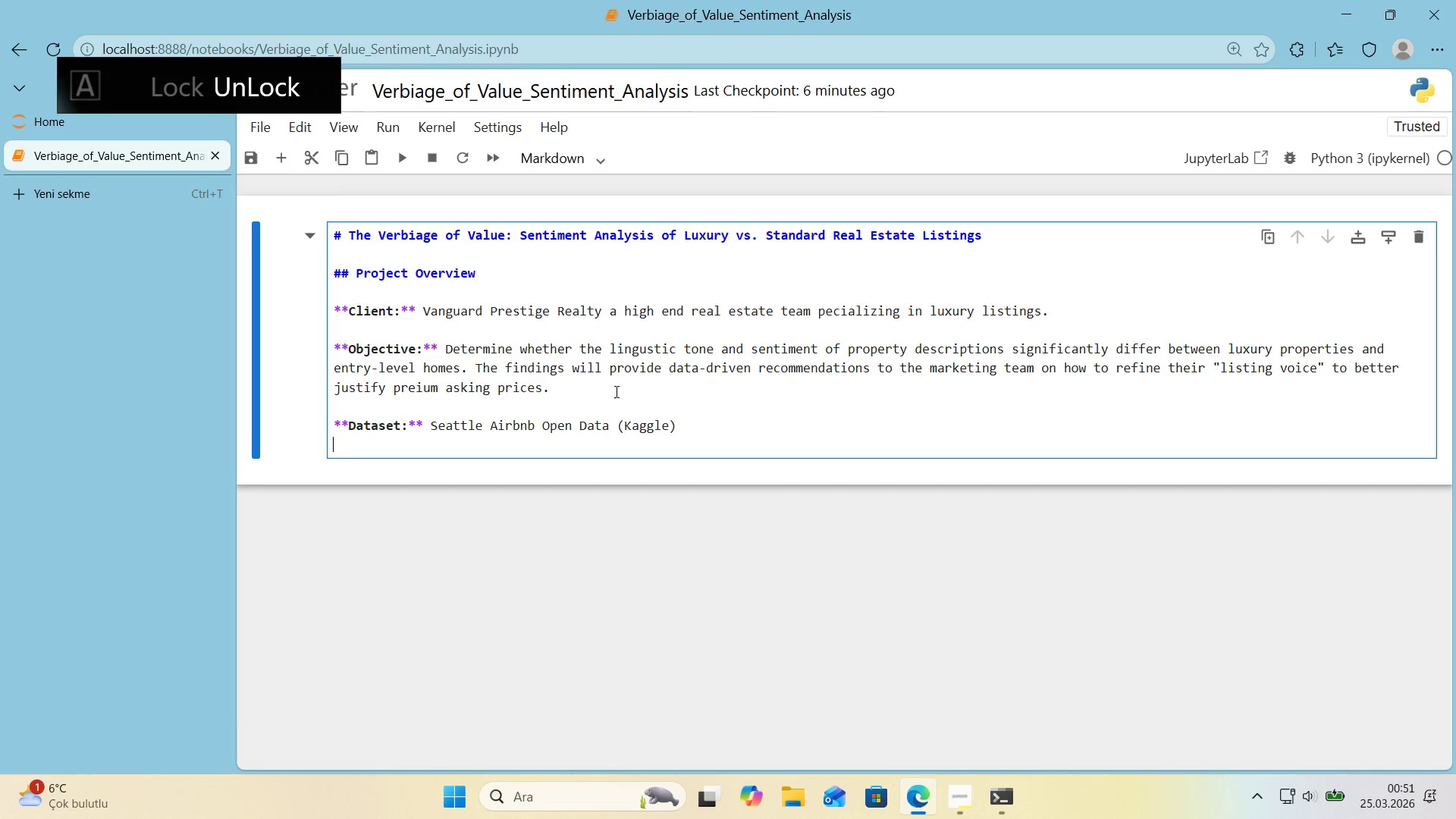 
key(ArrowRight)
 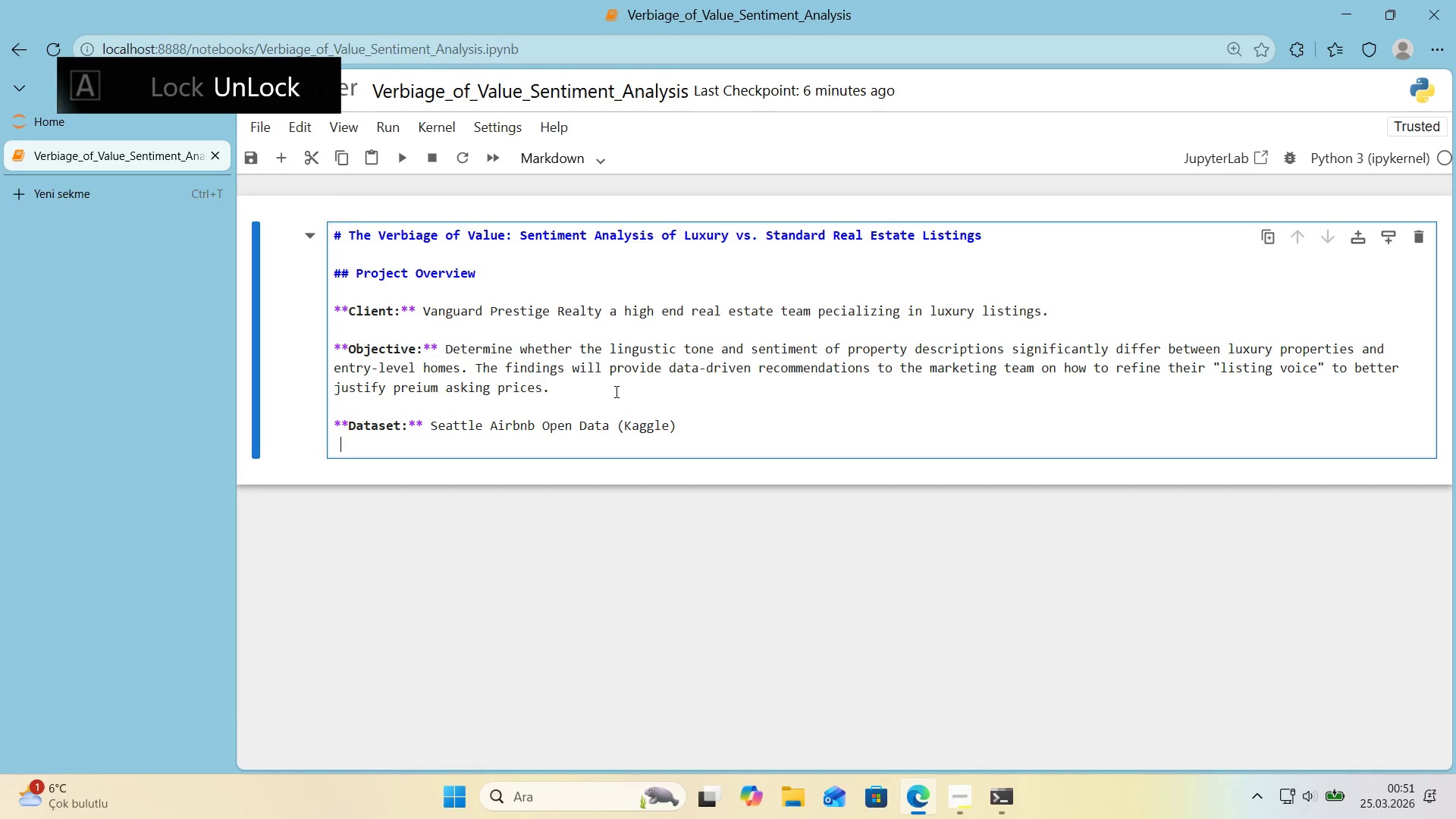 
type( - )
key(Backspace)
key(Backspace)
key(Backspace)
key(Backspace)
type( - publ)
key(Backspace)
key(Backspace)
key(Backspace)
key(Backspace)
key(Backspace)
type( publ'cy ava'lable )
 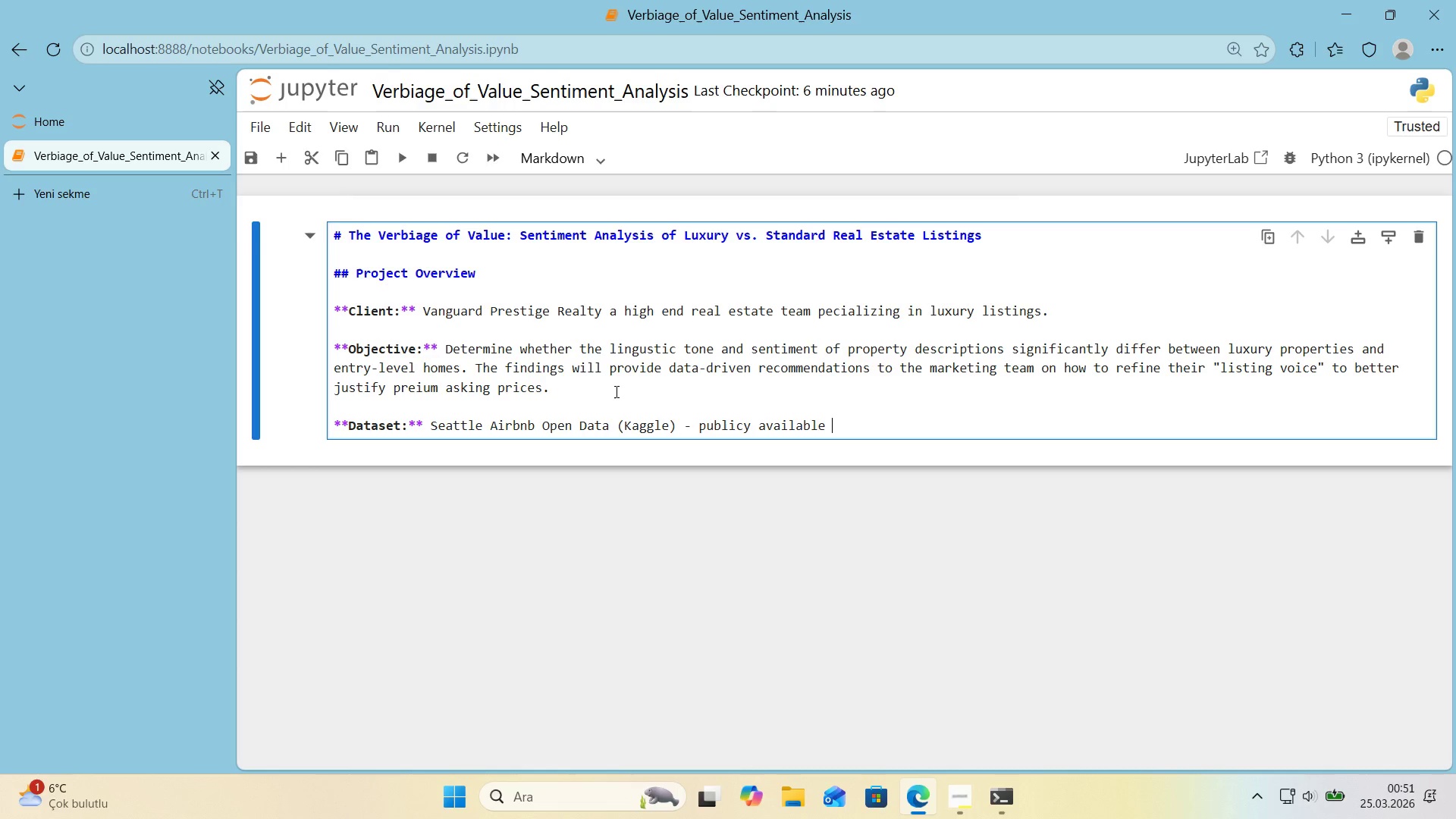 
wait(6.12)
 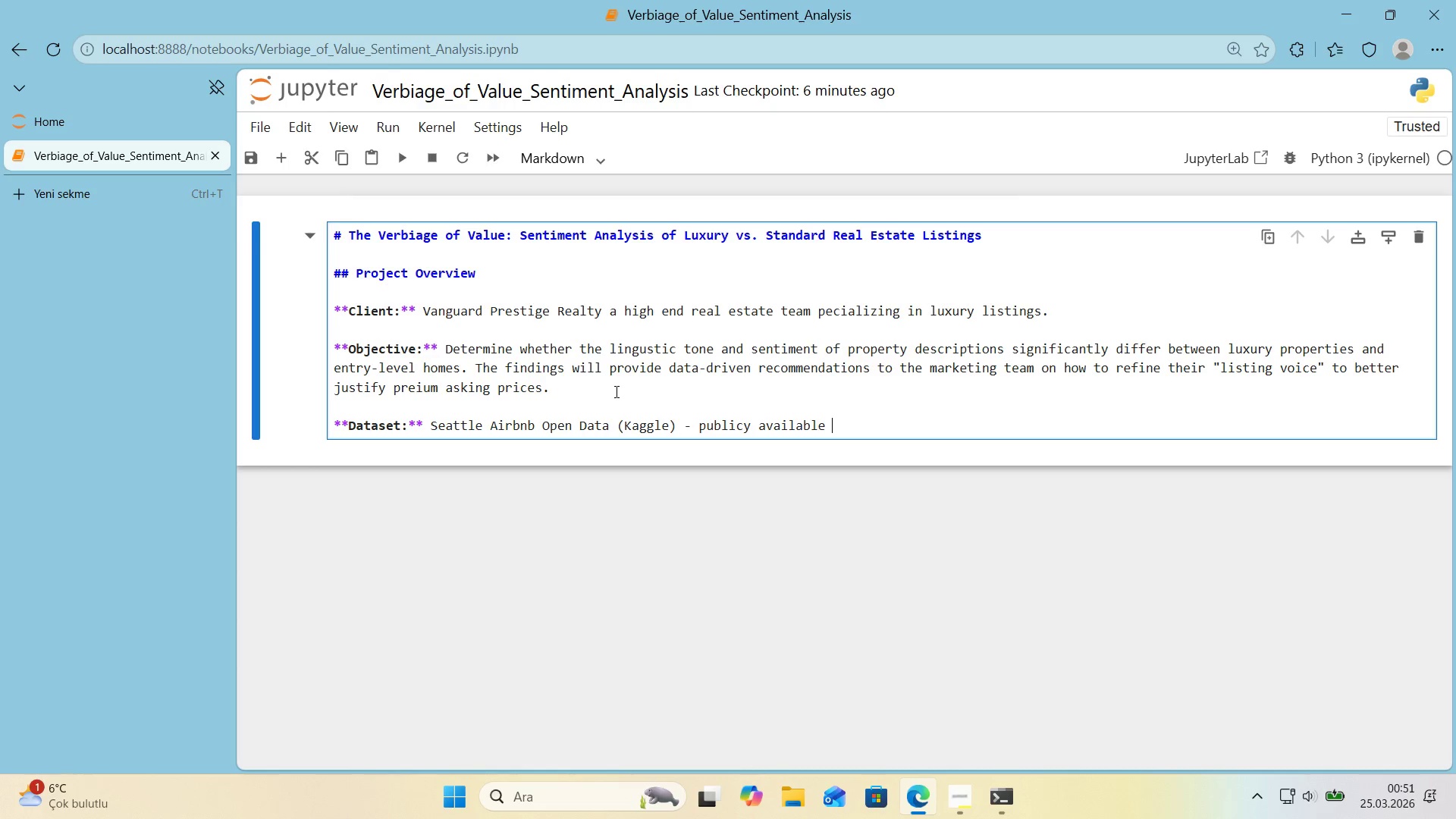 
type(l'st'ng data conta'n'ng property descr'pt'ons and pr'ce po'nts.)
 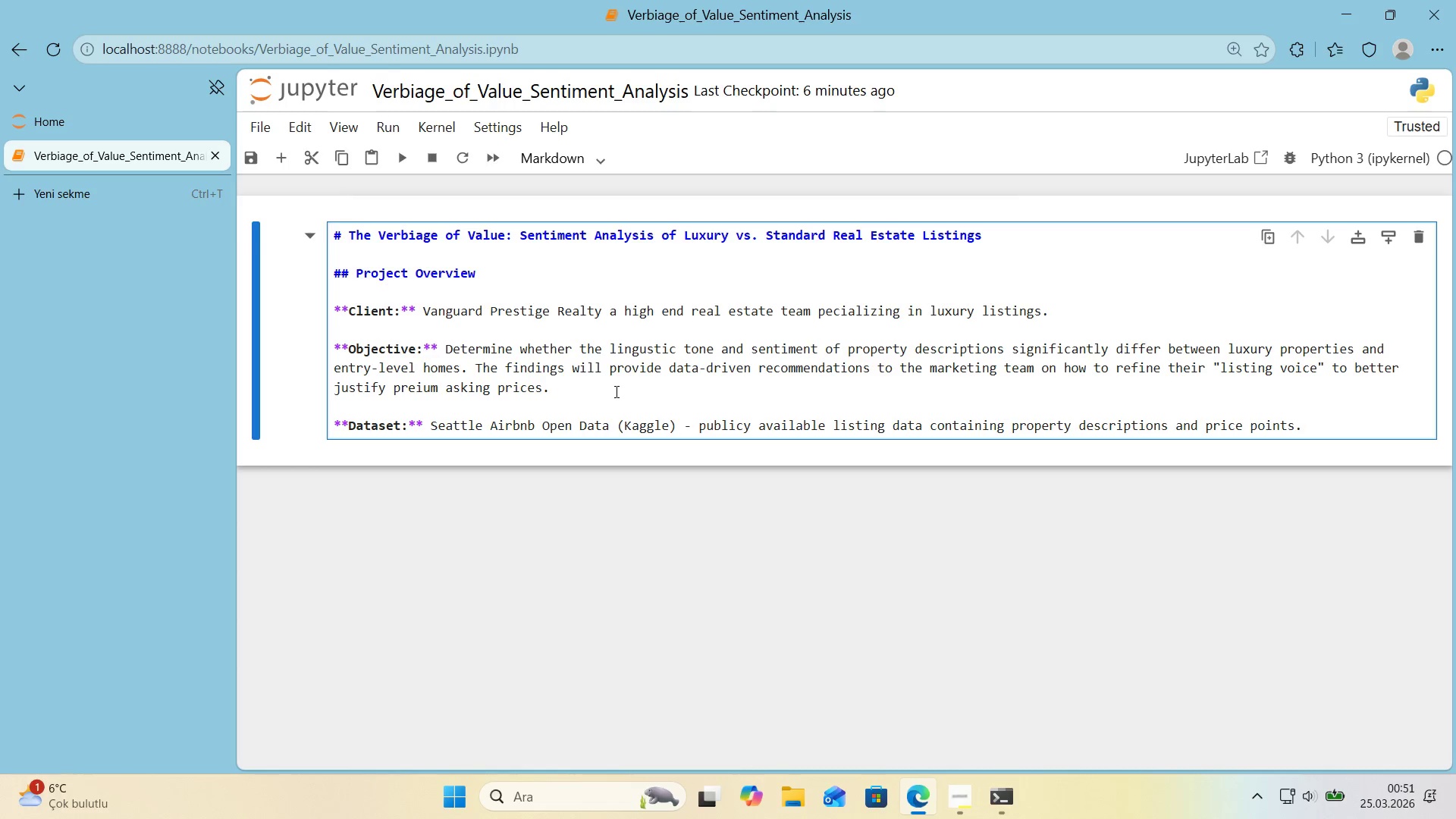 
key(Enter)
 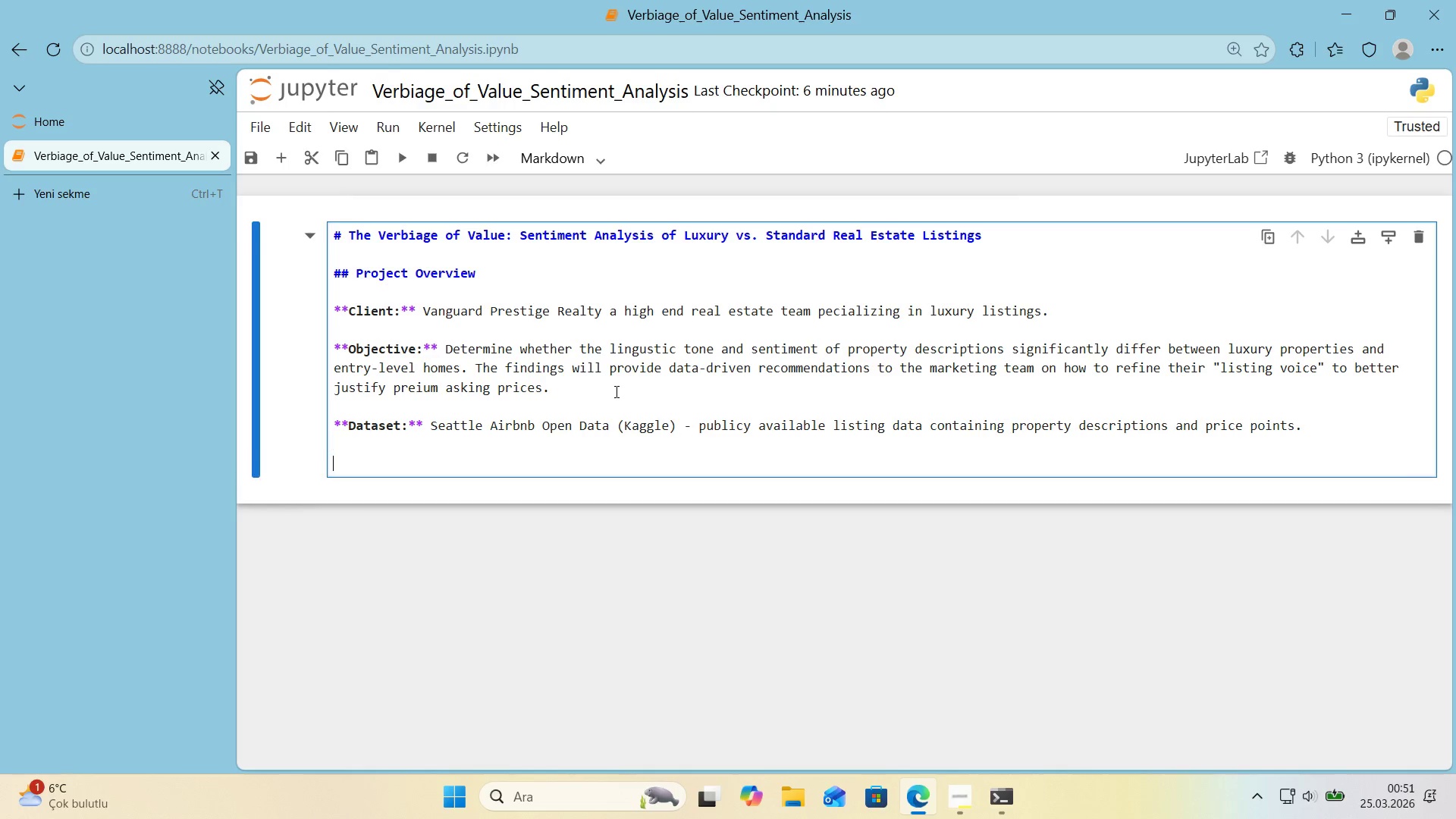 
key(Enter)
 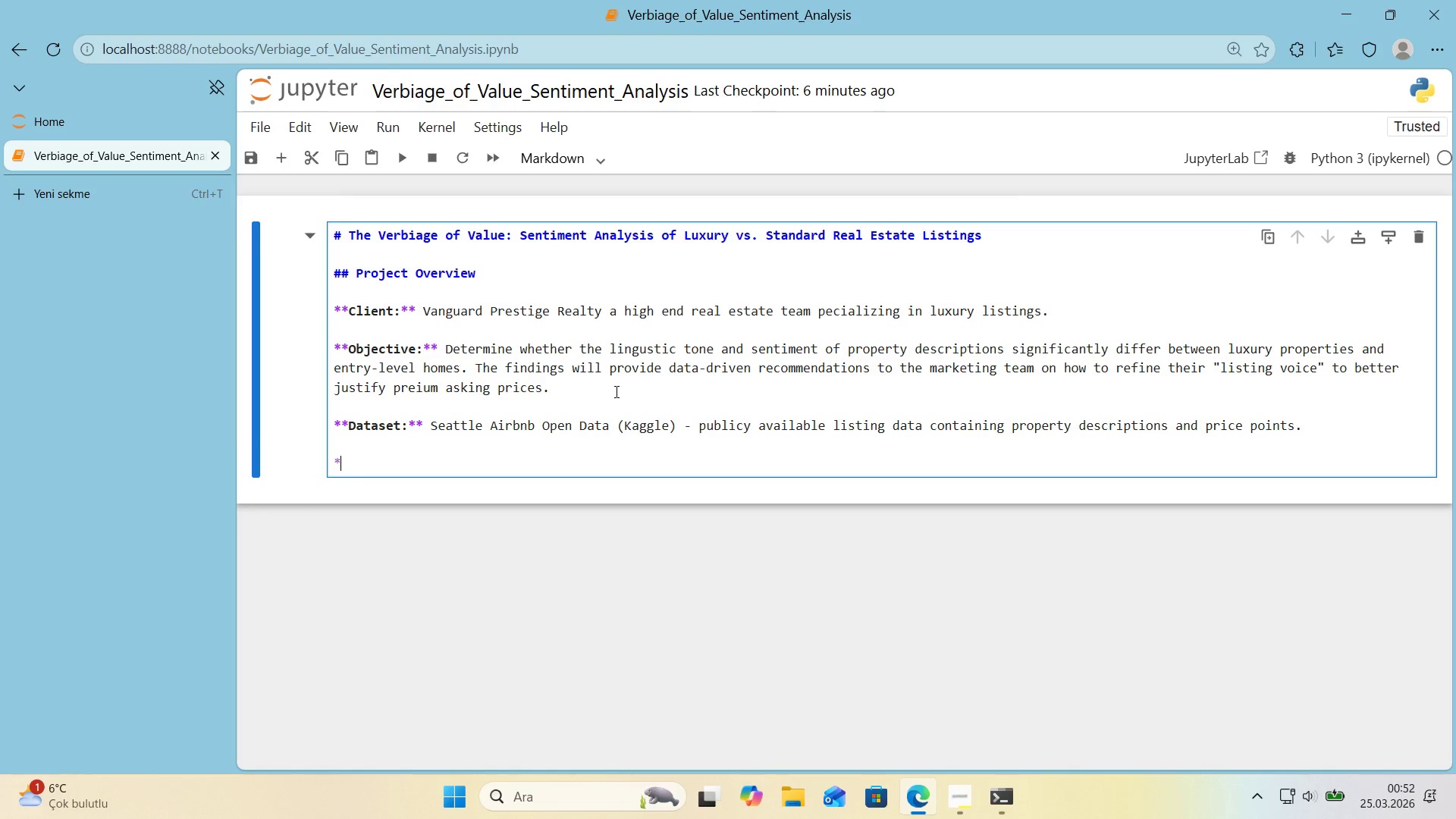 
type(**Methodology>**)
 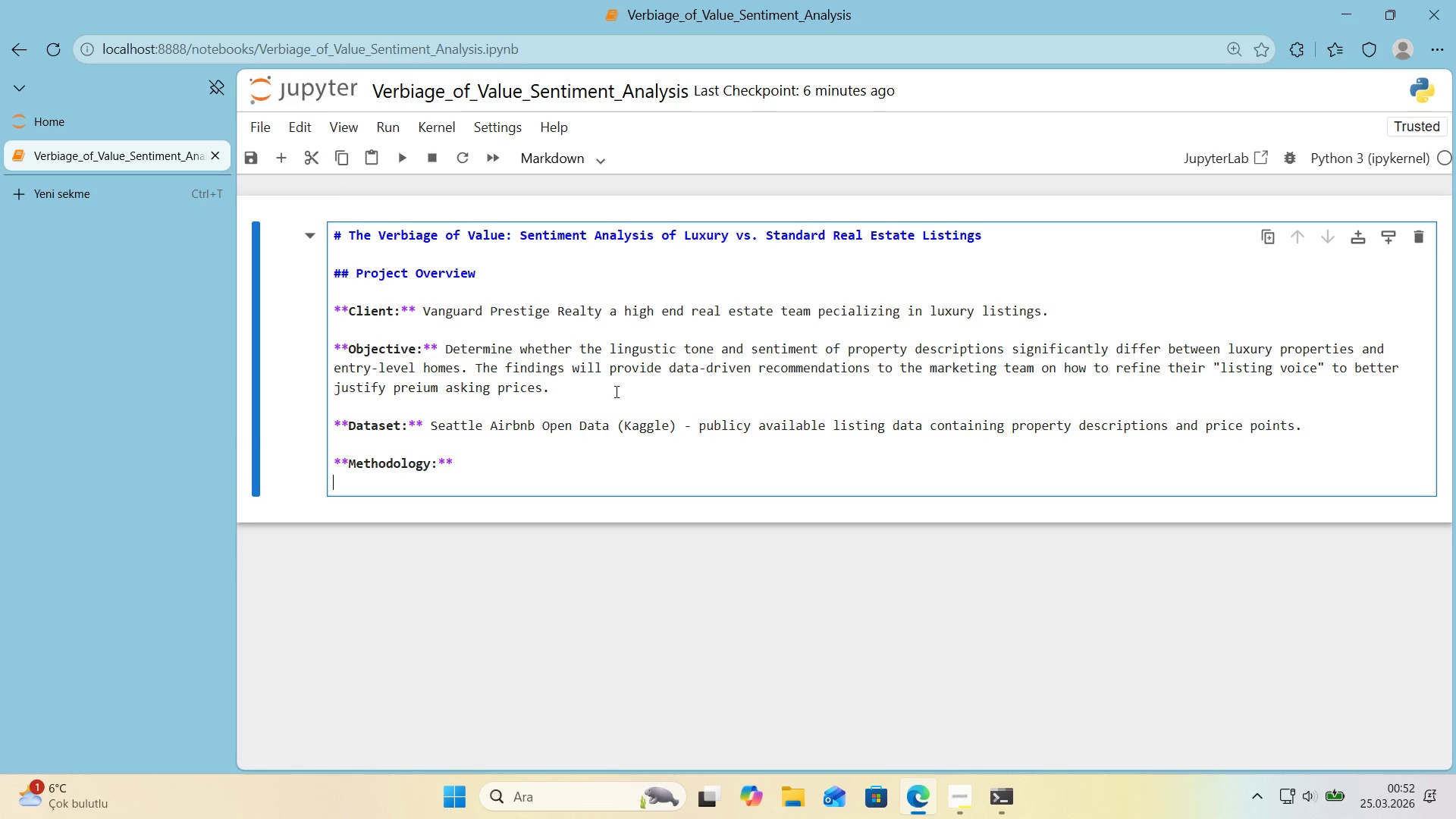 
 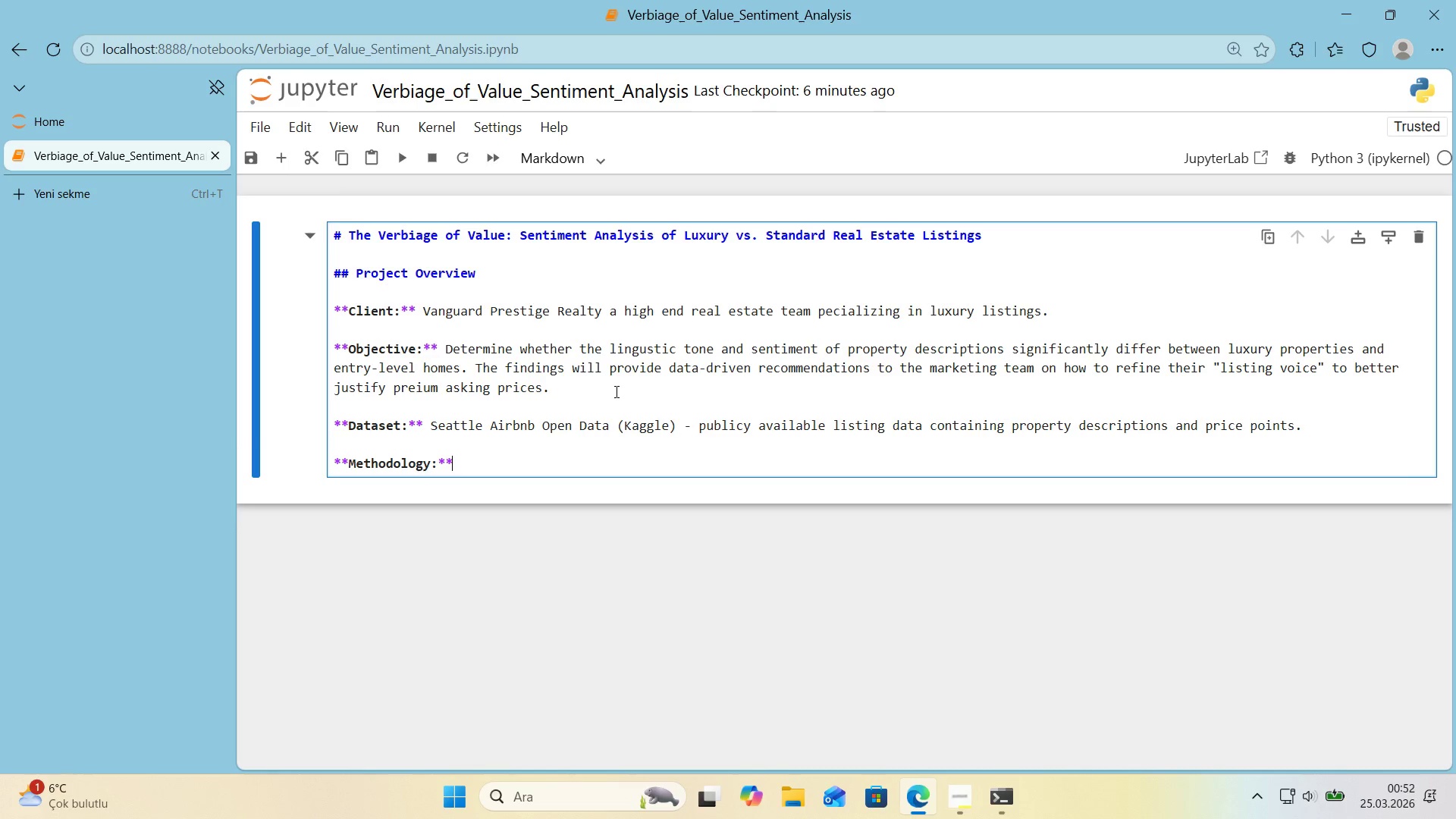 
key(Enter)
 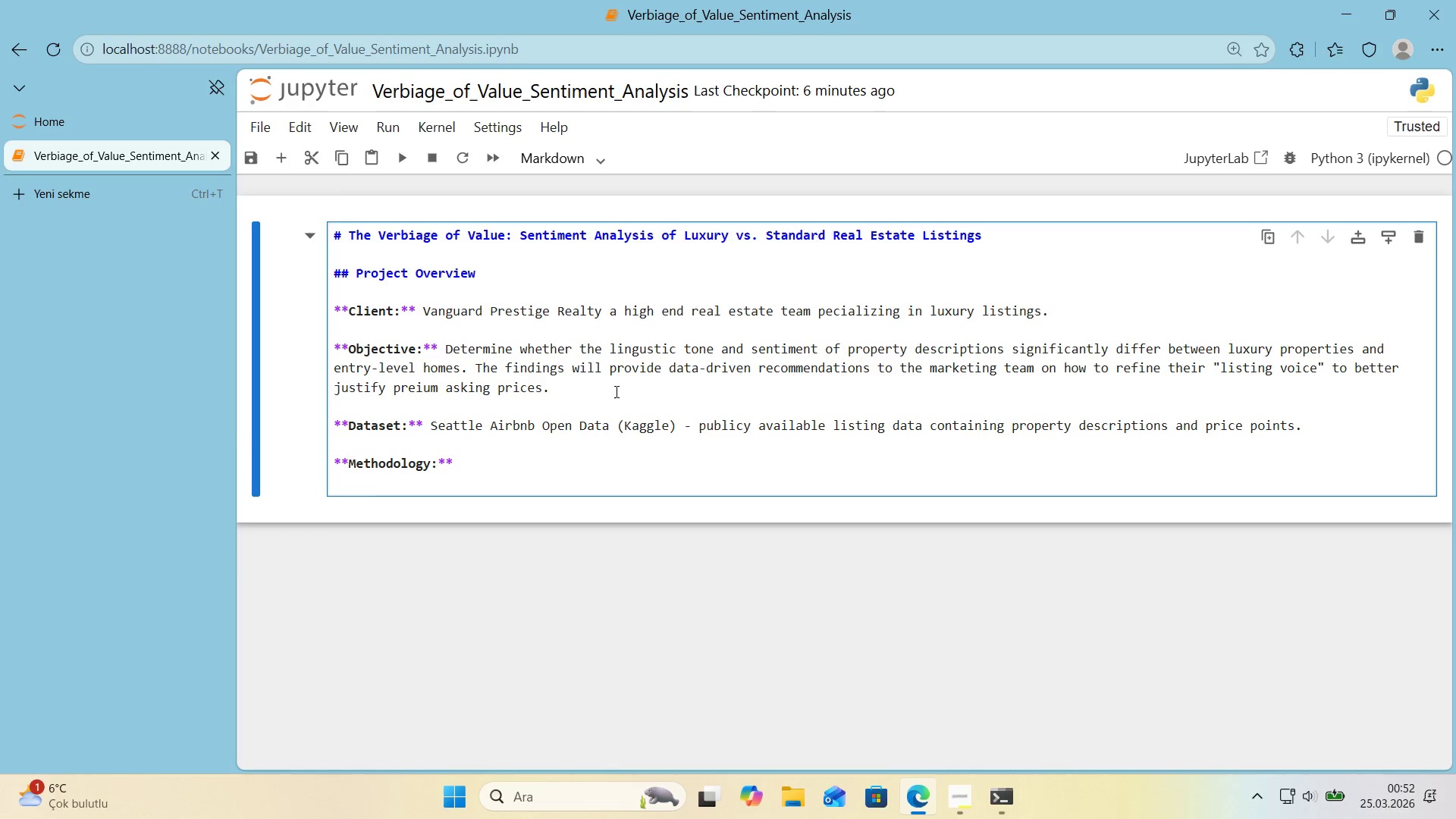 
type(*M)
key(Backspace)
key(Backspace)
type(- m)
key(Backspace)
type(Market segmentat'on)
 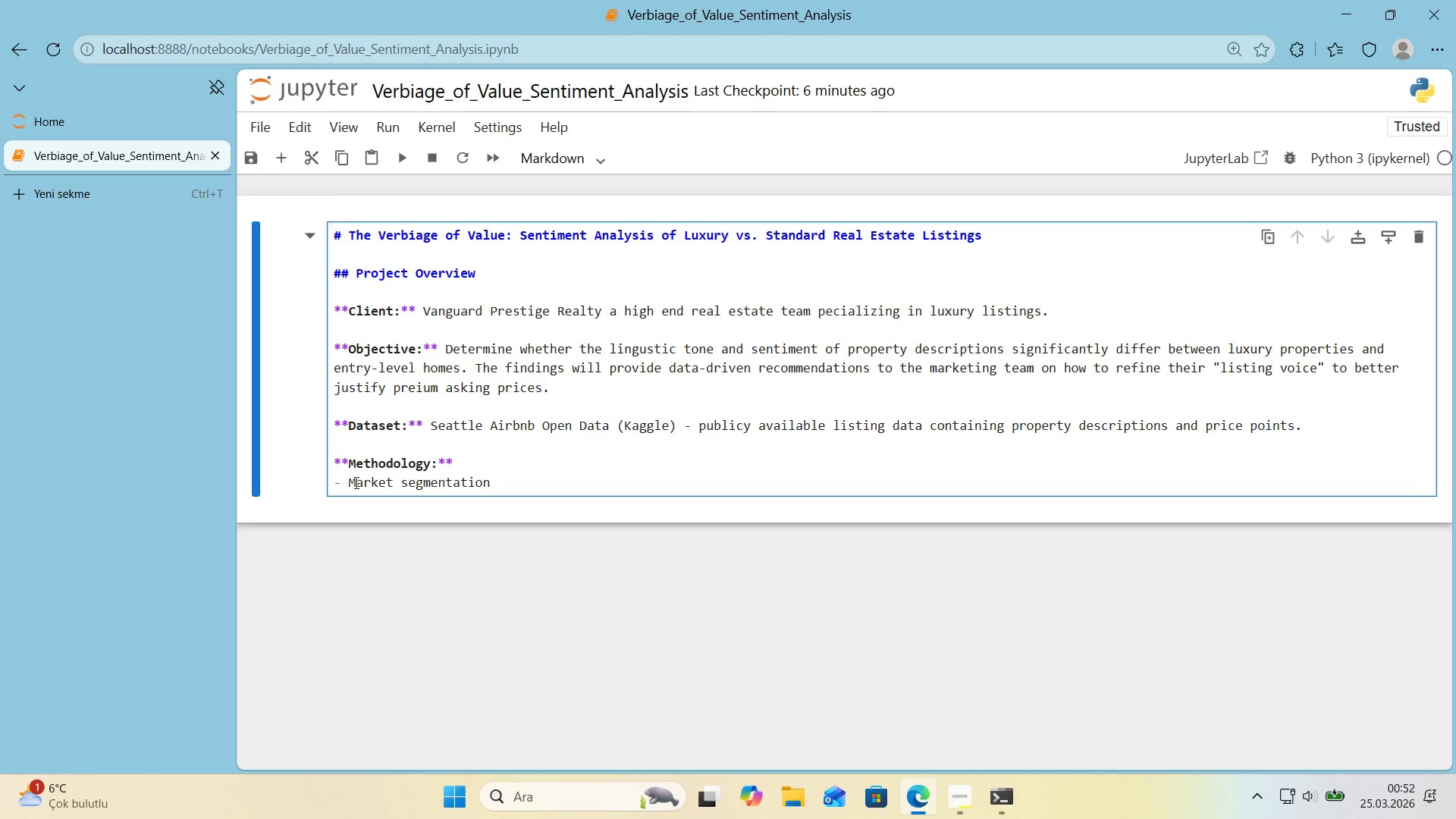 
left_click([350, 485])
 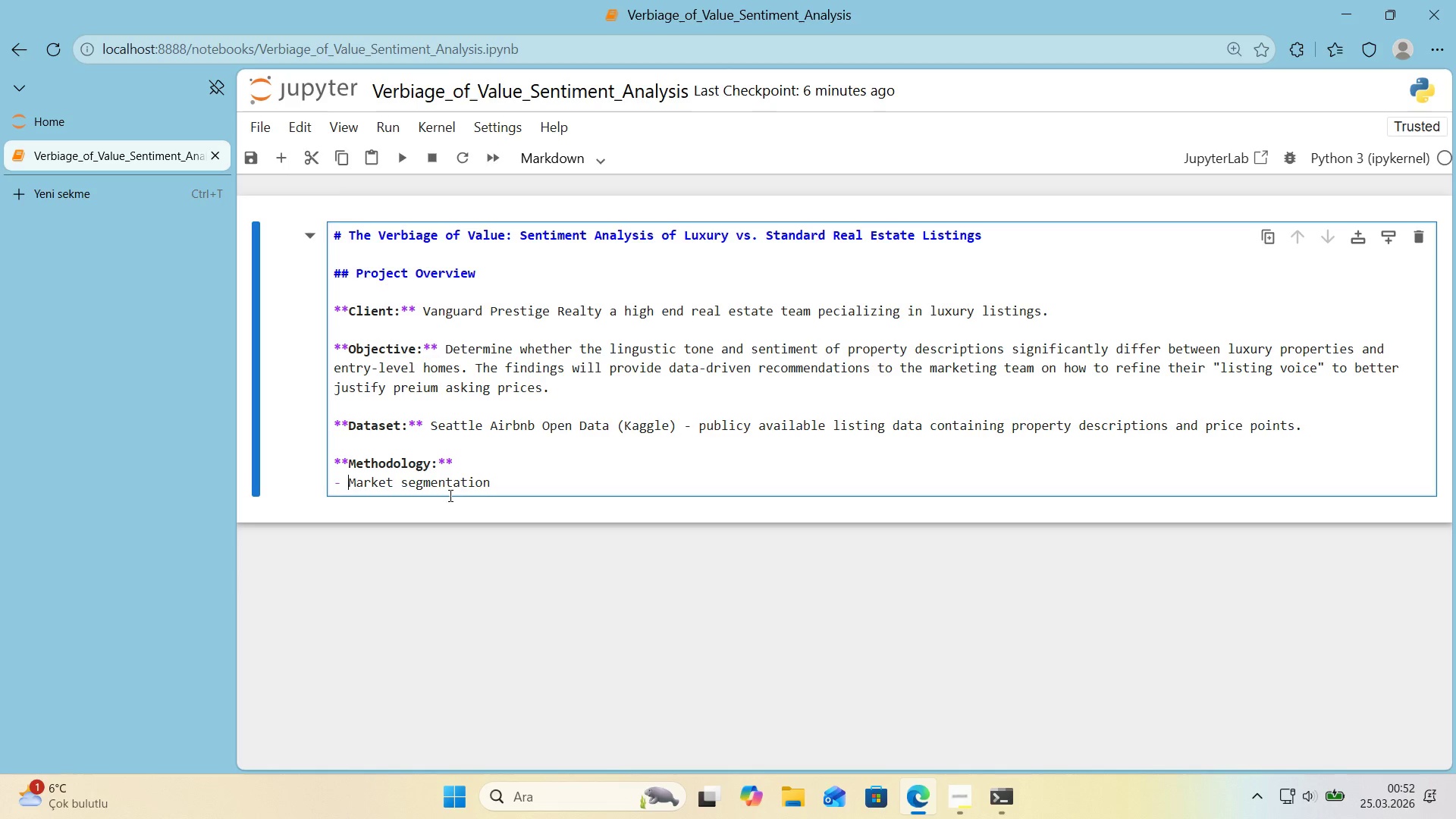 
key(Backspace)
 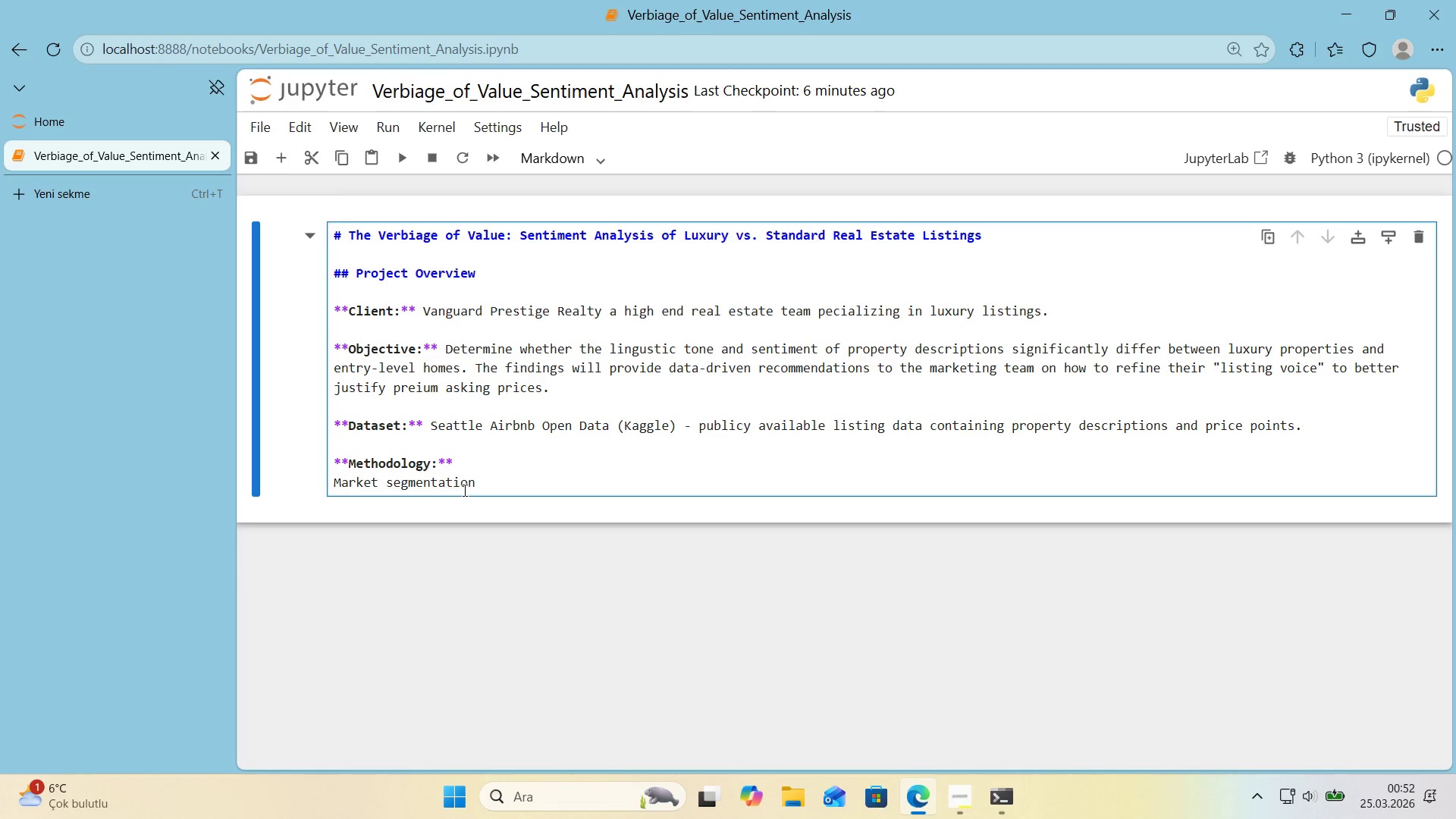 
key(NumpadSubtract)
 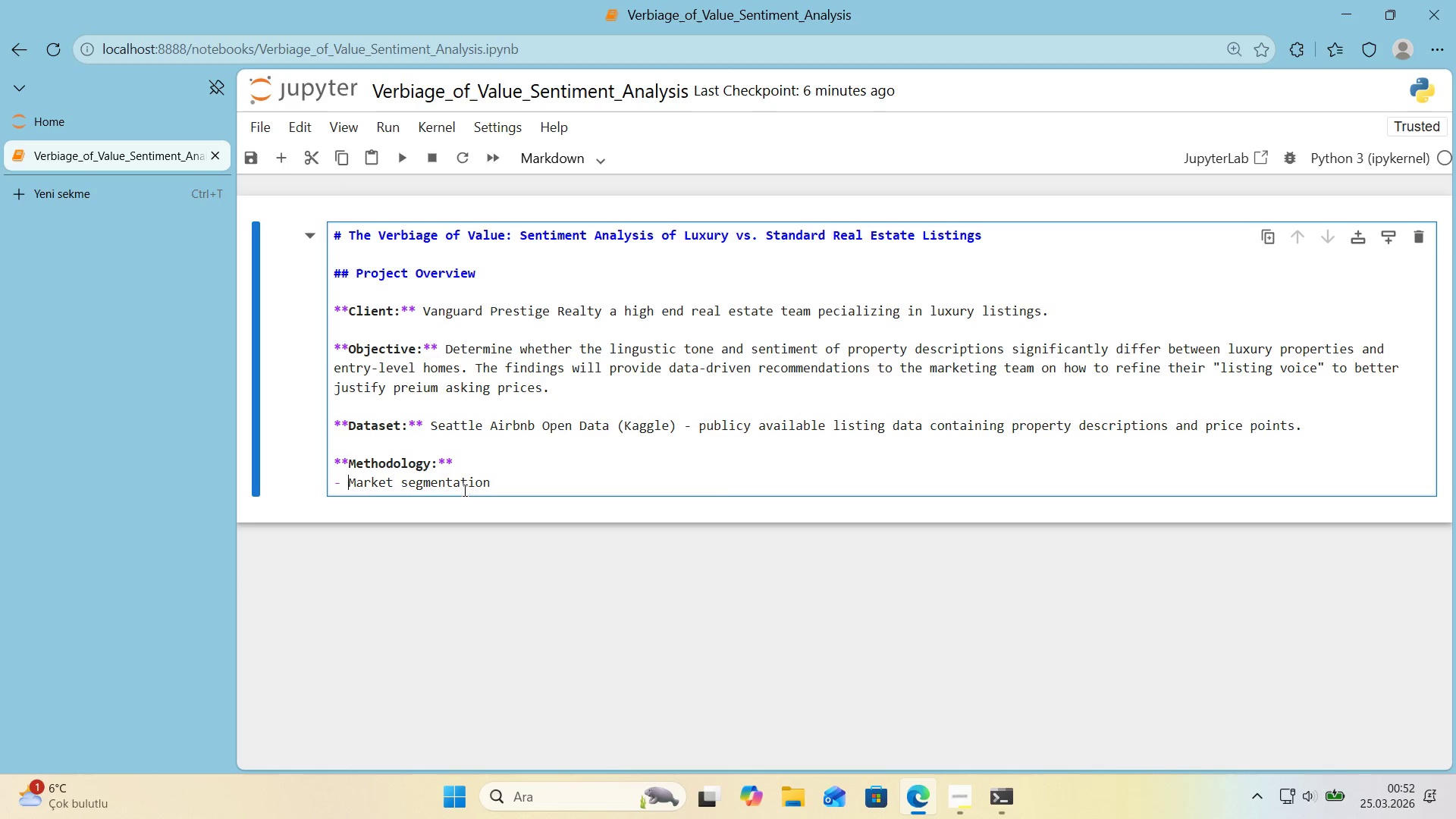 
key(Space)
 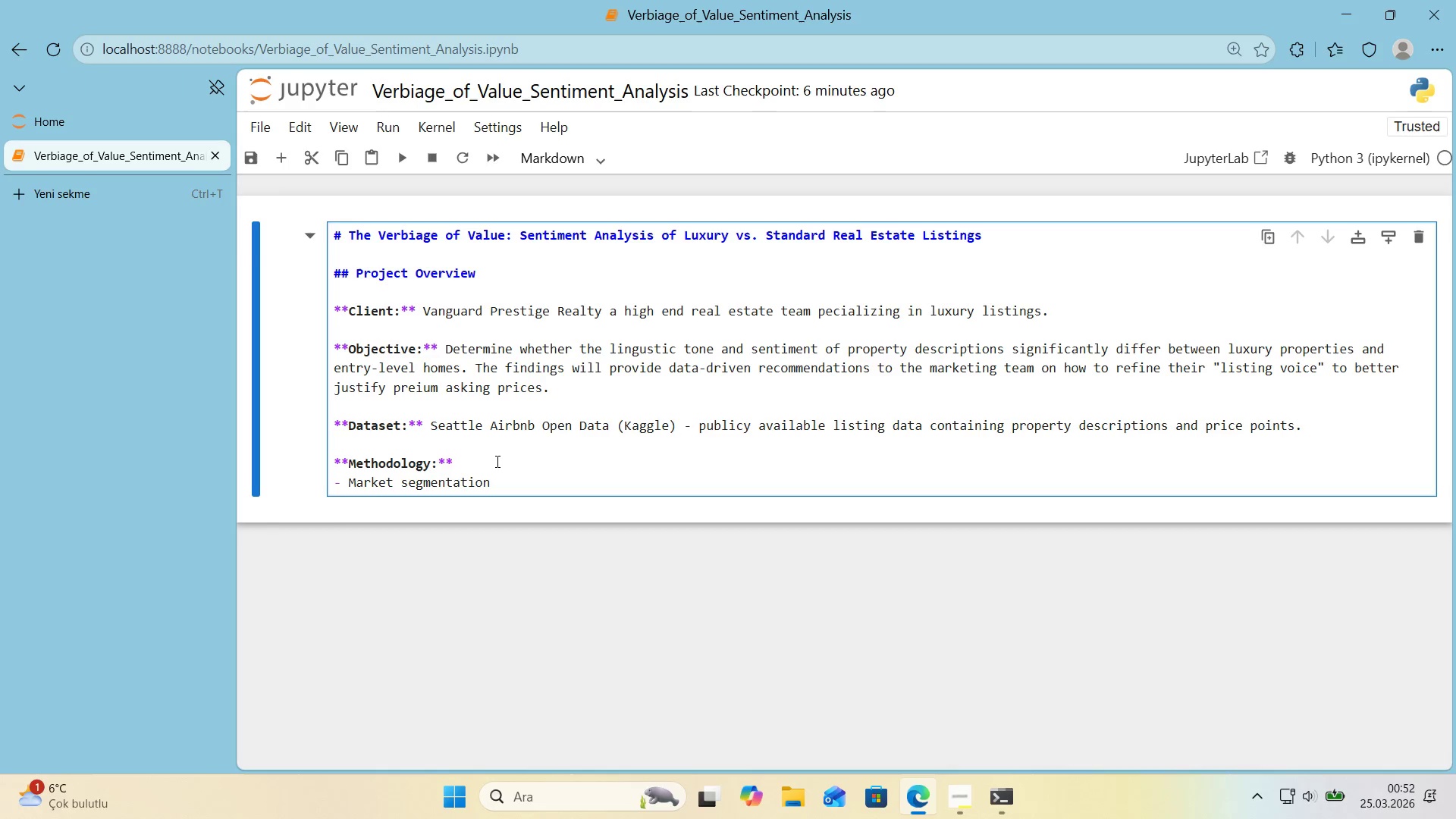 
left_click([496, 461])
 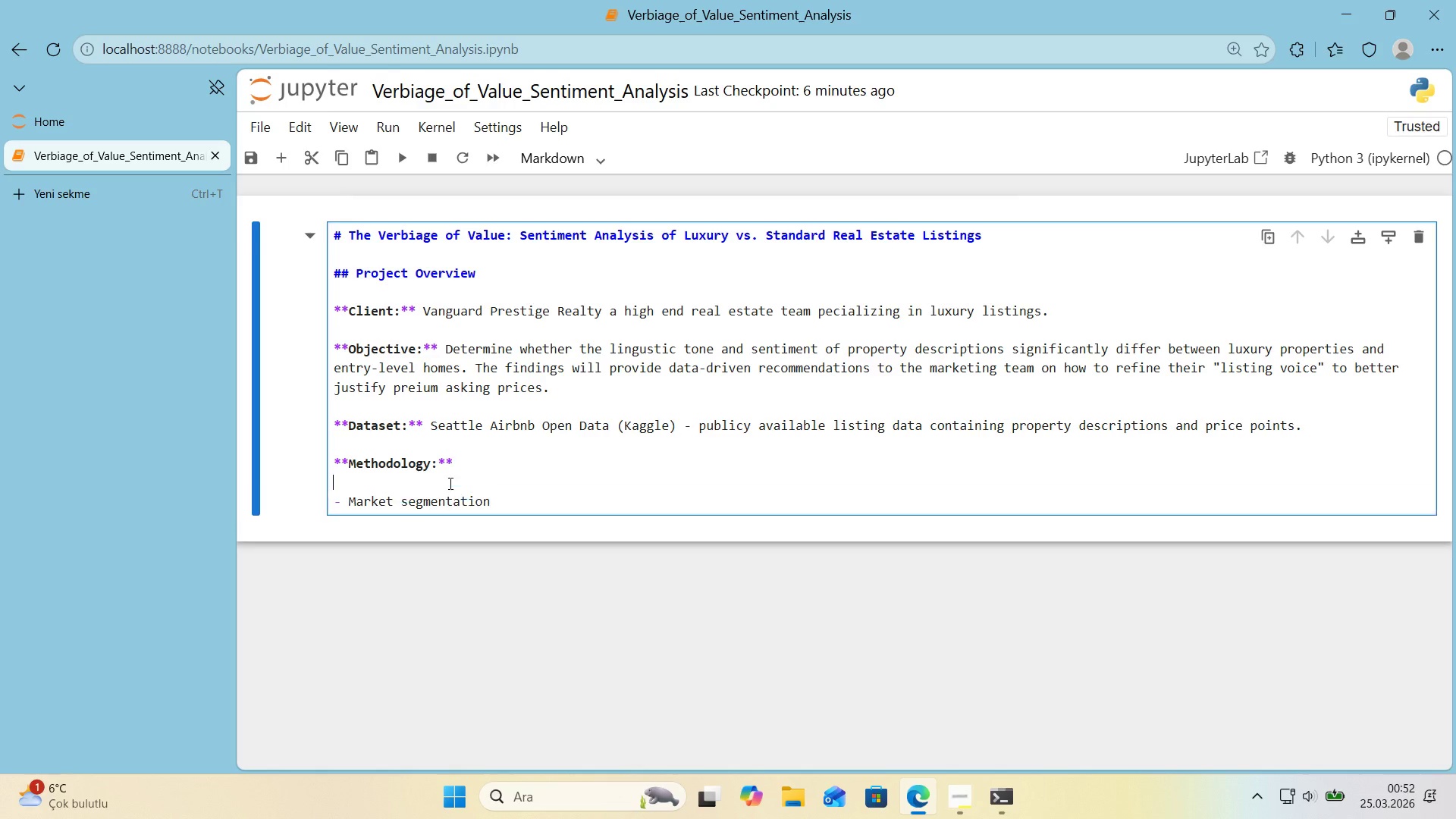 
key(Enter)
 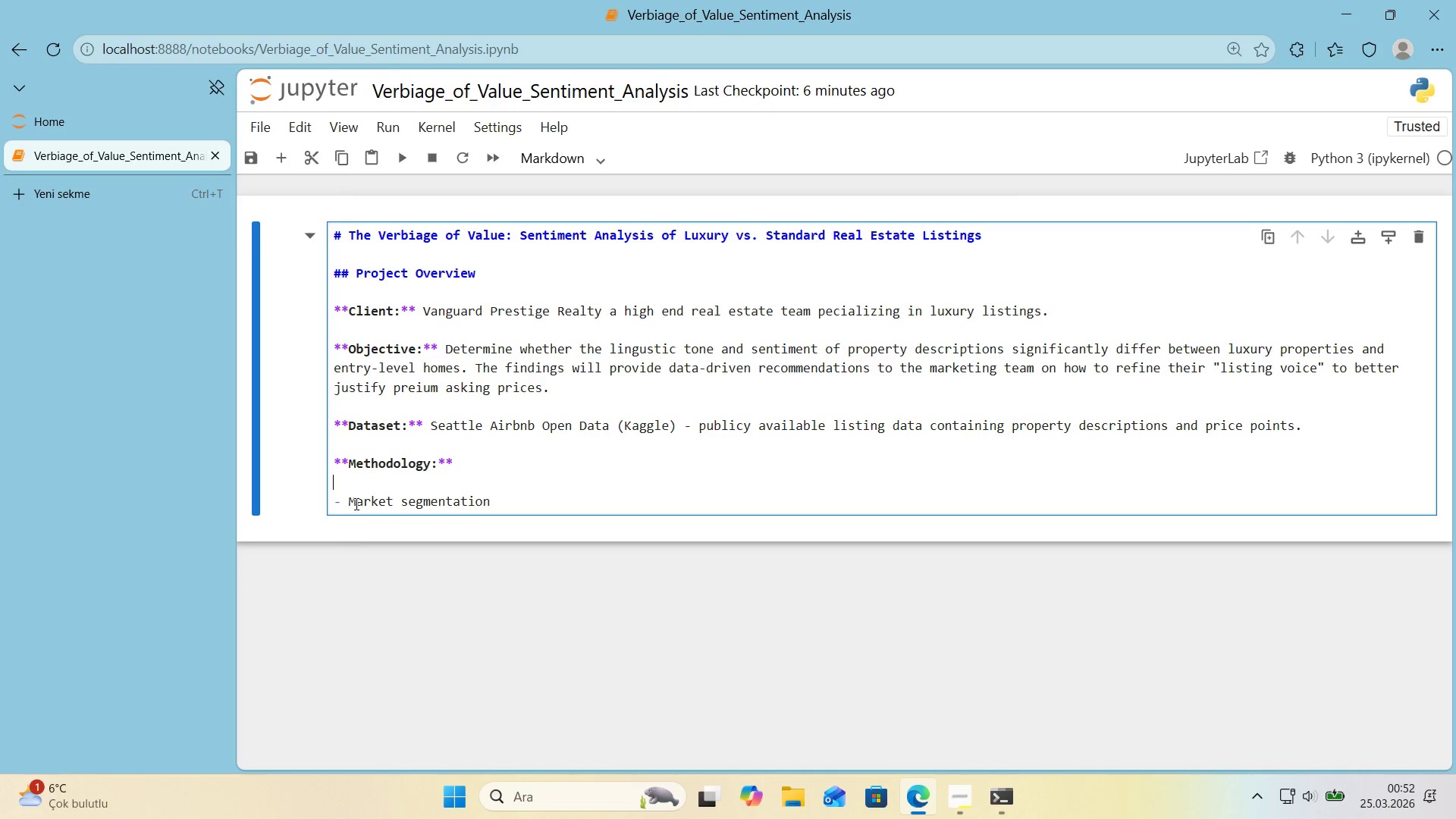 
left_click([354, 504])
 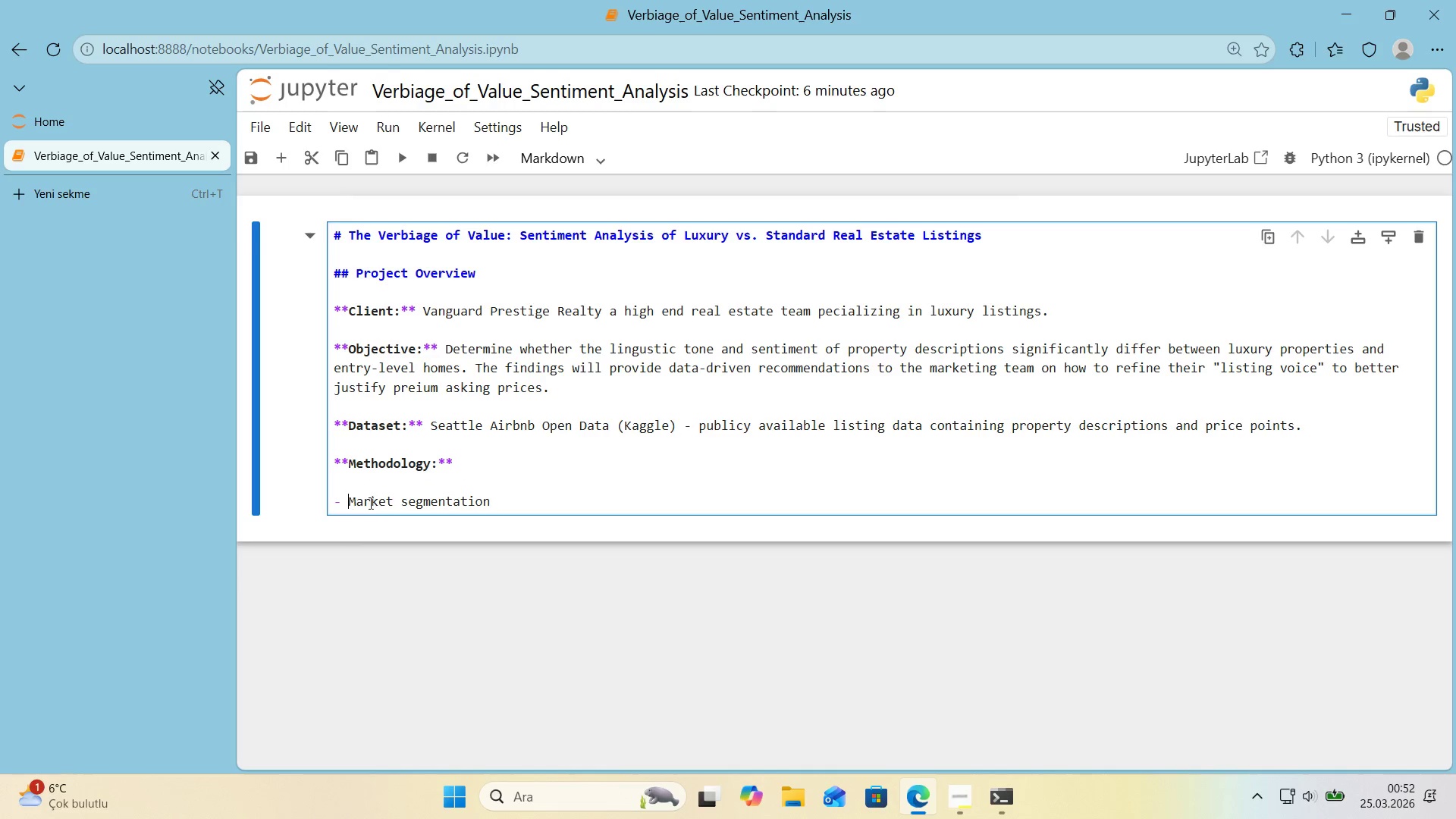 
double_click([500, 498])
 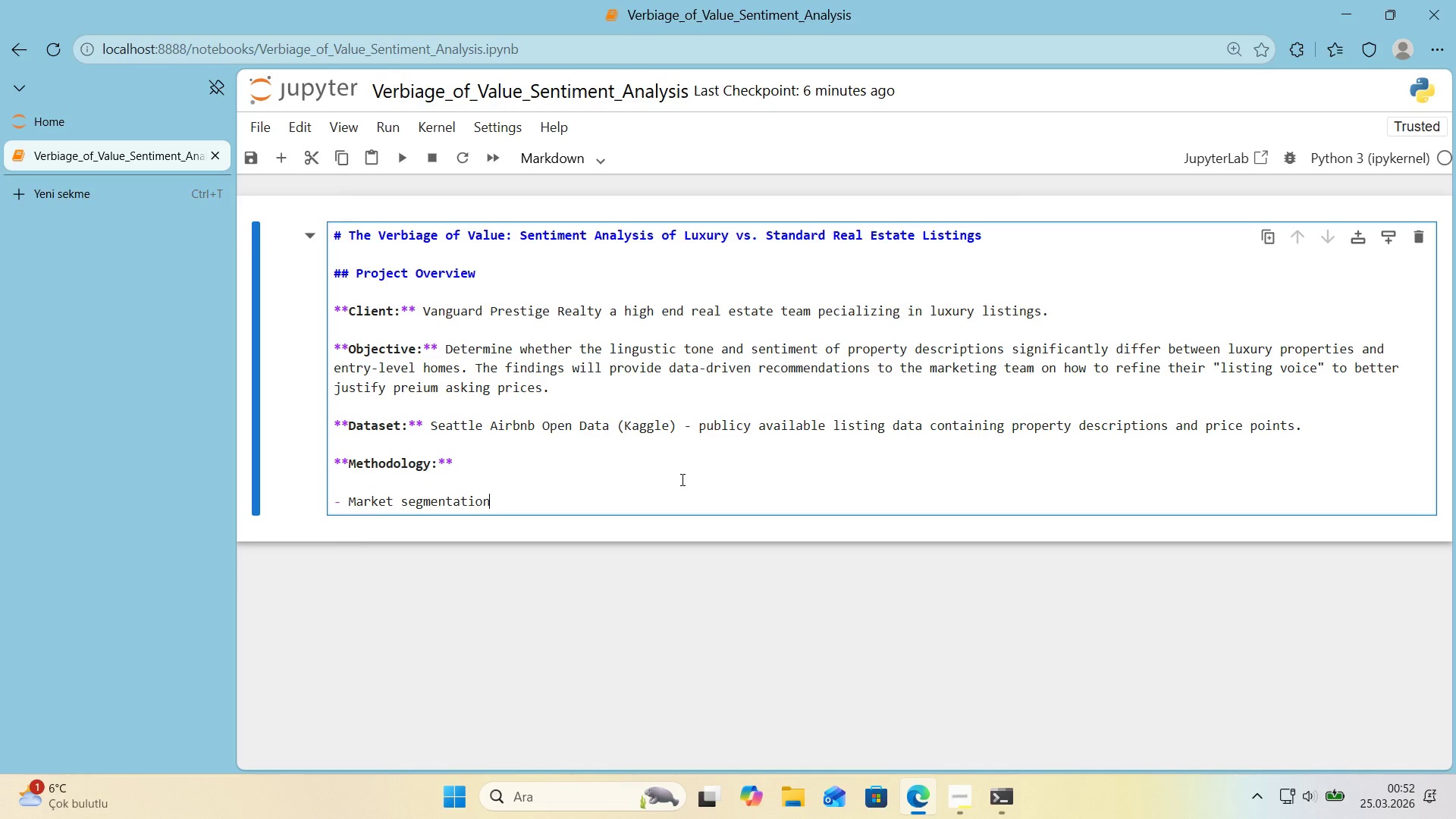 
type( 'nto)
 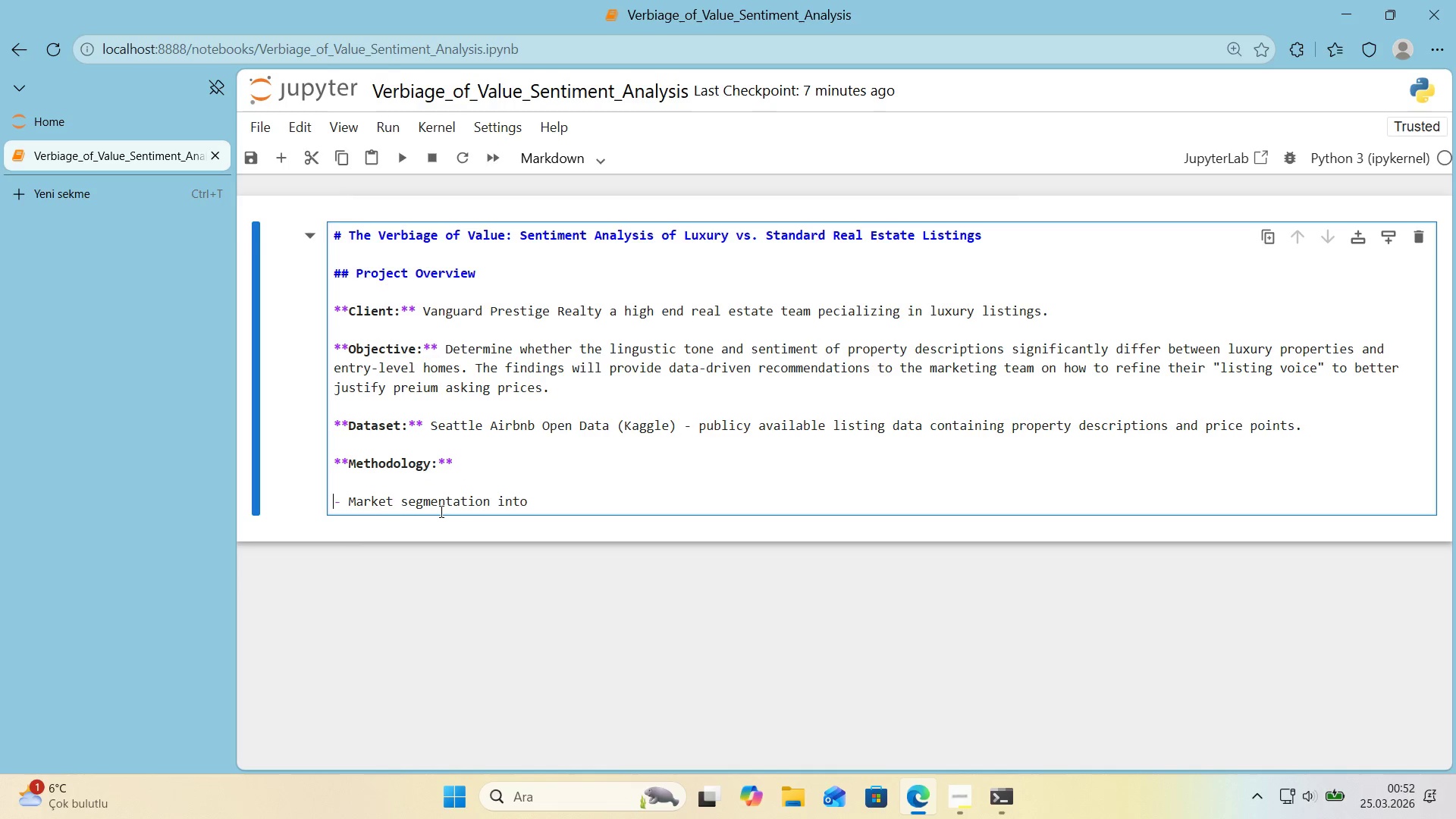 
key(Backspace)
type( Luxury )
key(Backspace)
type(*()
 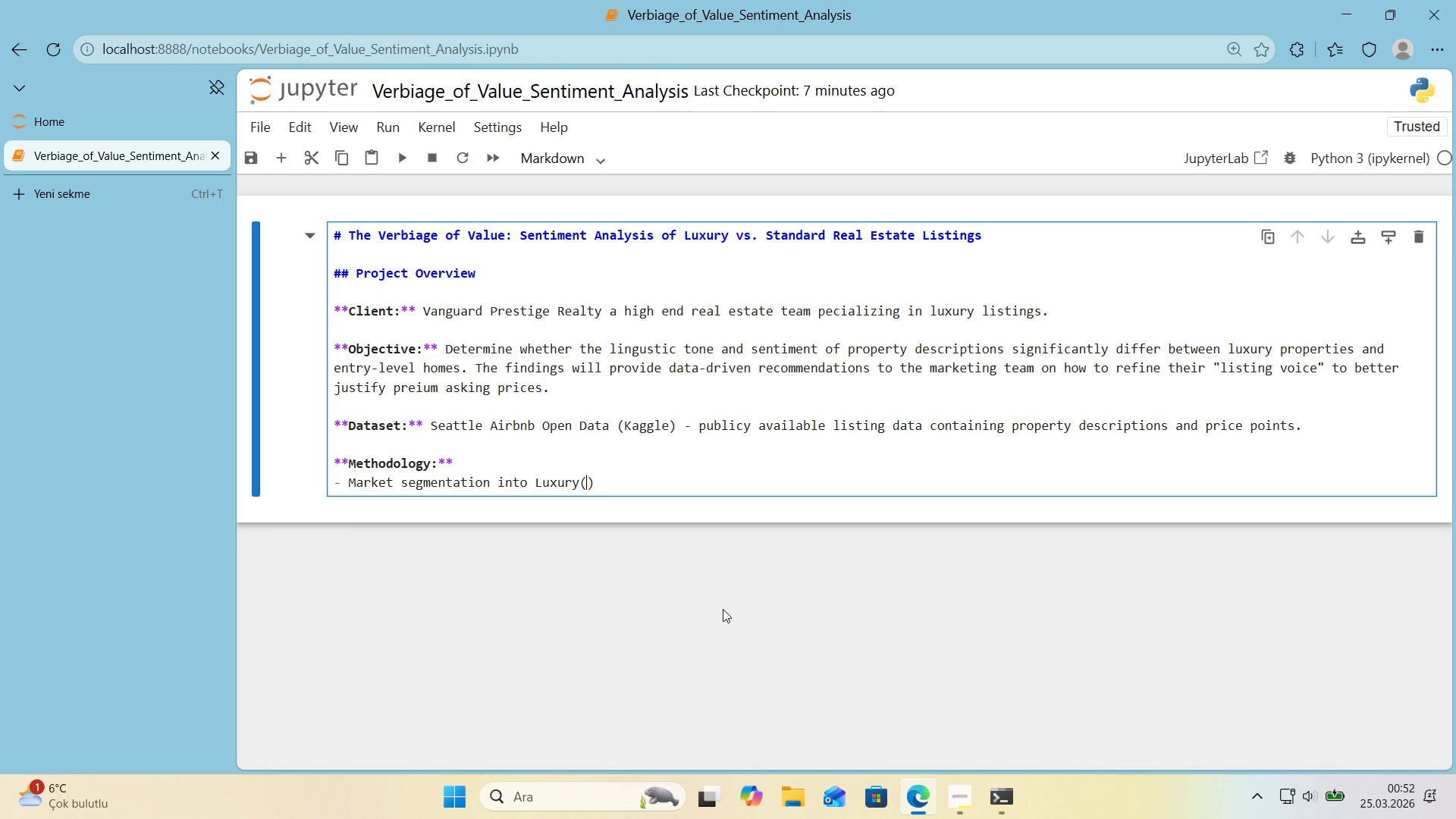 
key(ArrowLeft)
 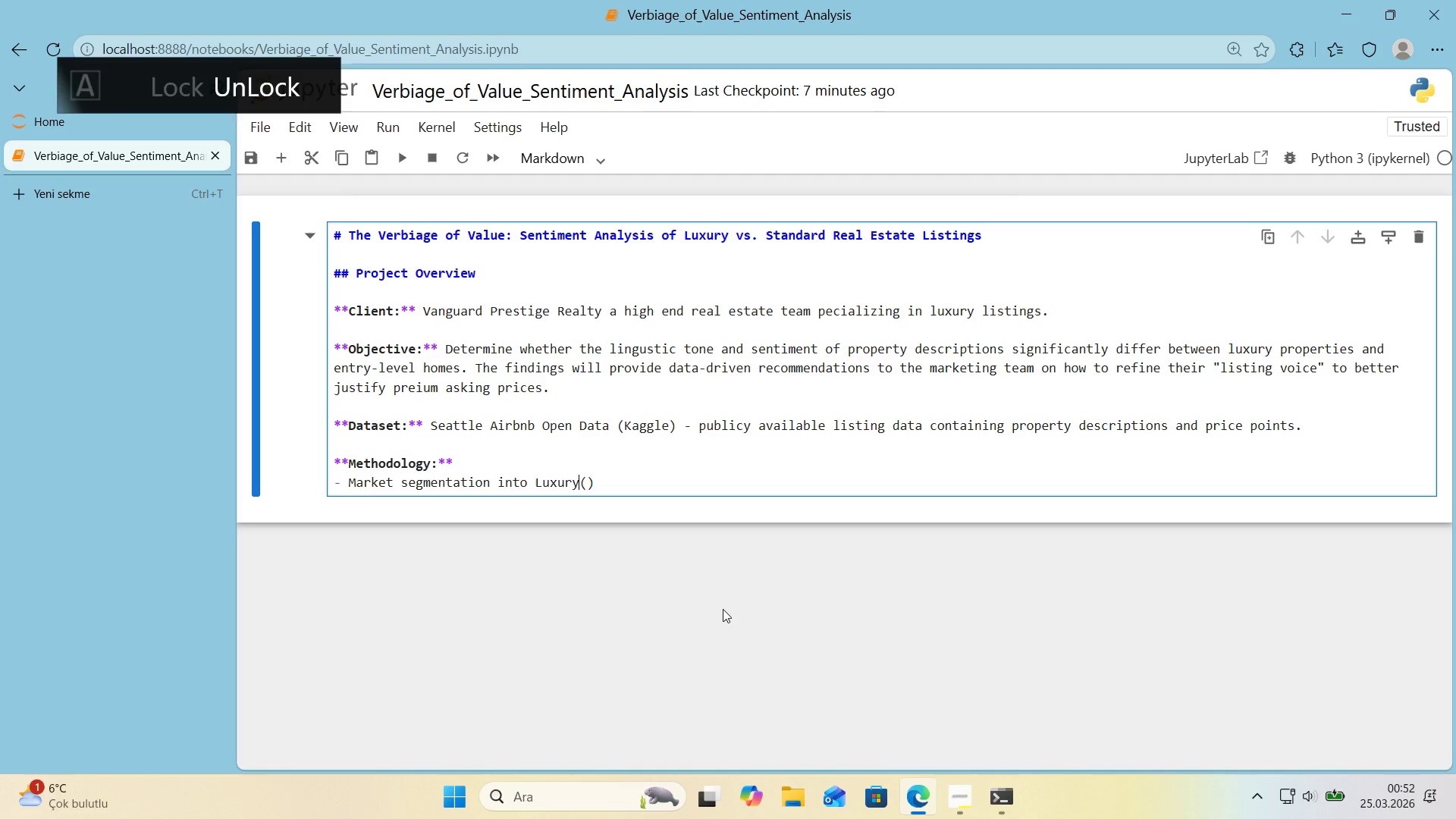 
key(ArrowLeft)
 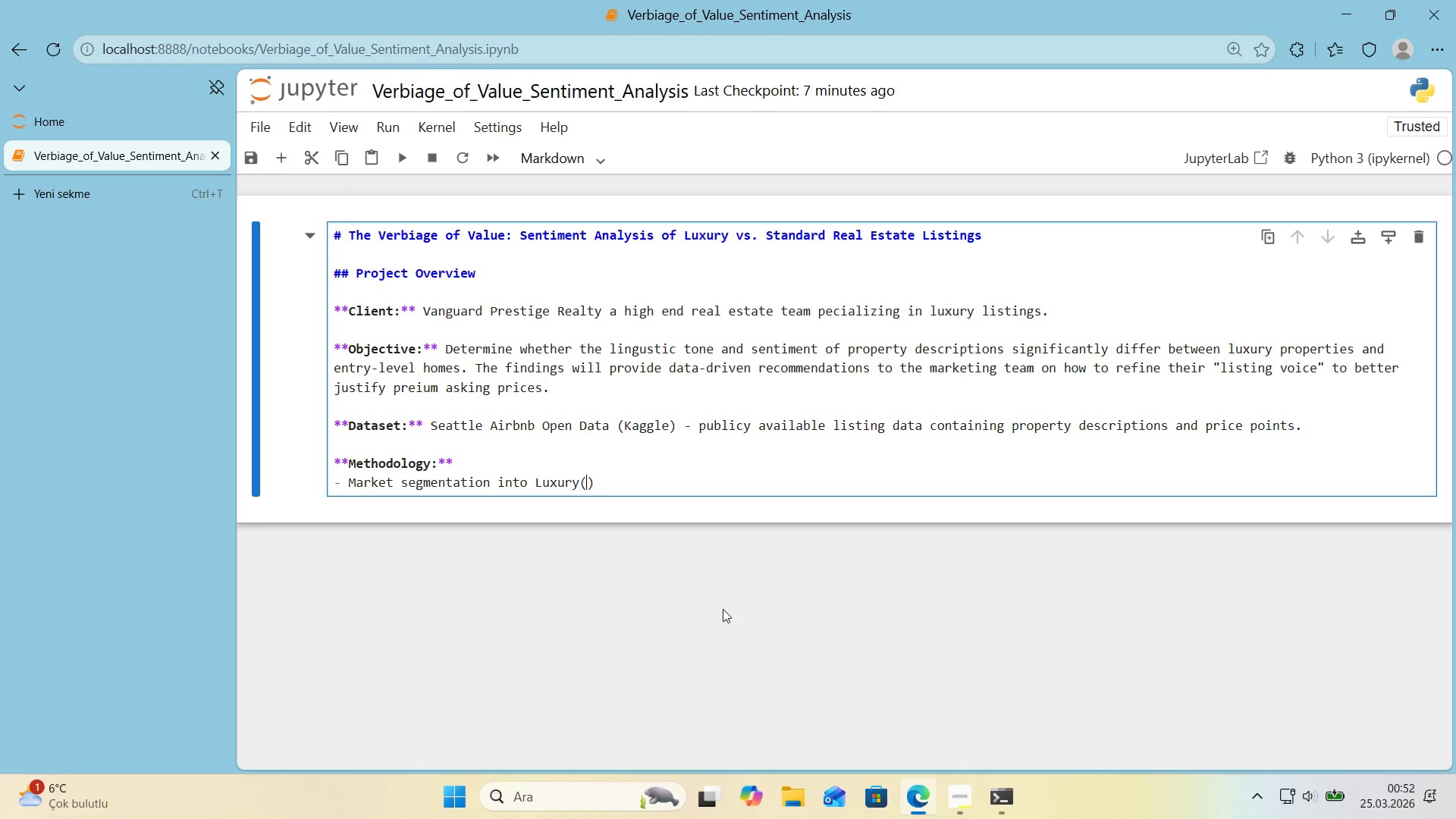 
key(ArrowRight)
 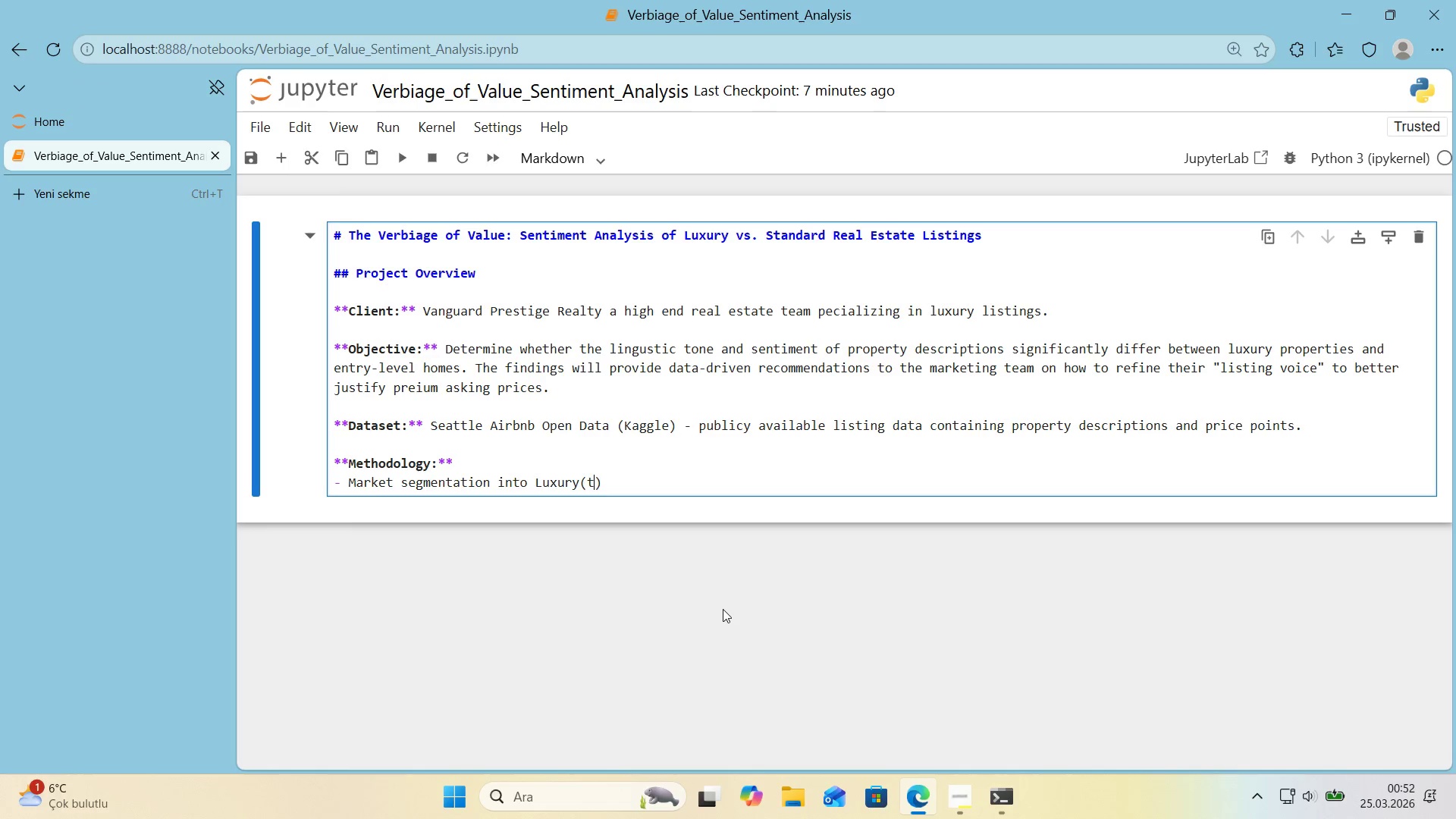 
type(top 10%)
 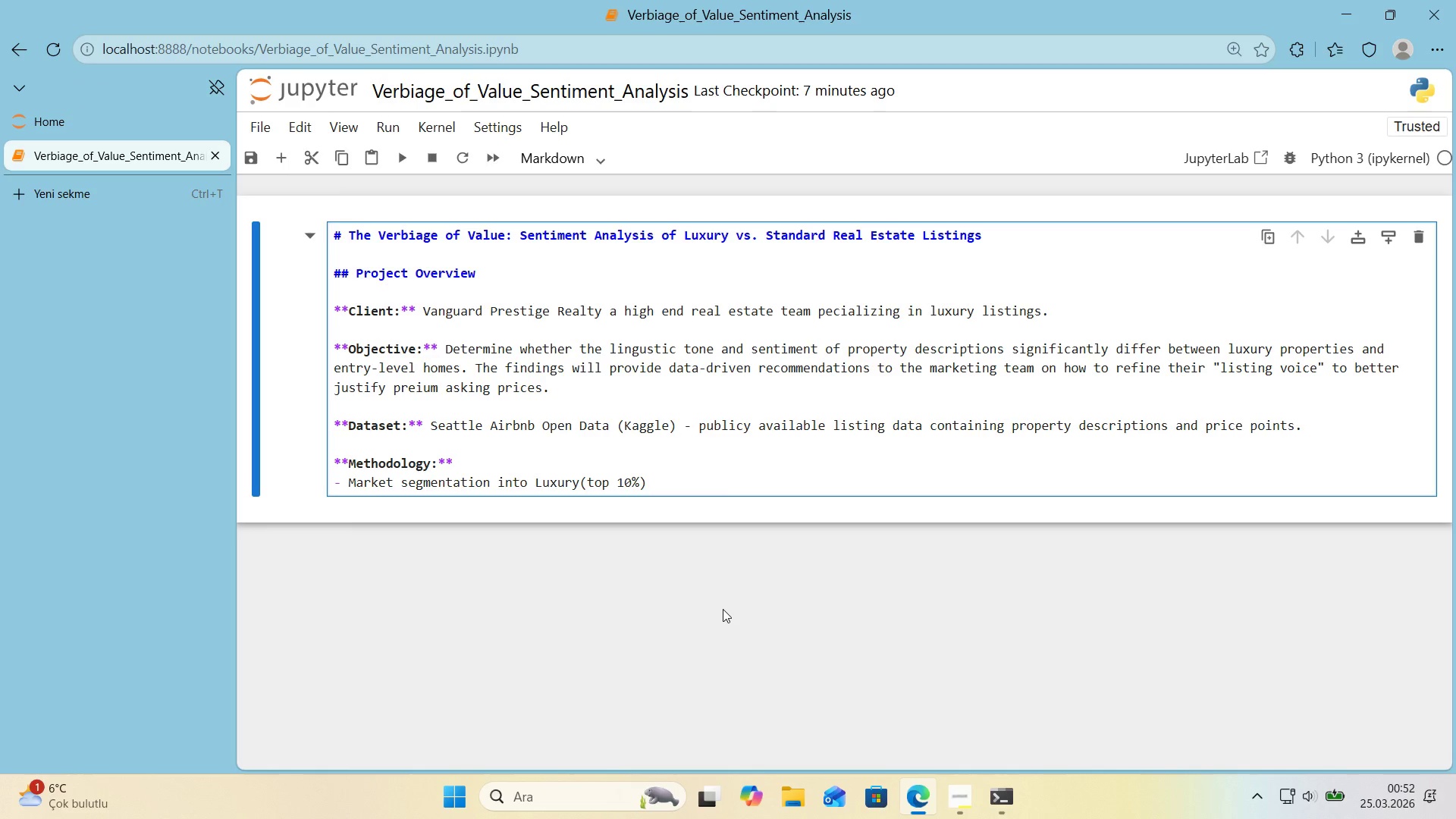 
key(ArrowRight)
 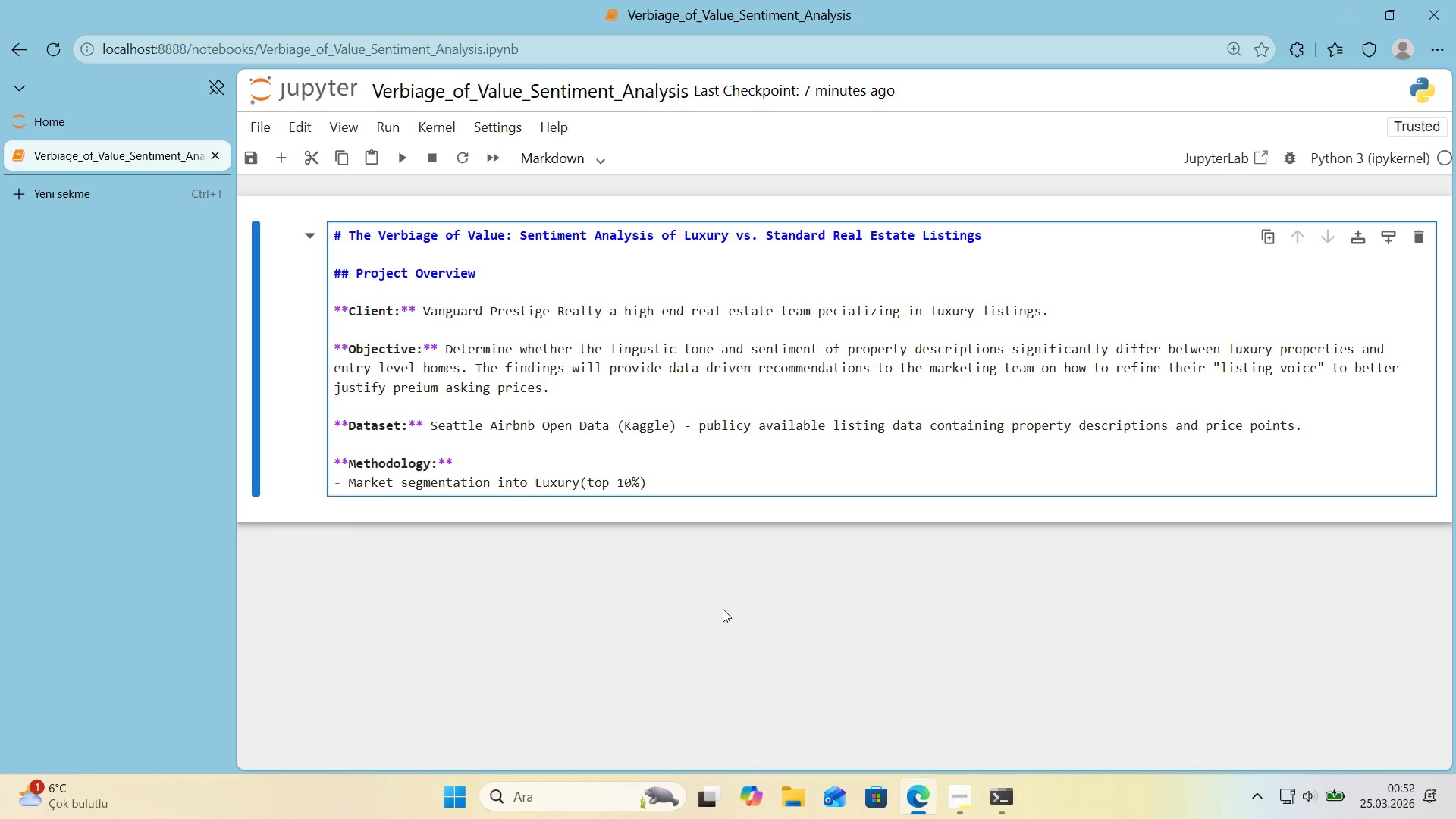 
key(ArrowLeft)
 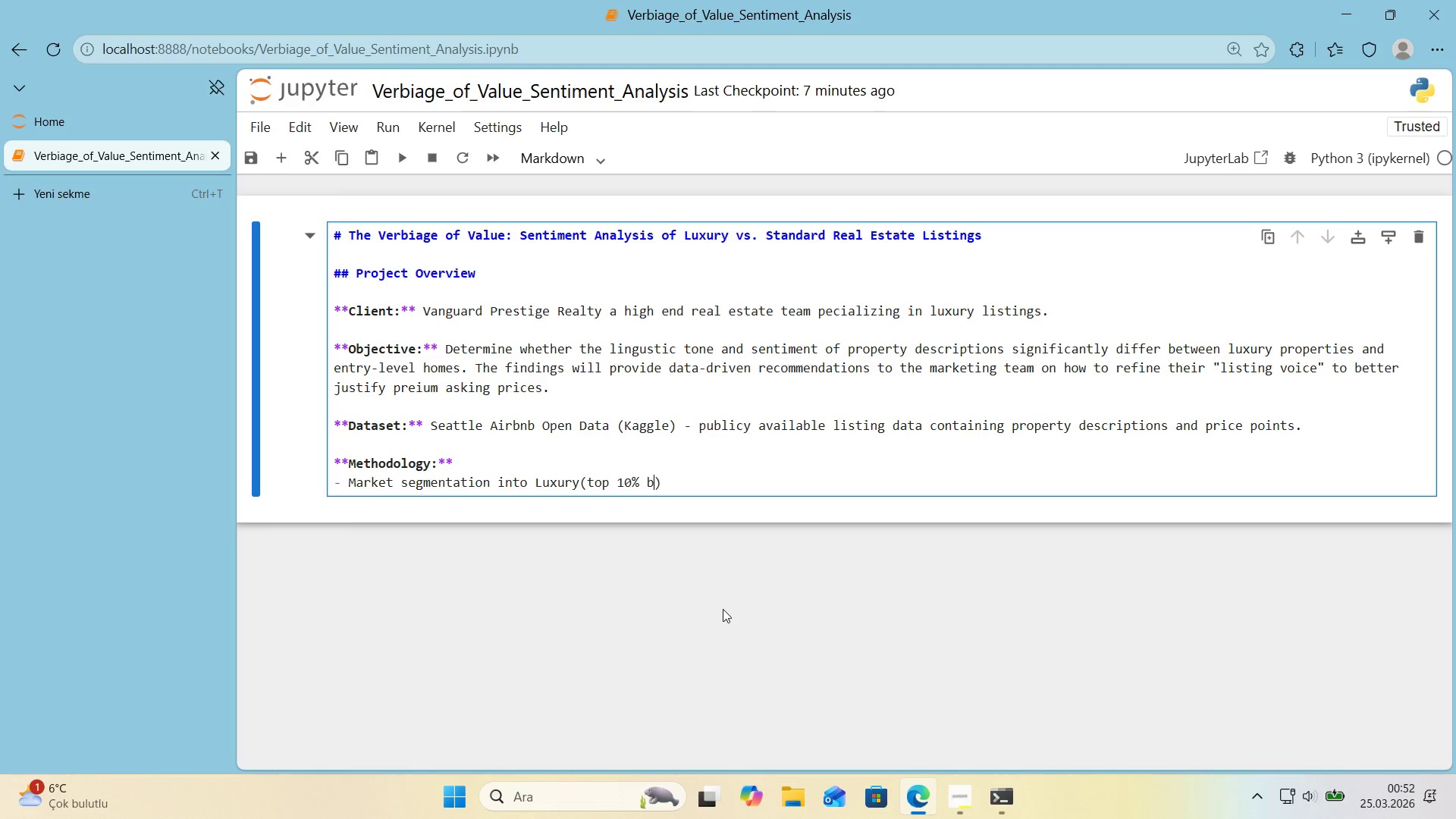 
type( by pr'ce)
 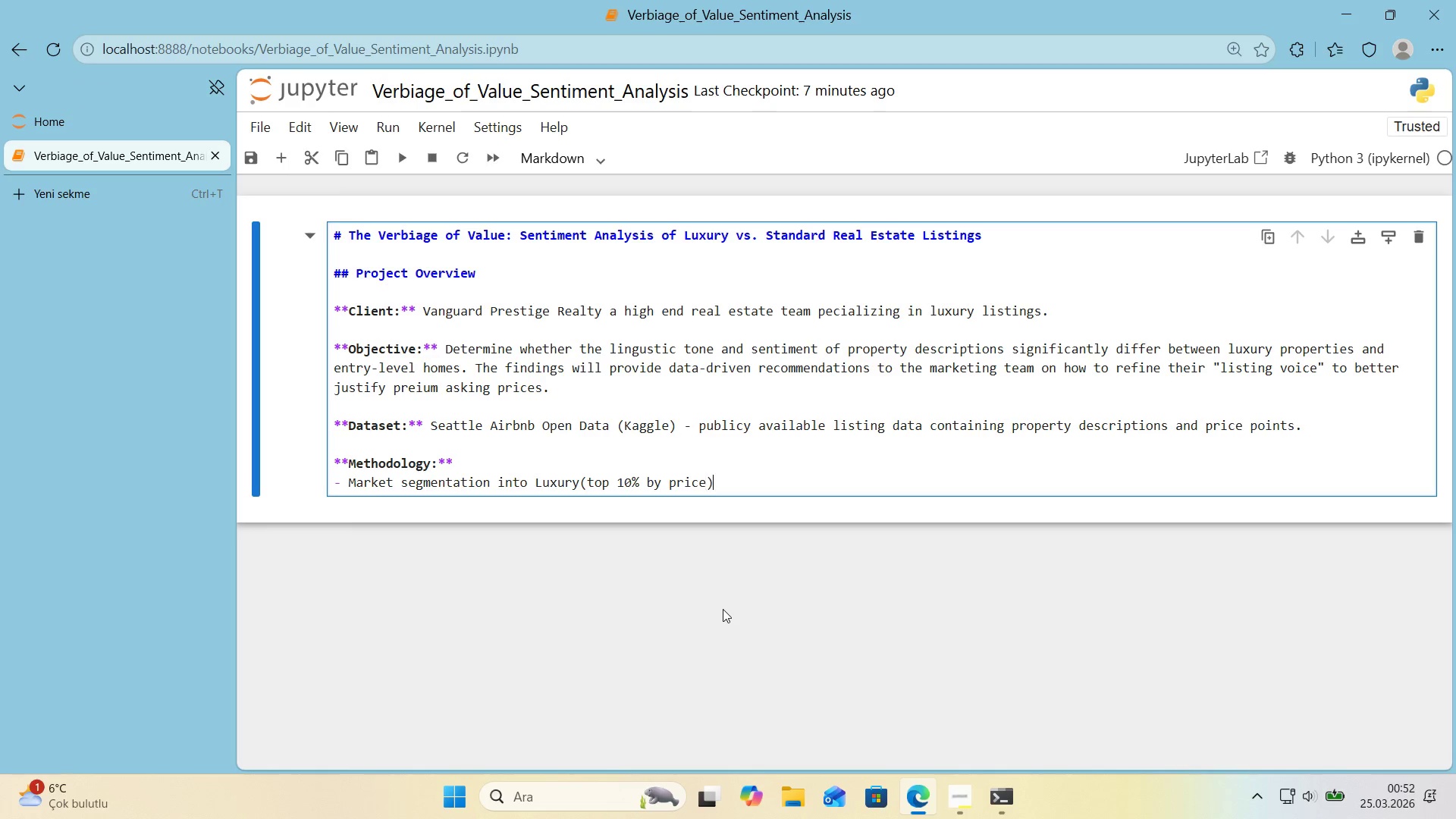 
key(ArrowRight)
 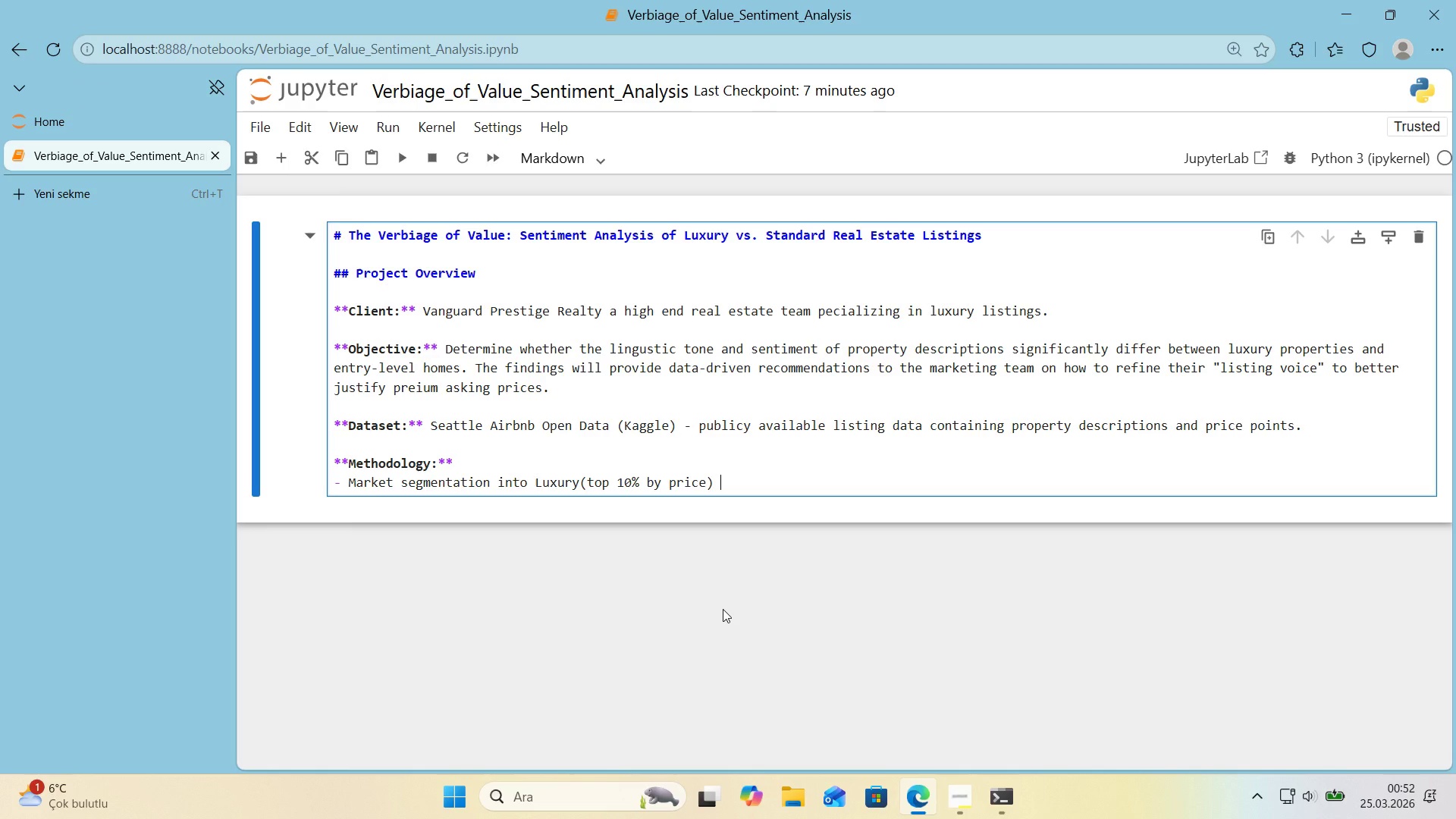 
type( and Standard *()
 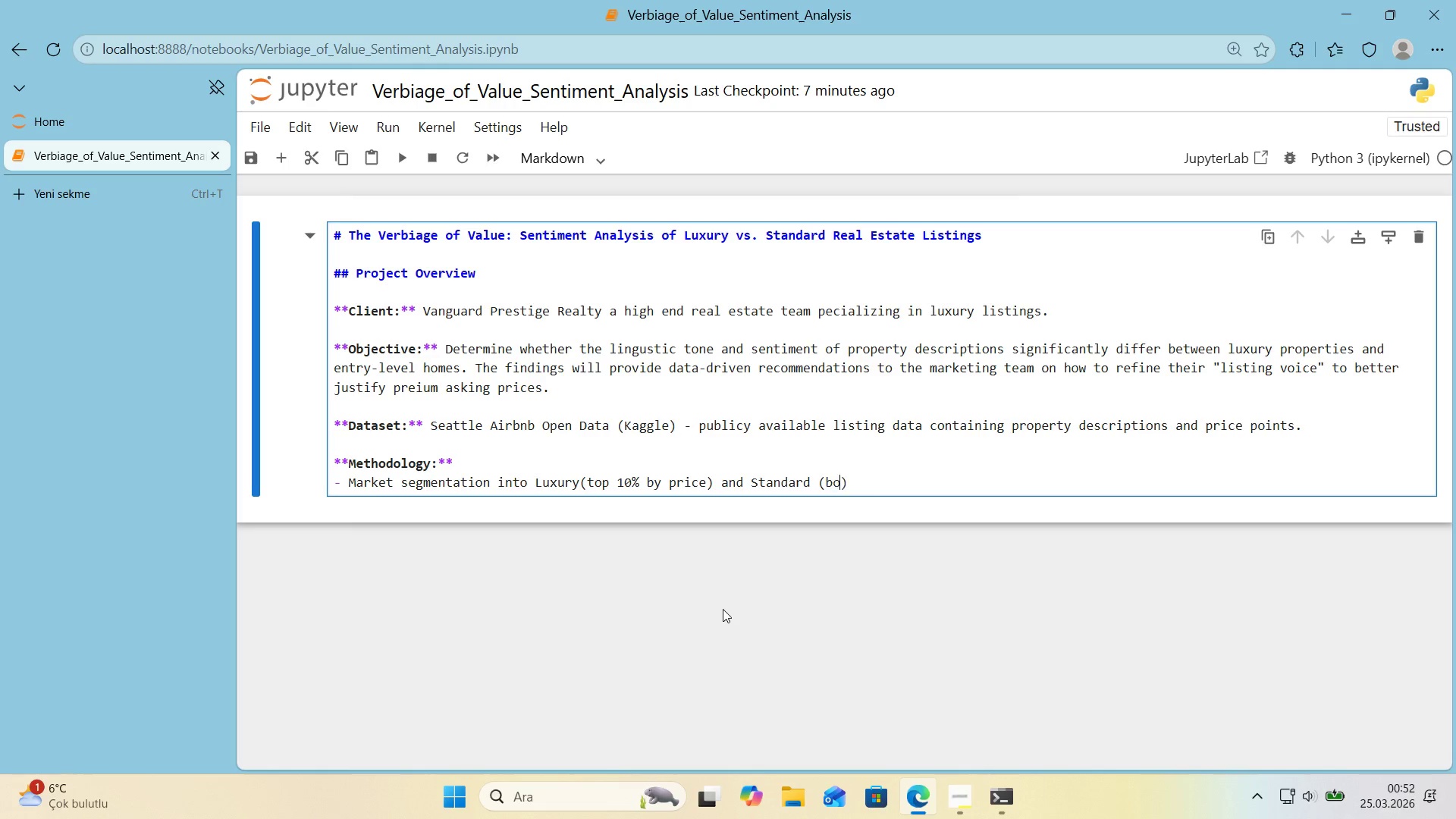 
 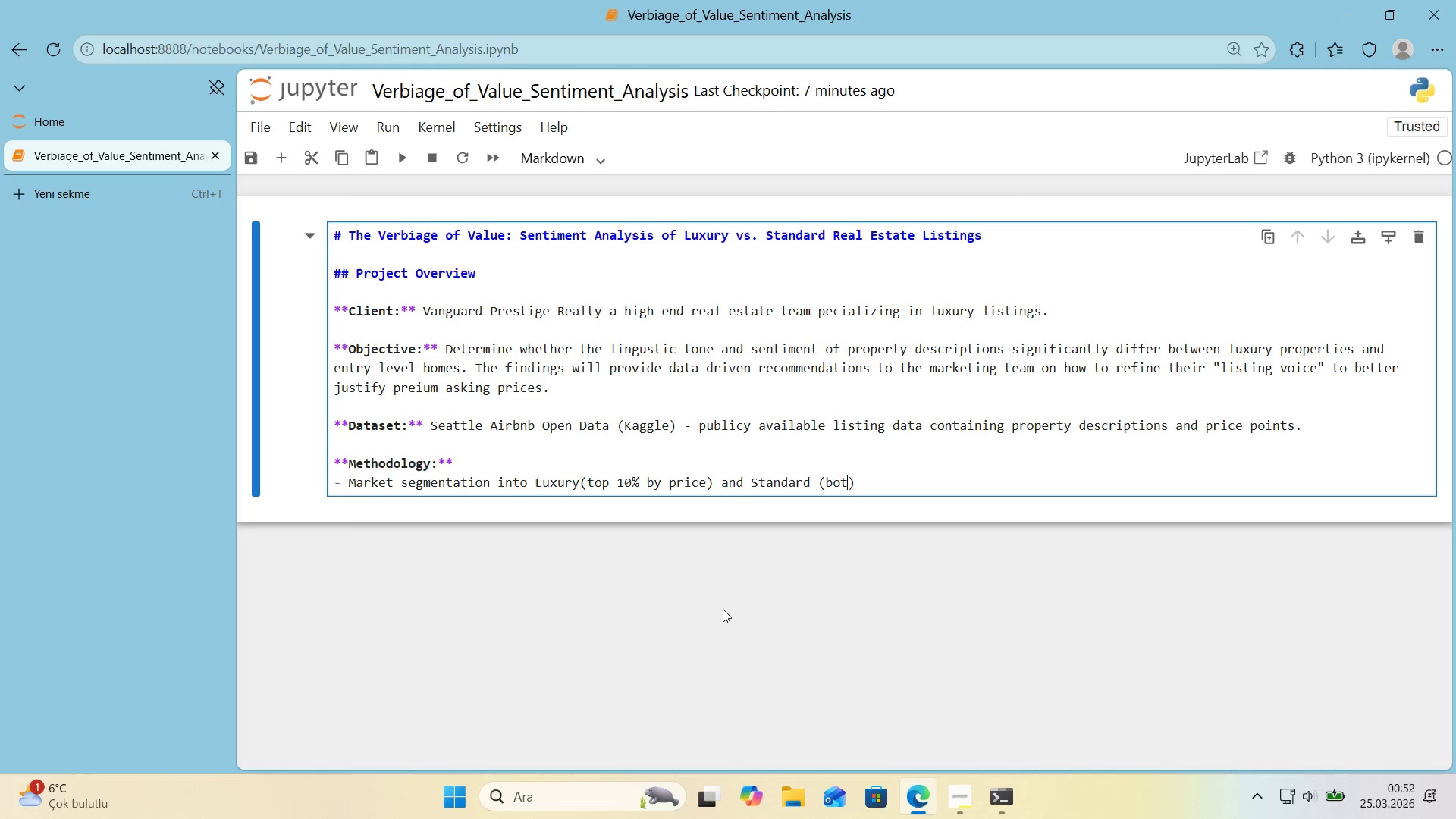 
key(ArrowLeft)
 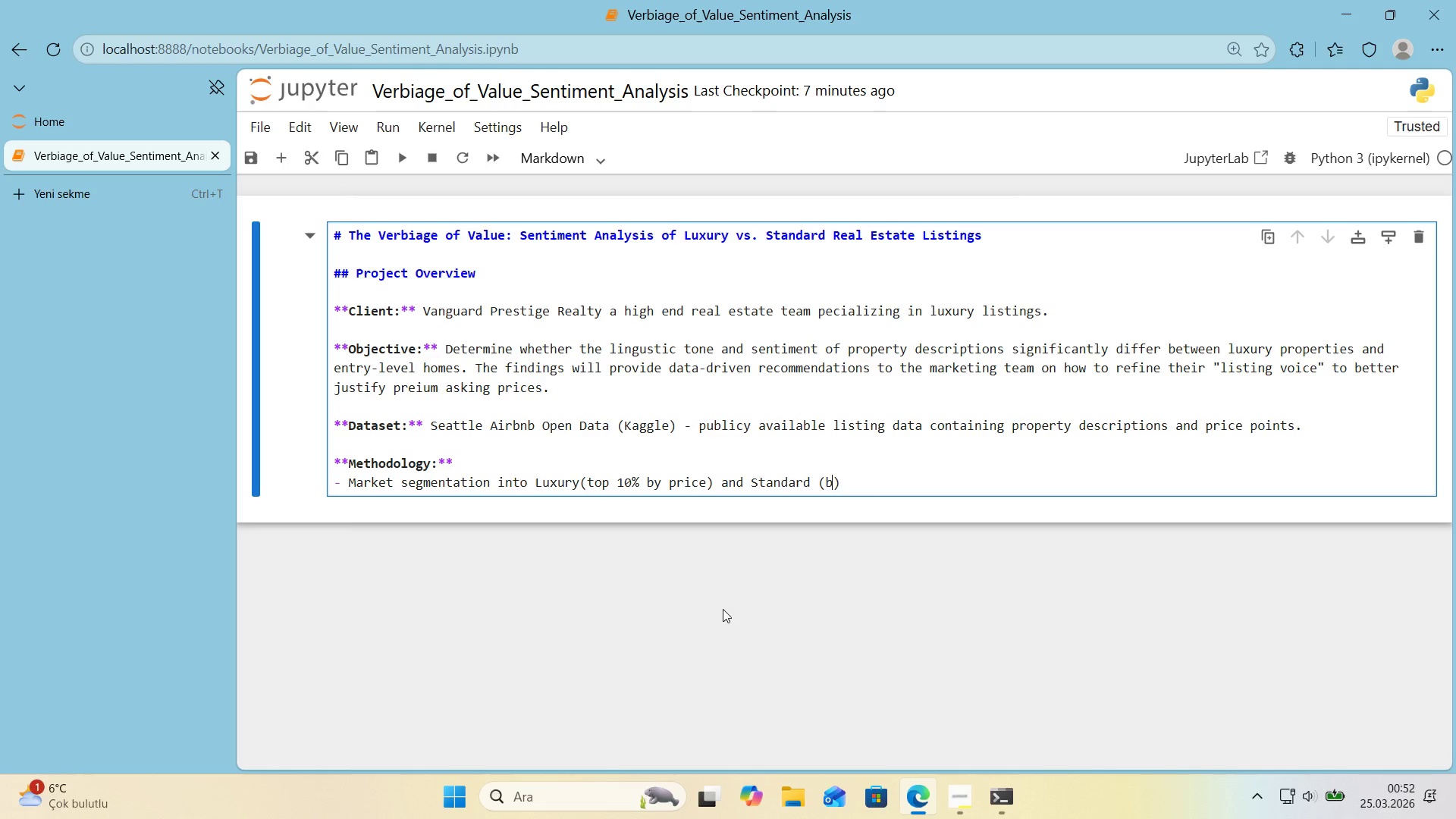 
type(bottom 98%)
 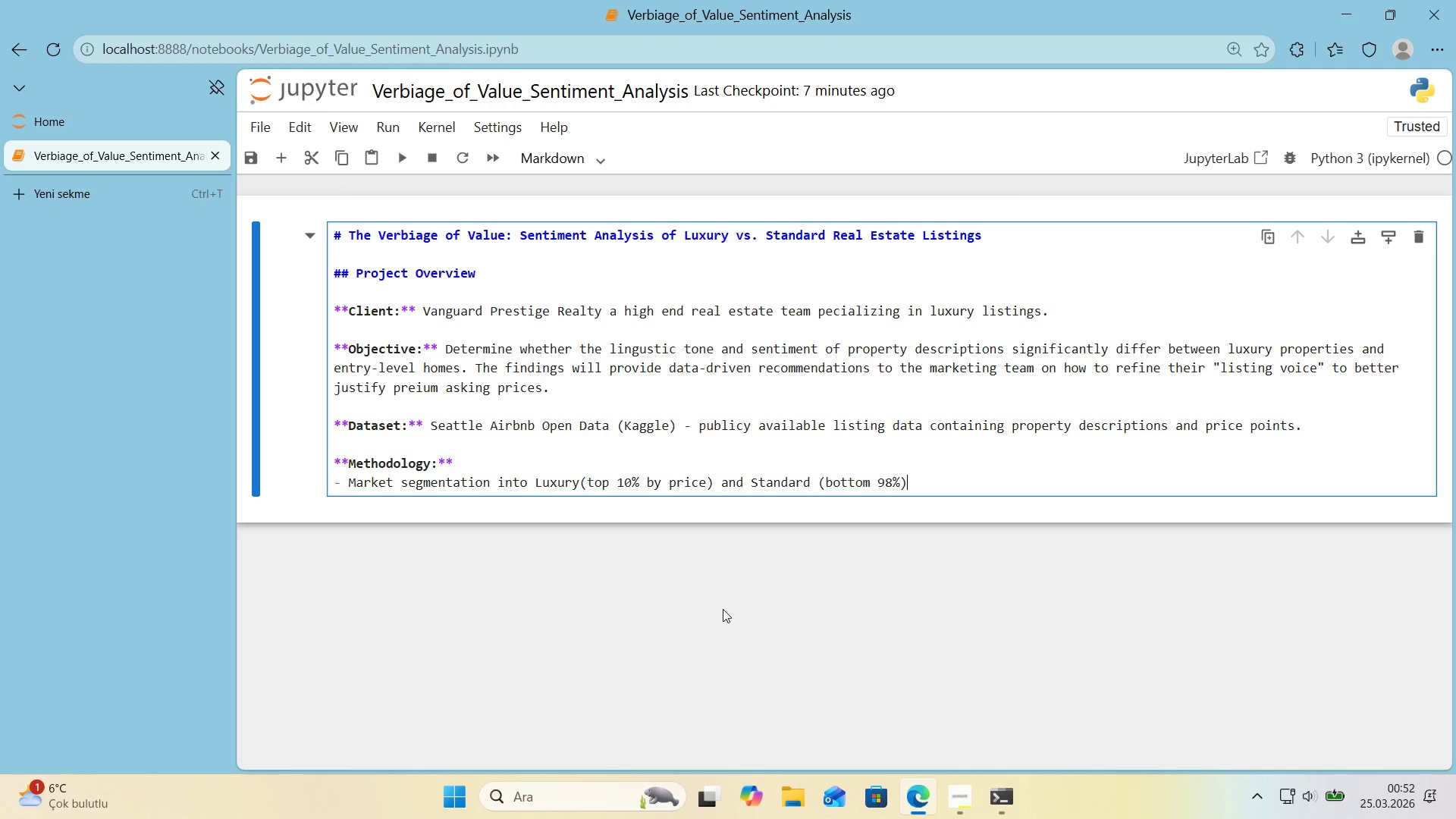 
key(ArrowRight)
 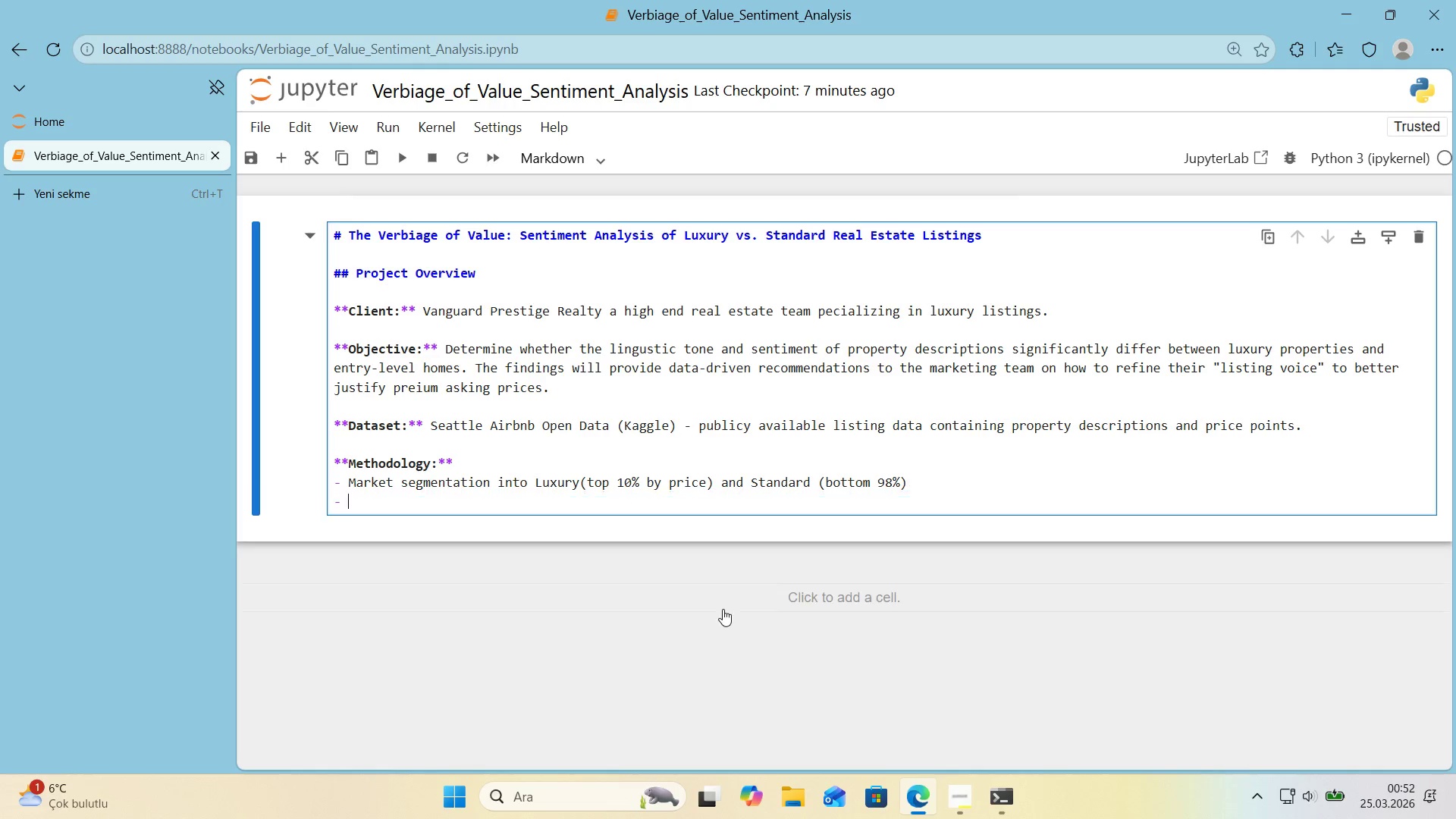 
key(Enter)
 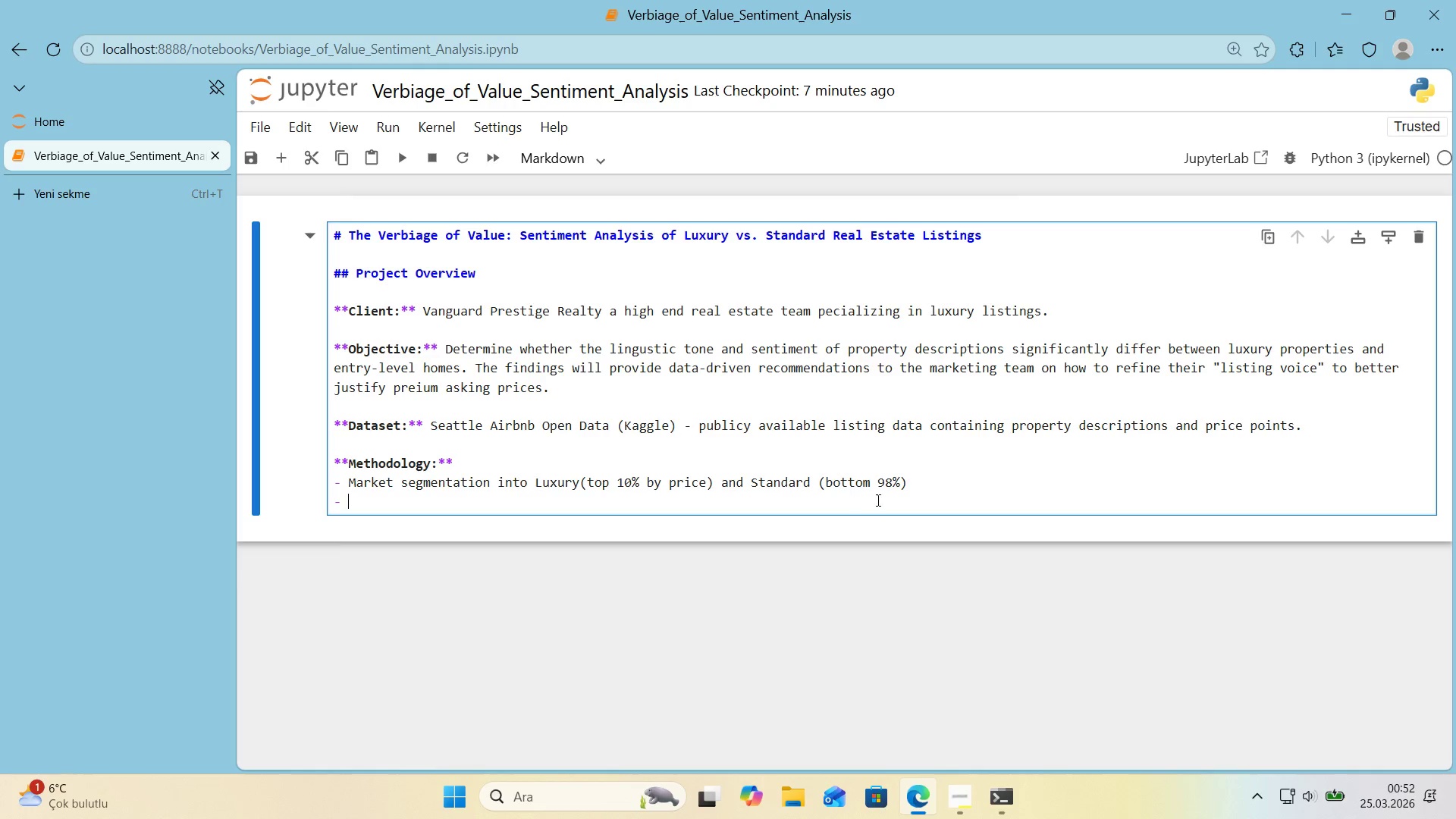 
left_click_drag(start_coordinate=[885, 488], to_coordinate=[893, 489])
 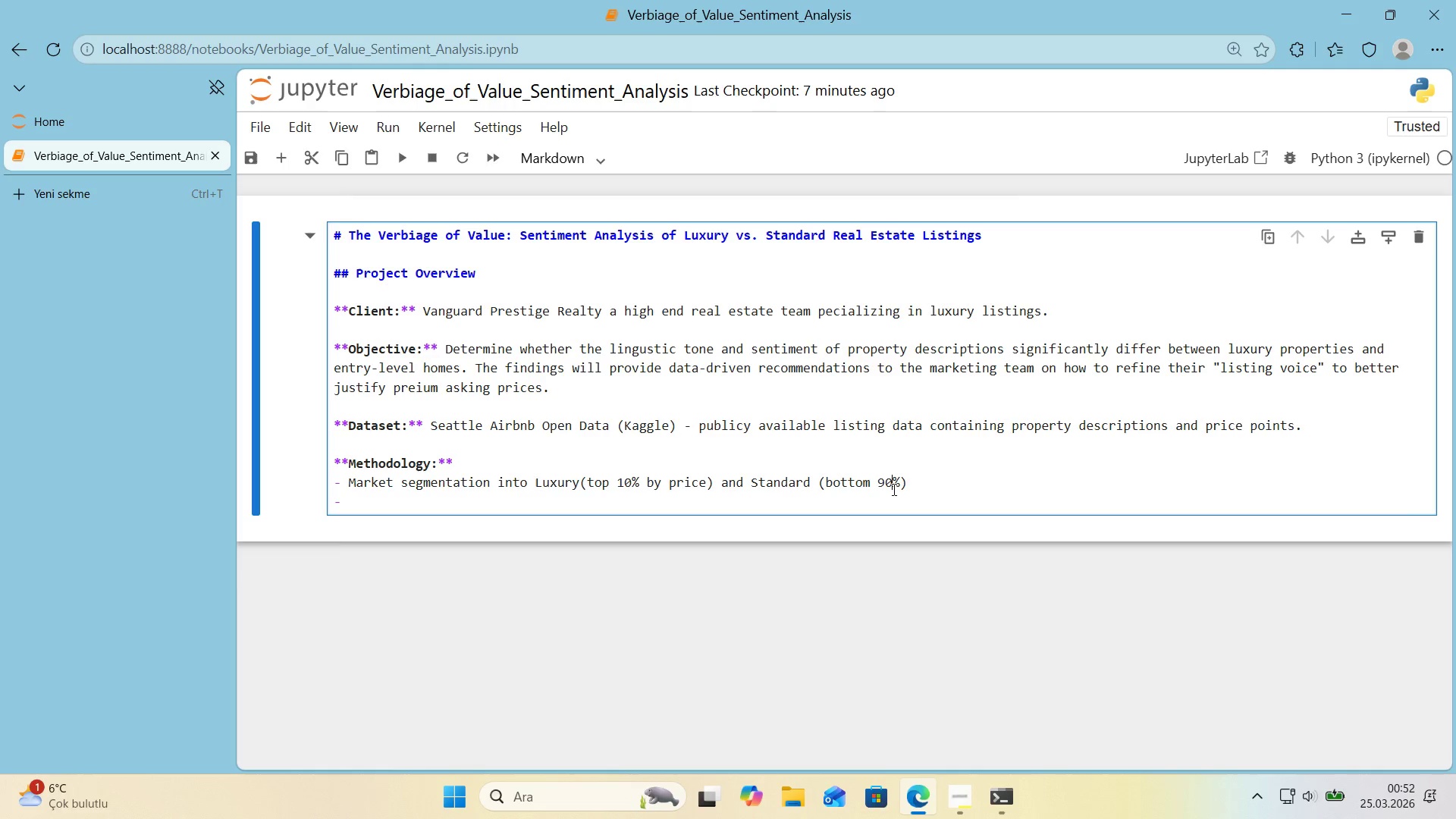 
key(Numpad0)
 